 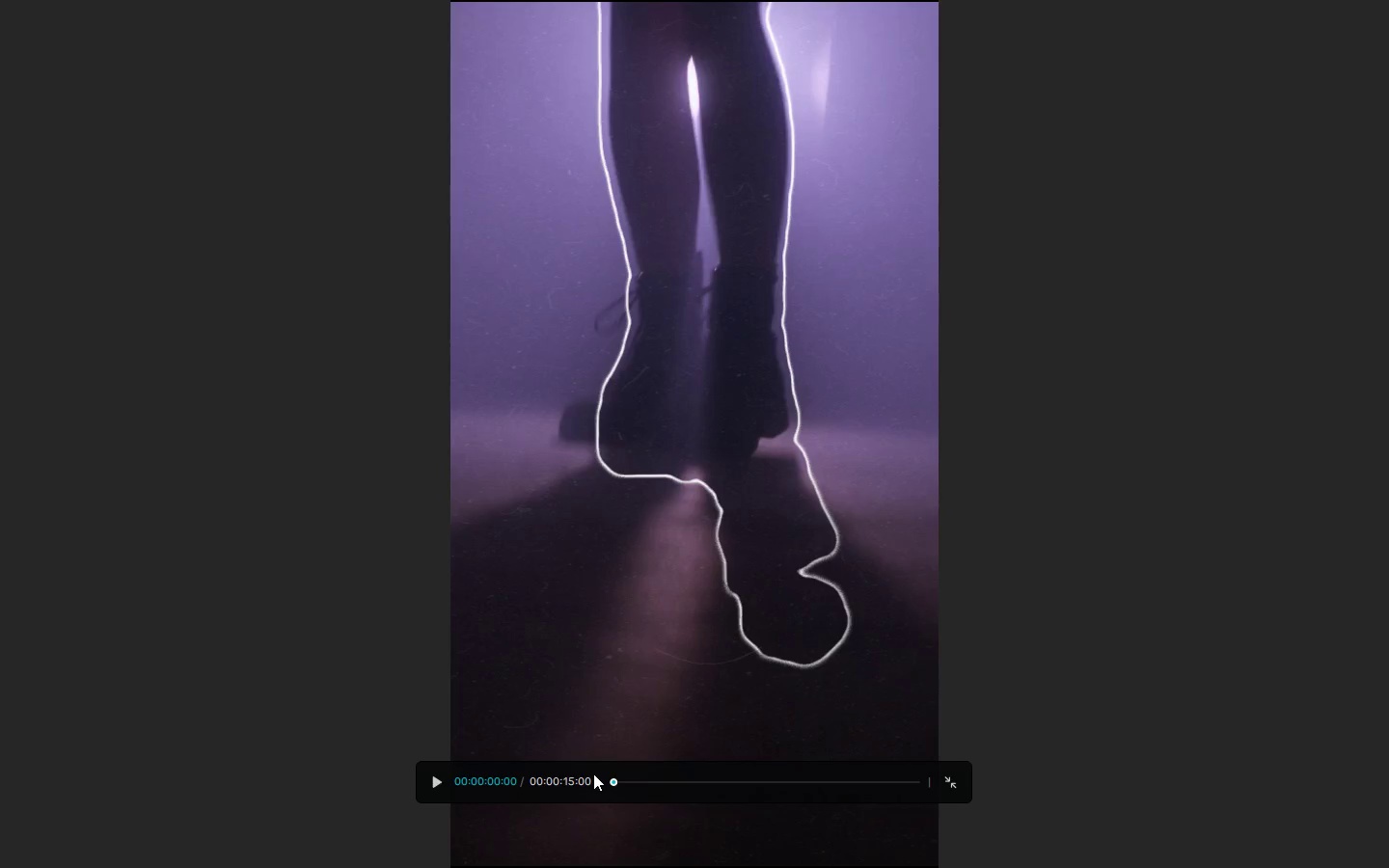 
key(Space)
 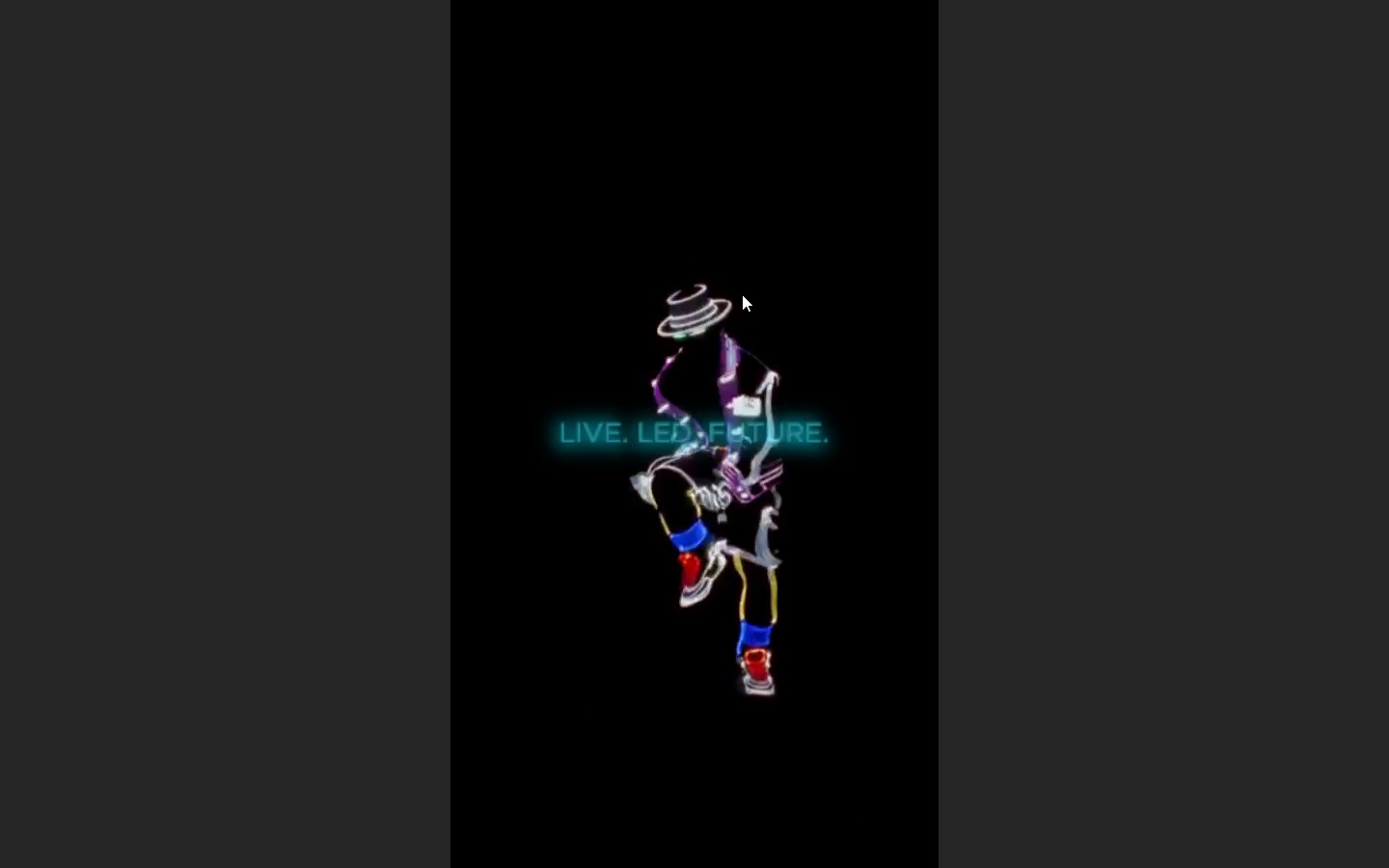 
wait(15.67)
 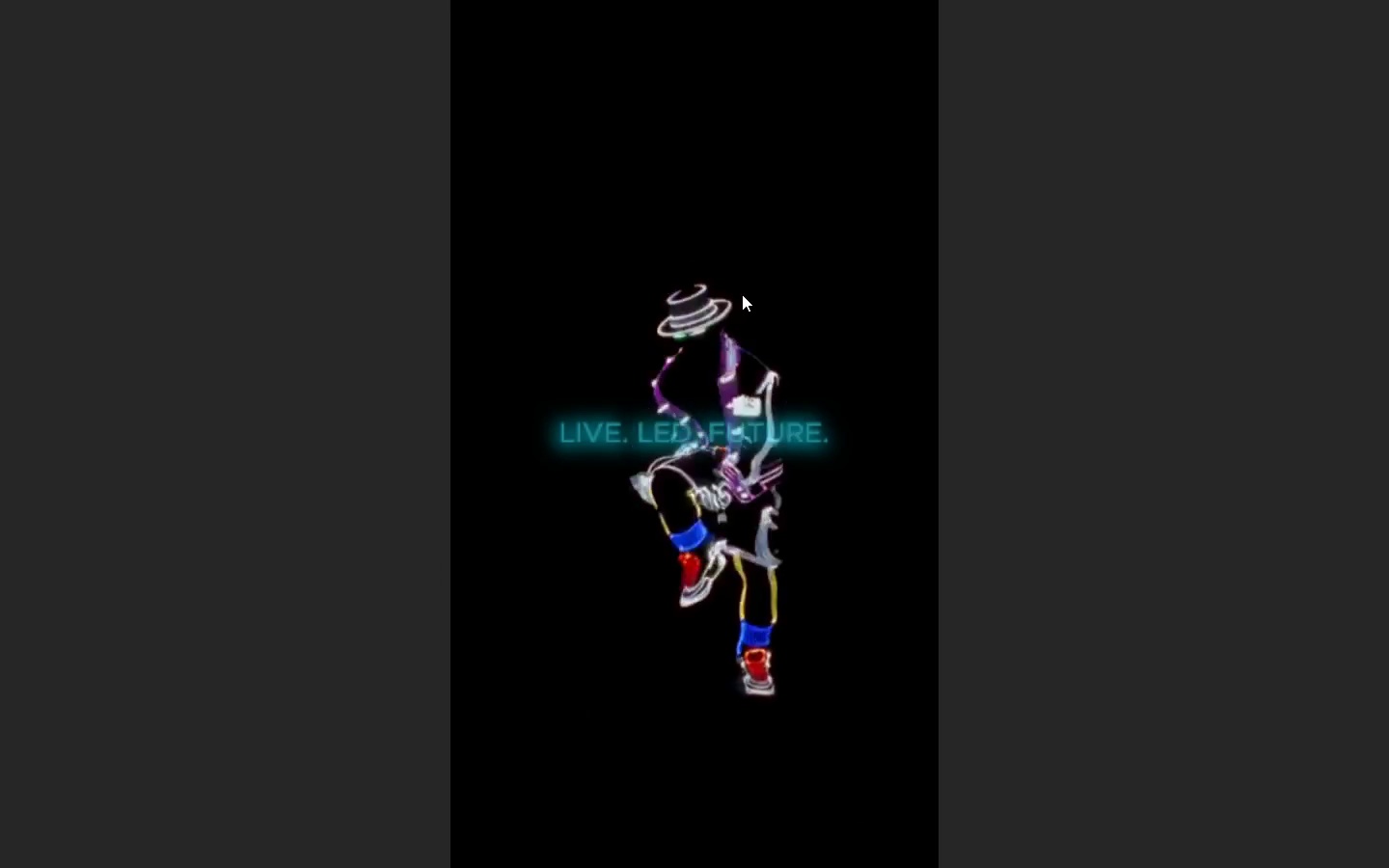 
key(Escape)
 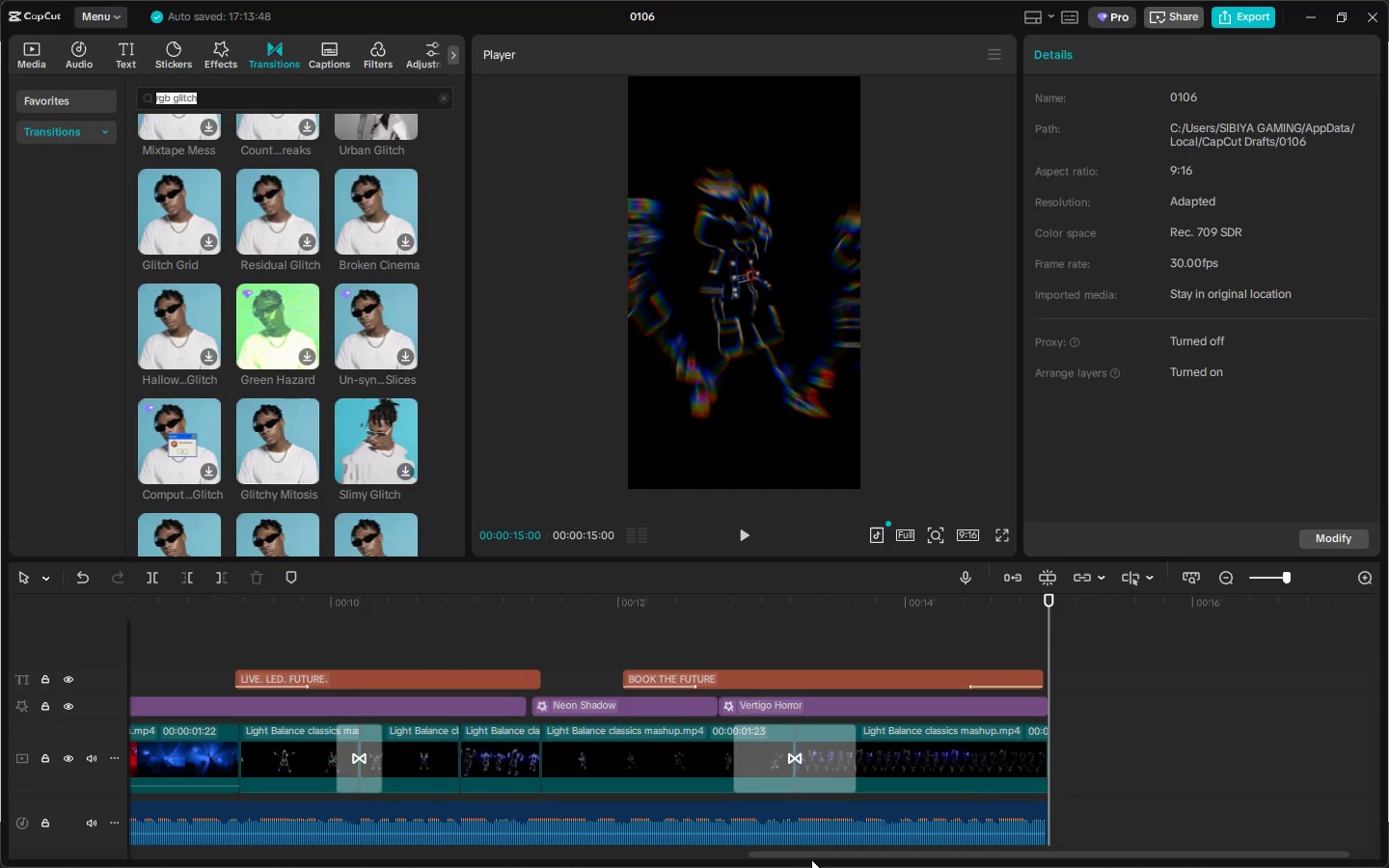 
left_click_drag(start_coordinate=[810, 859], to_coordinate=[657, 858])
 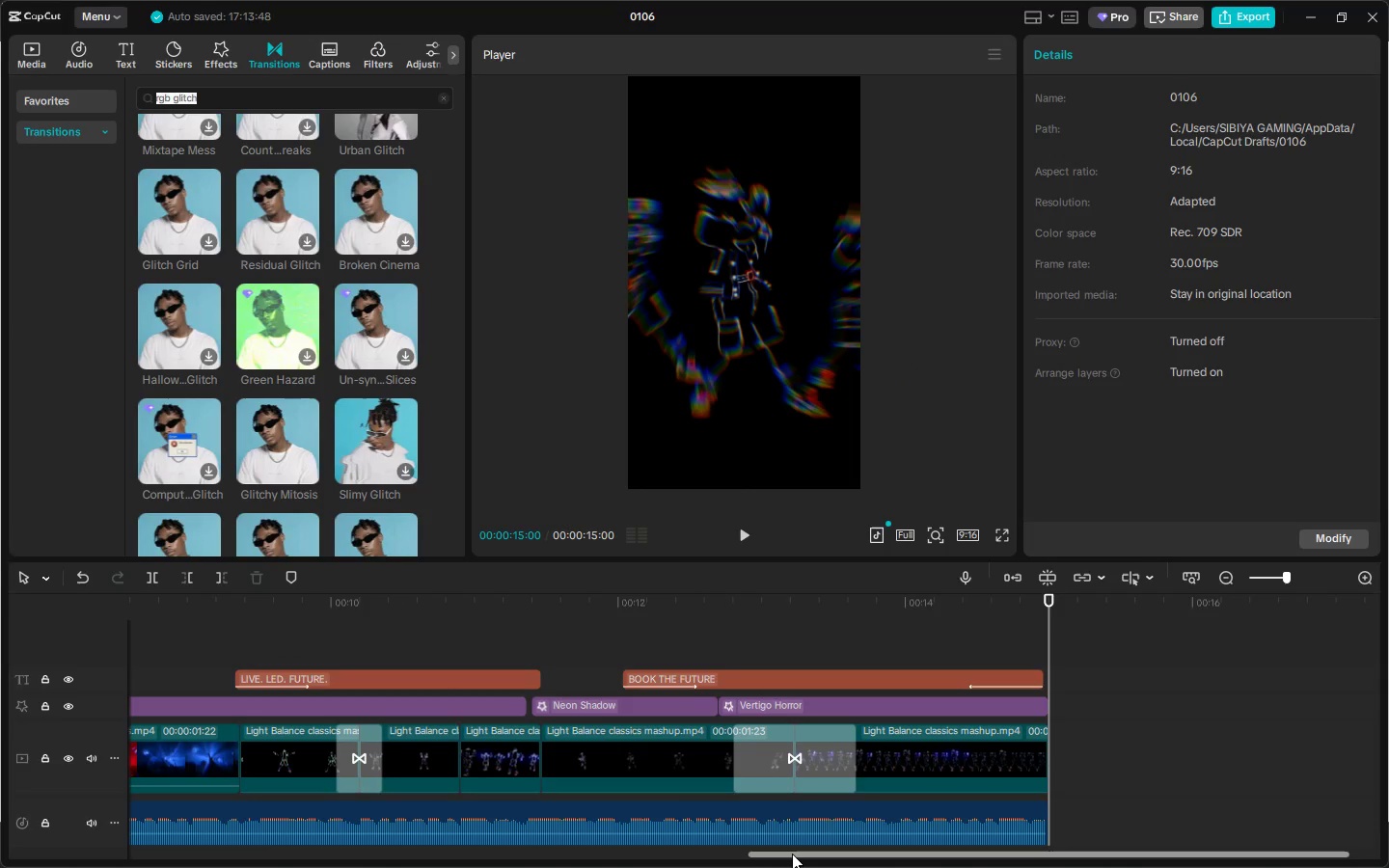 
left_click_drag(start_coordinate=[792, 854], to_coordinate=[114, 840])
 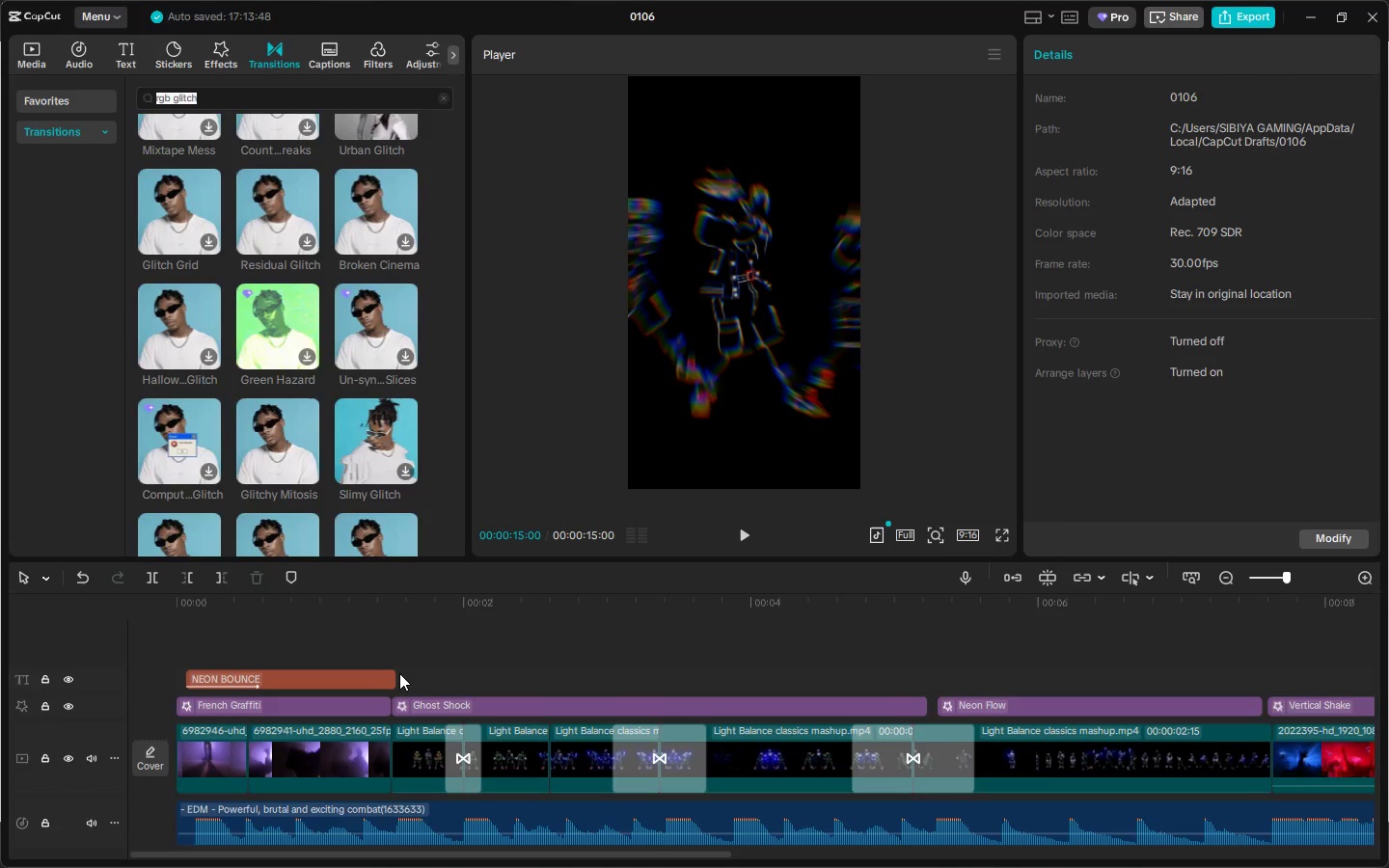 
double_click([382, 676])
 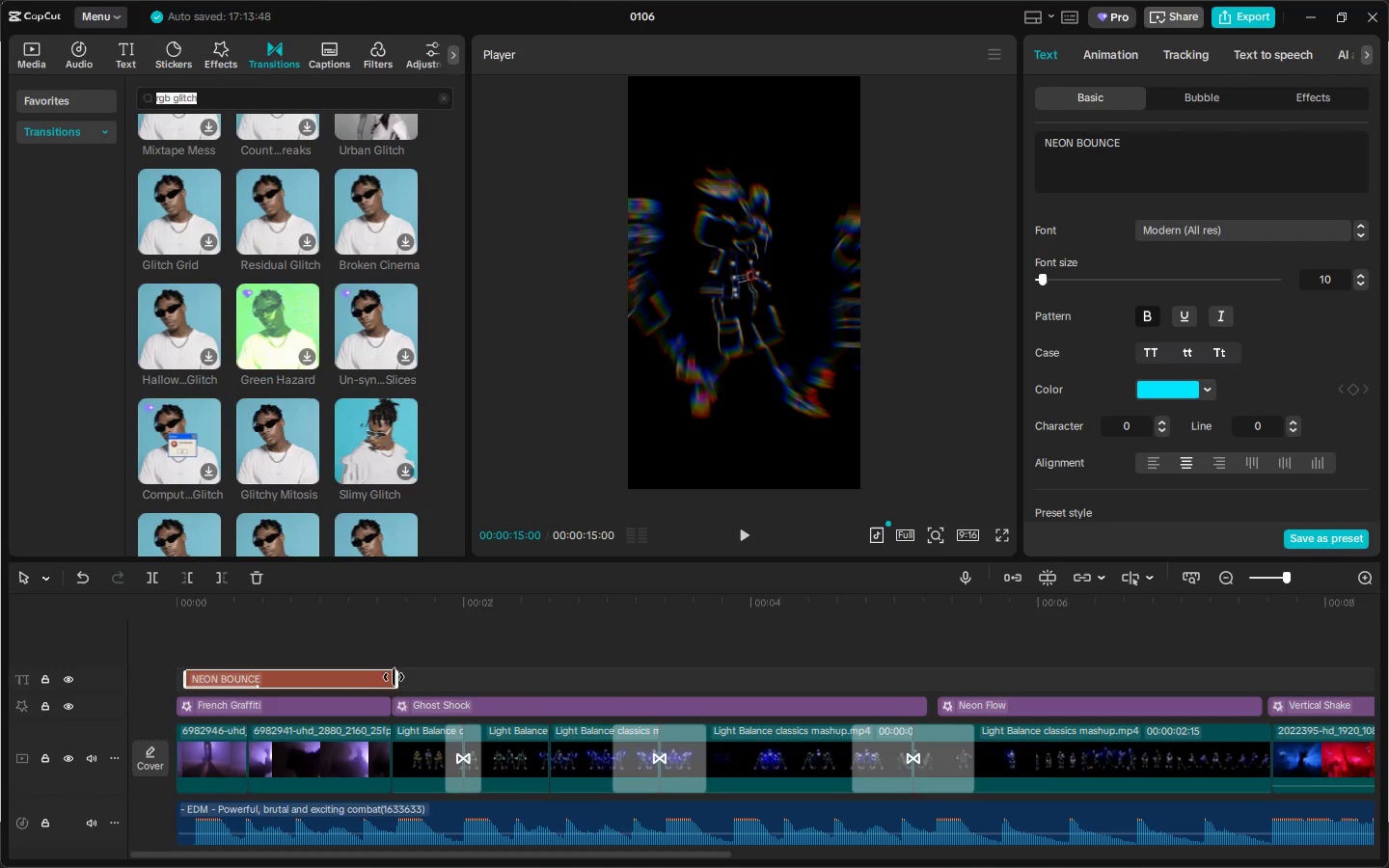 
left_click_drag(start_coordinate=[397, 677], to_coordinate=[547, 686])
 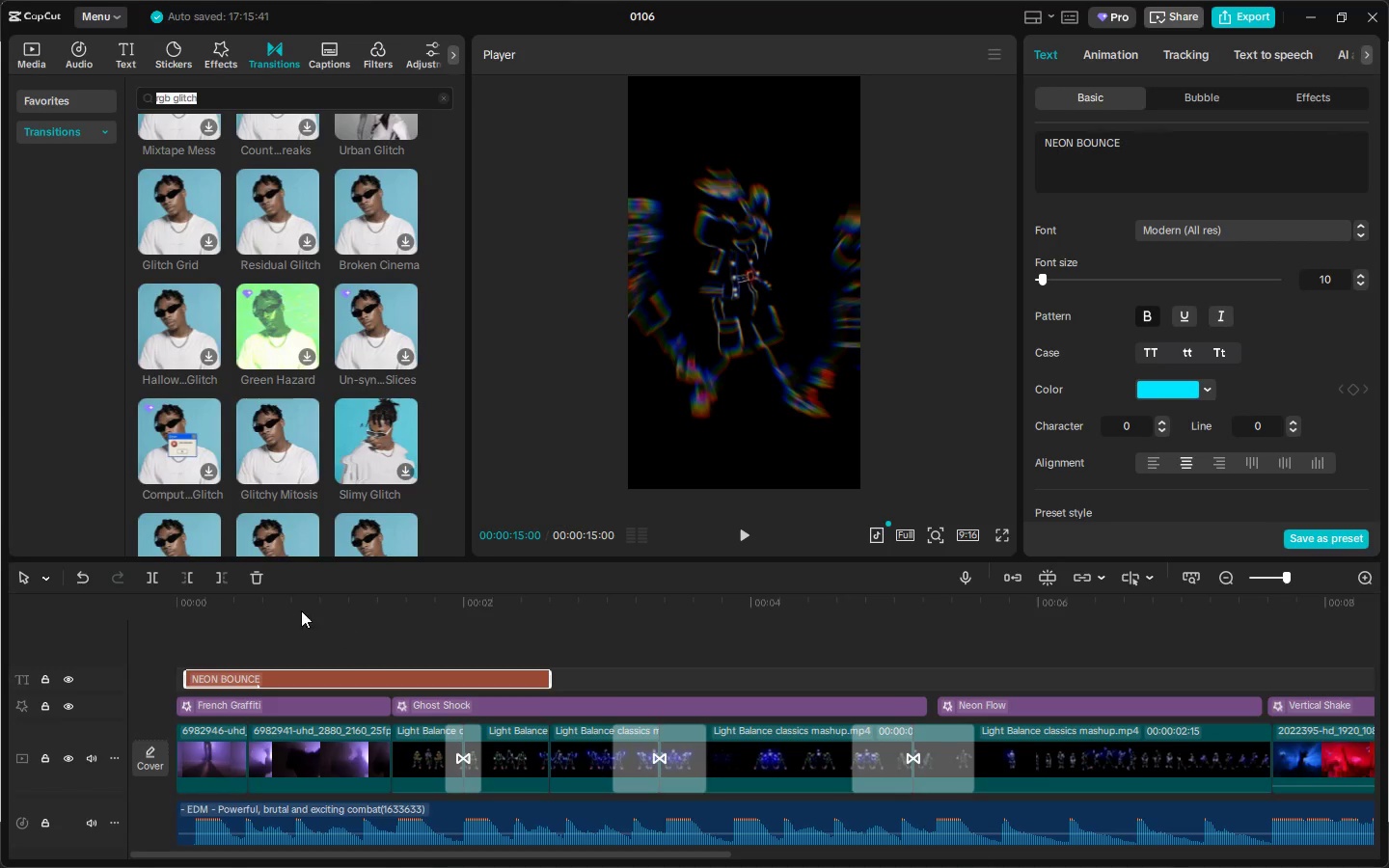 
left_click_drag(start_coordinate=[262, 602], to_coordinate=[89, 609])
 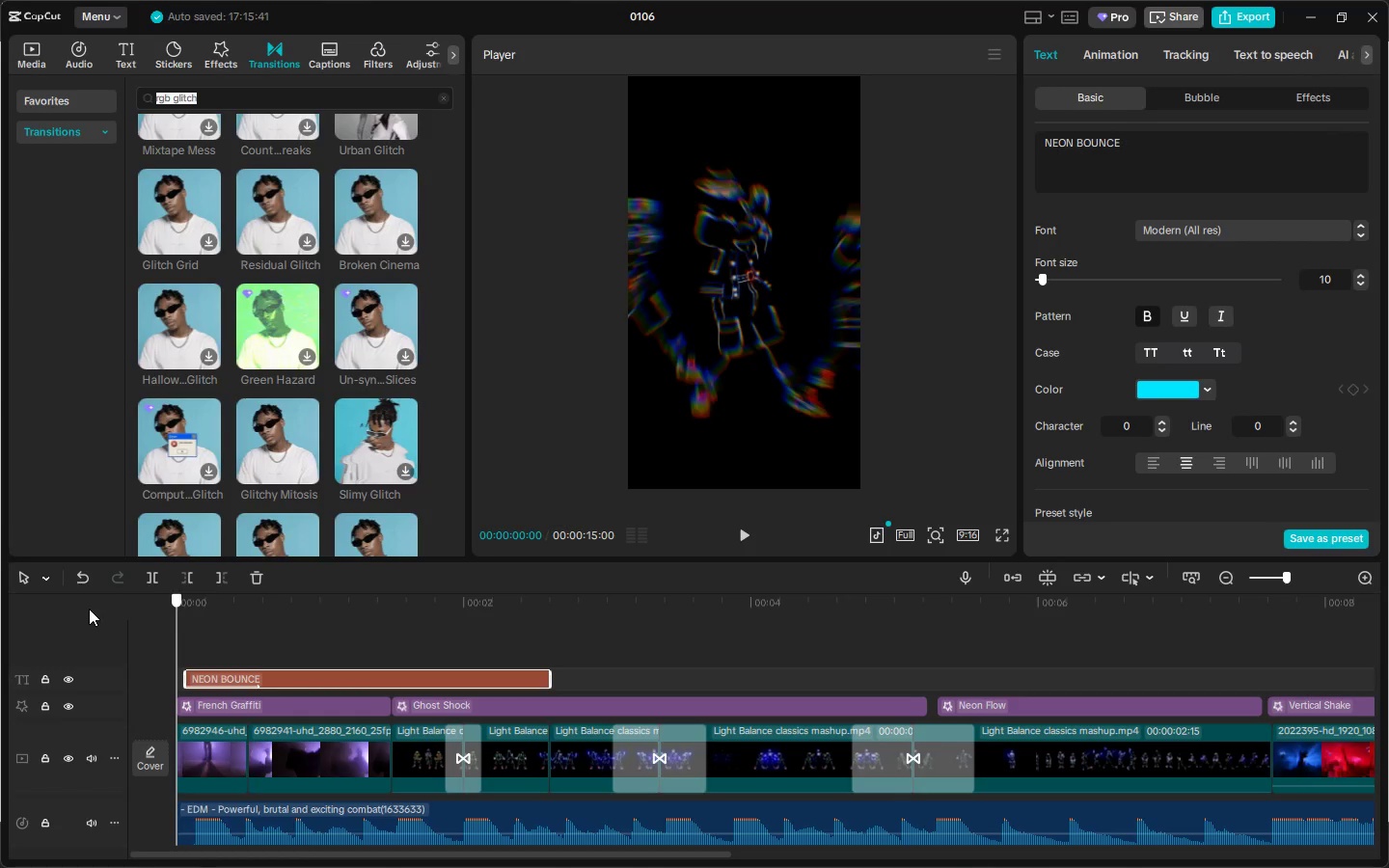 
key(Space)
 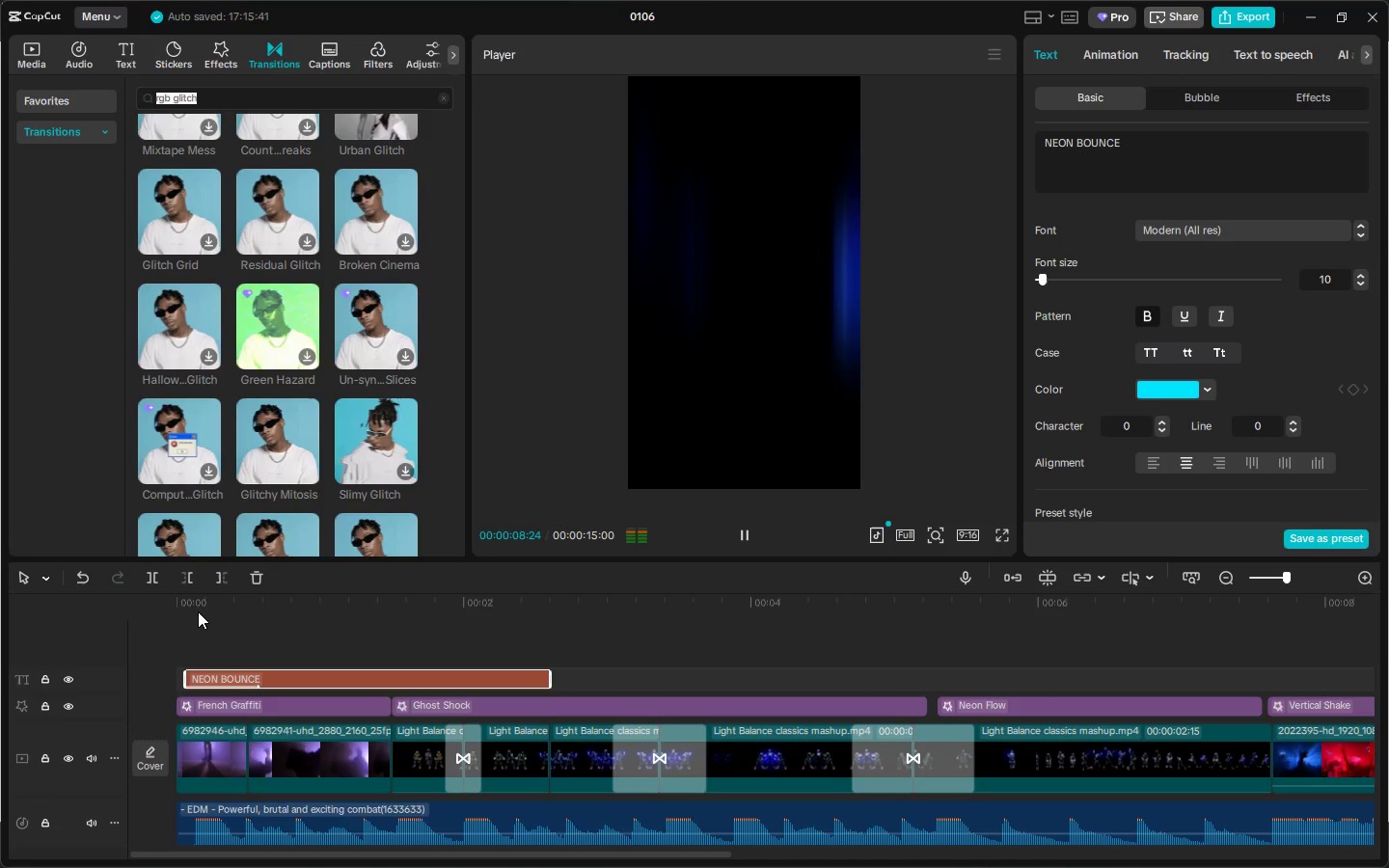 
wait(13.91)
 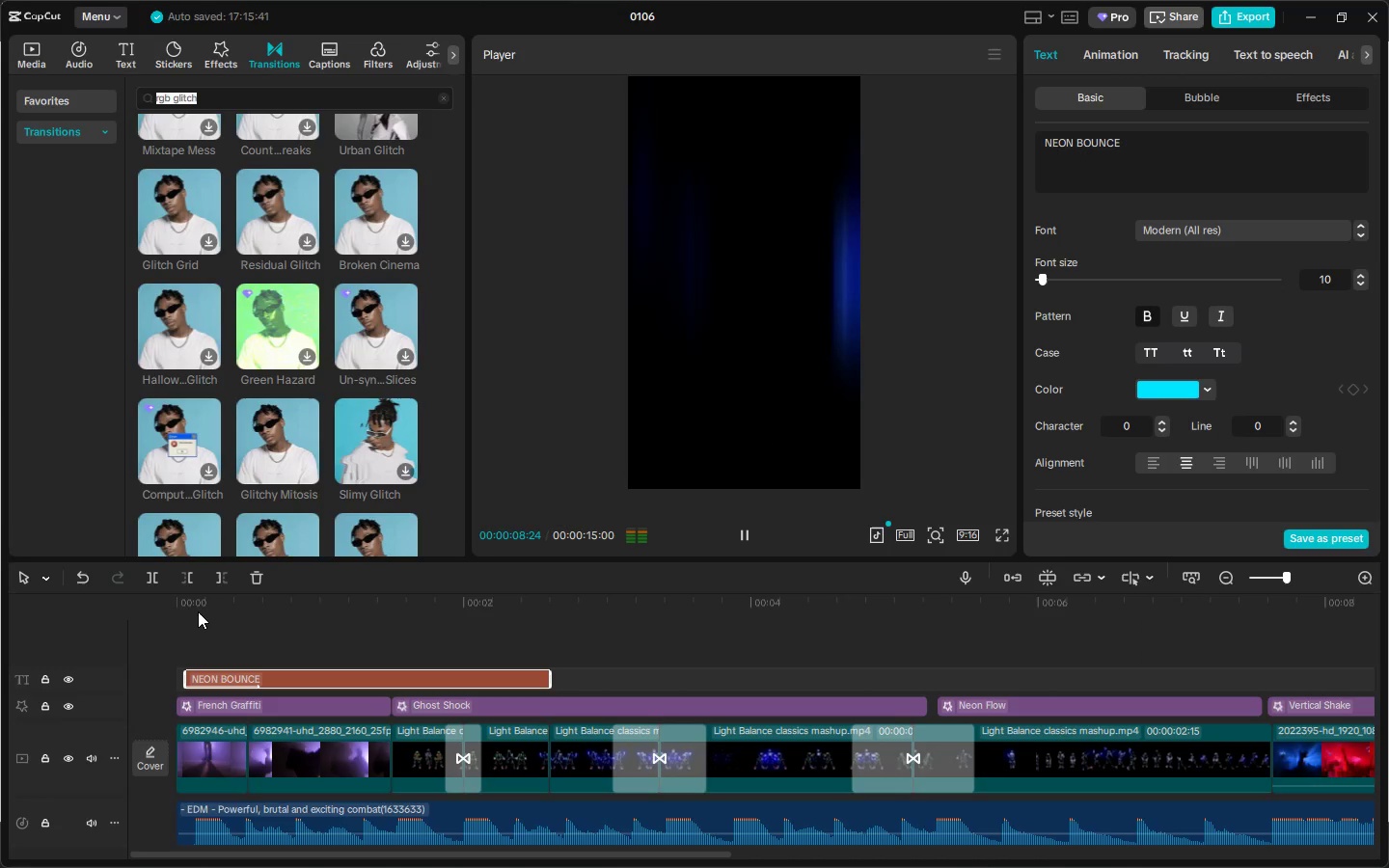 
key(Space)
 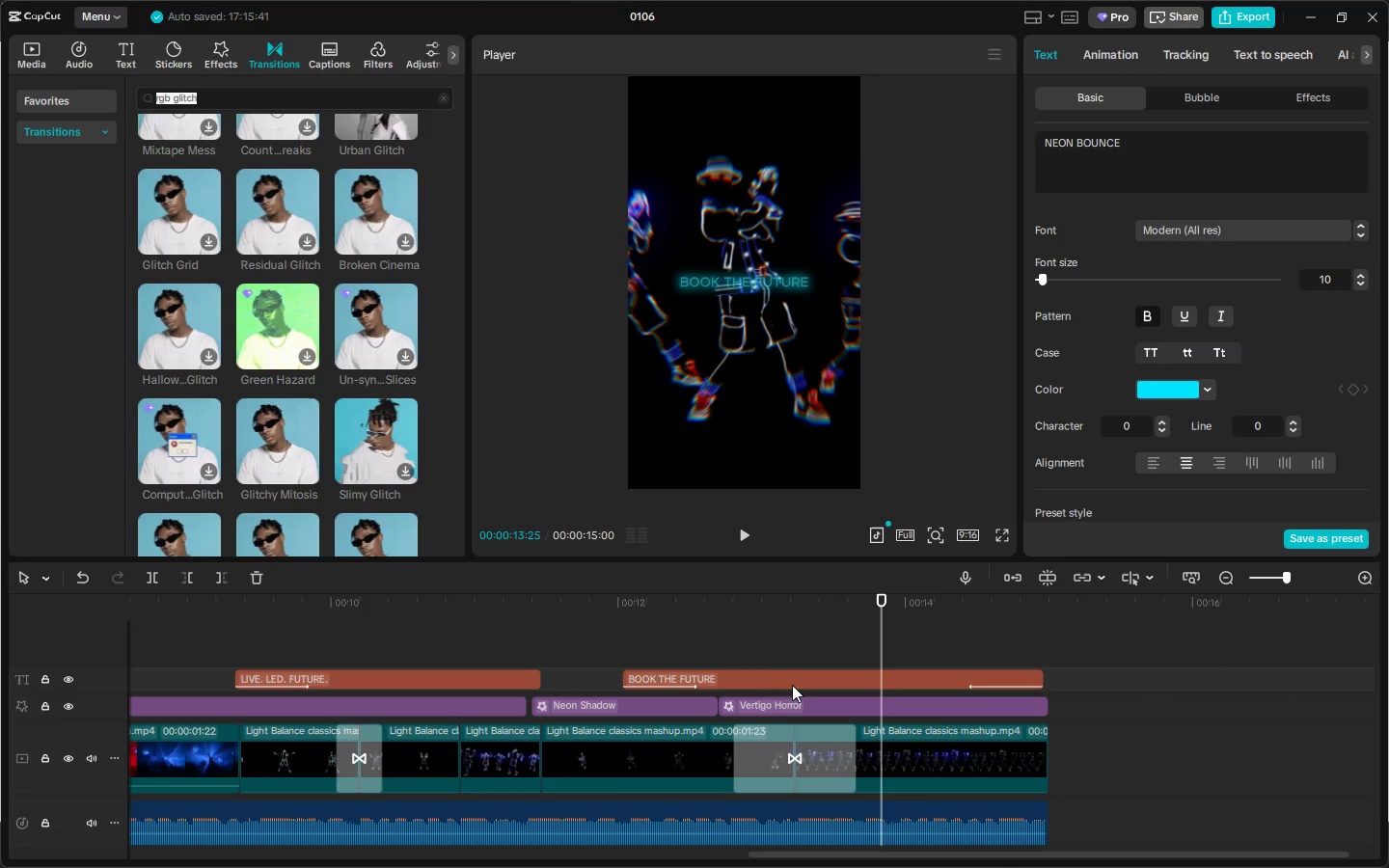 
left_click([760, 680])
 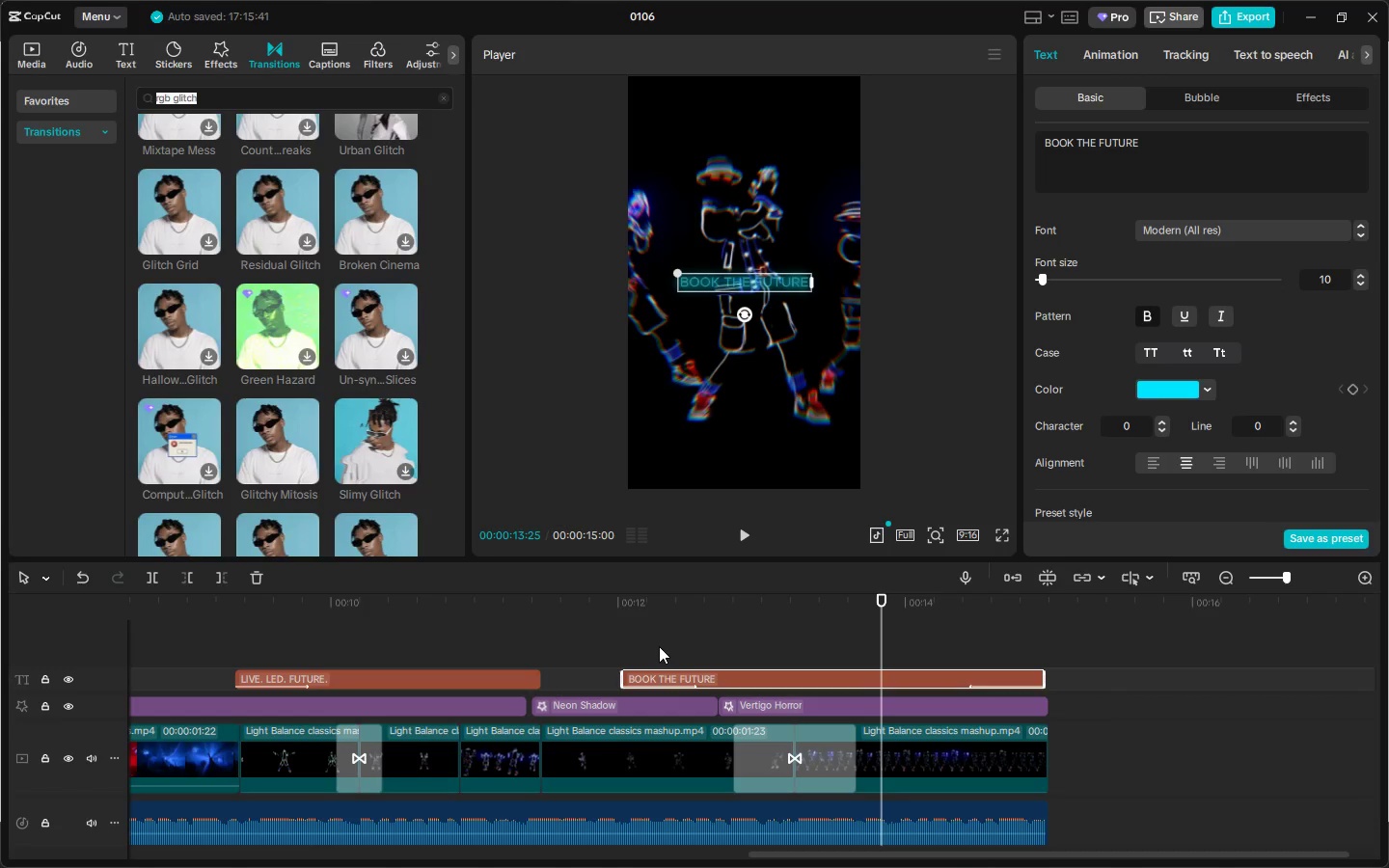 
wait(16.03)
 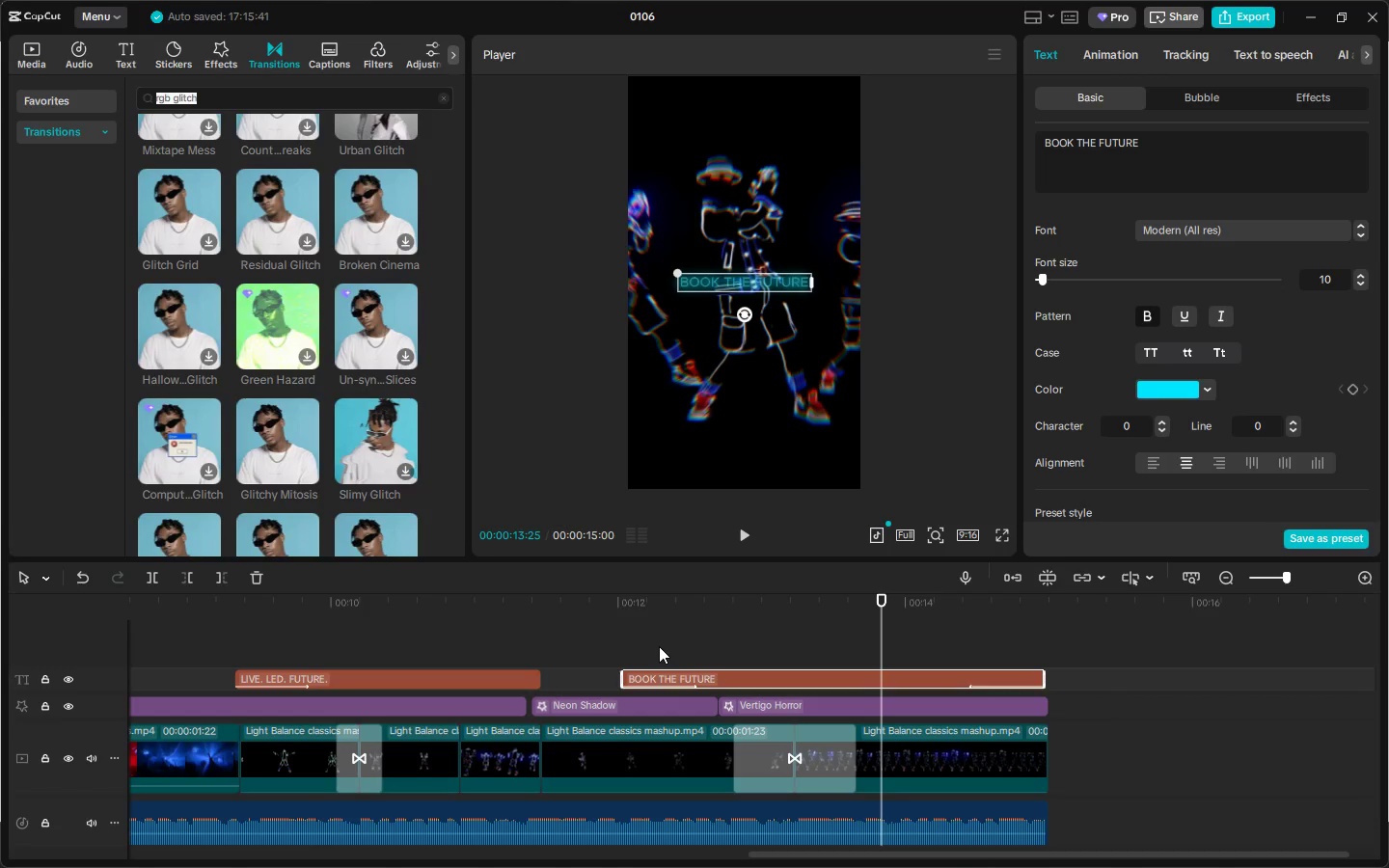 
left_click_drag(start_coordinate=[368, 610], to_coordinate=[6, 608])
 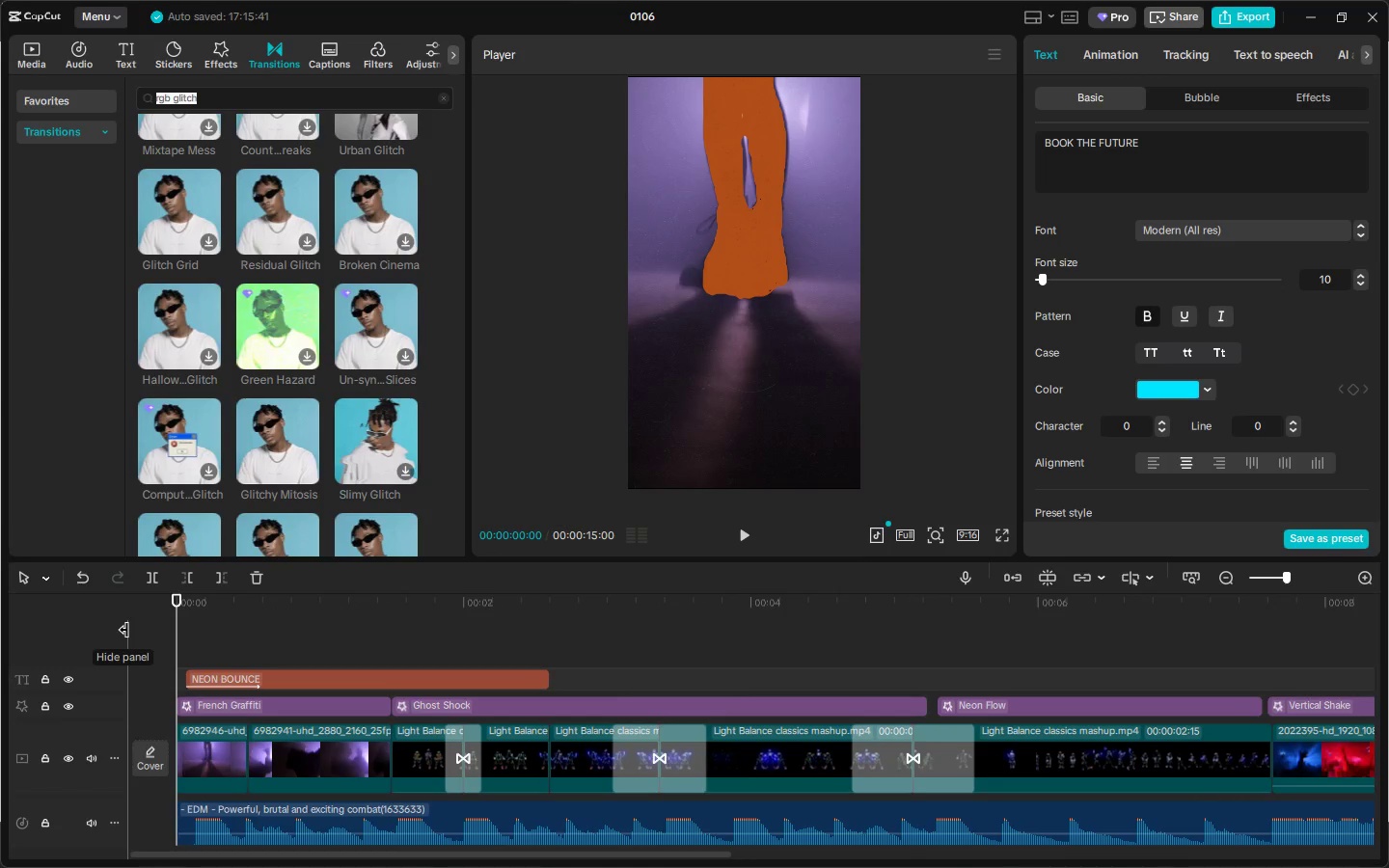 
wait(10.66)
 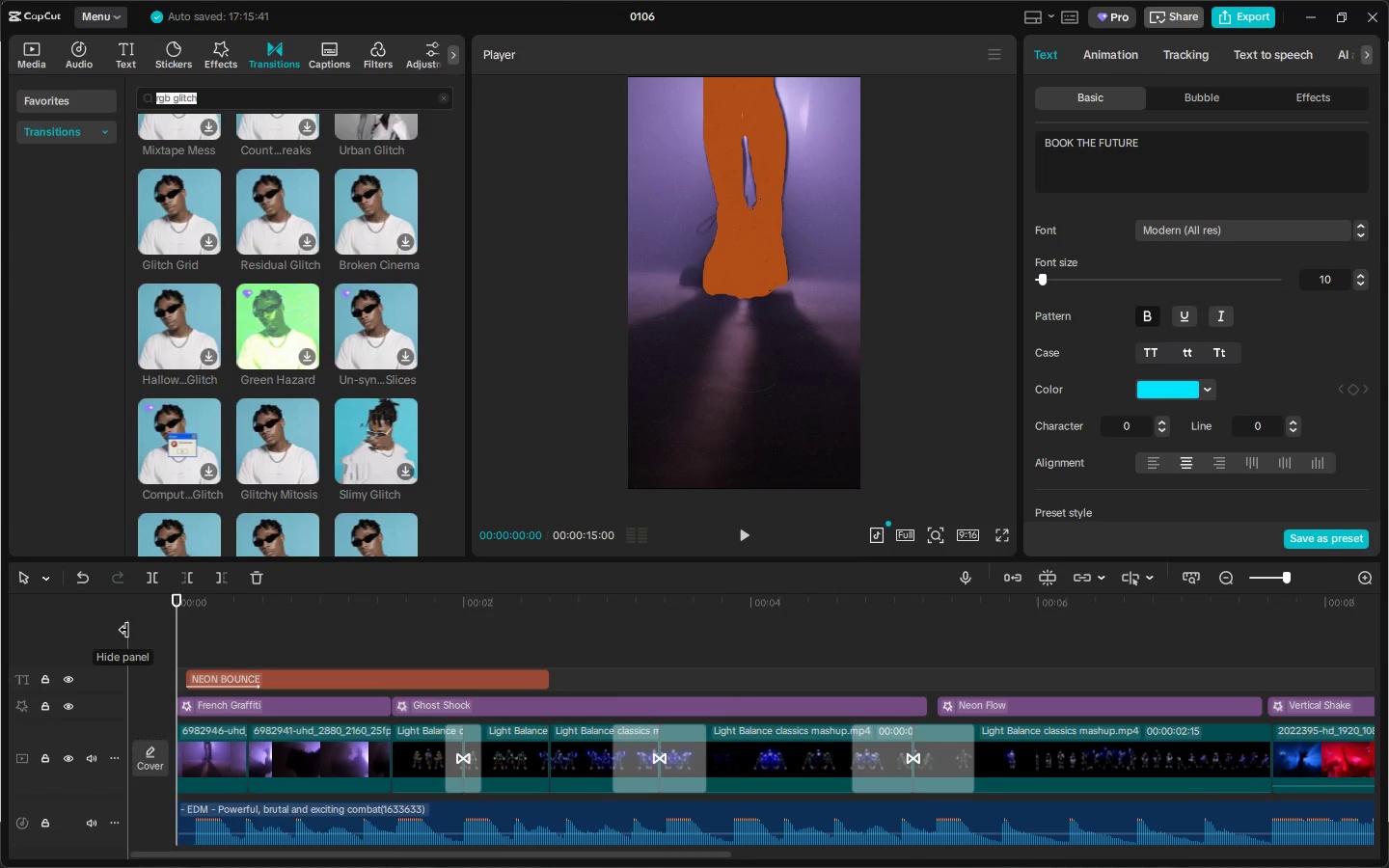 
left_click([1265, 573])
 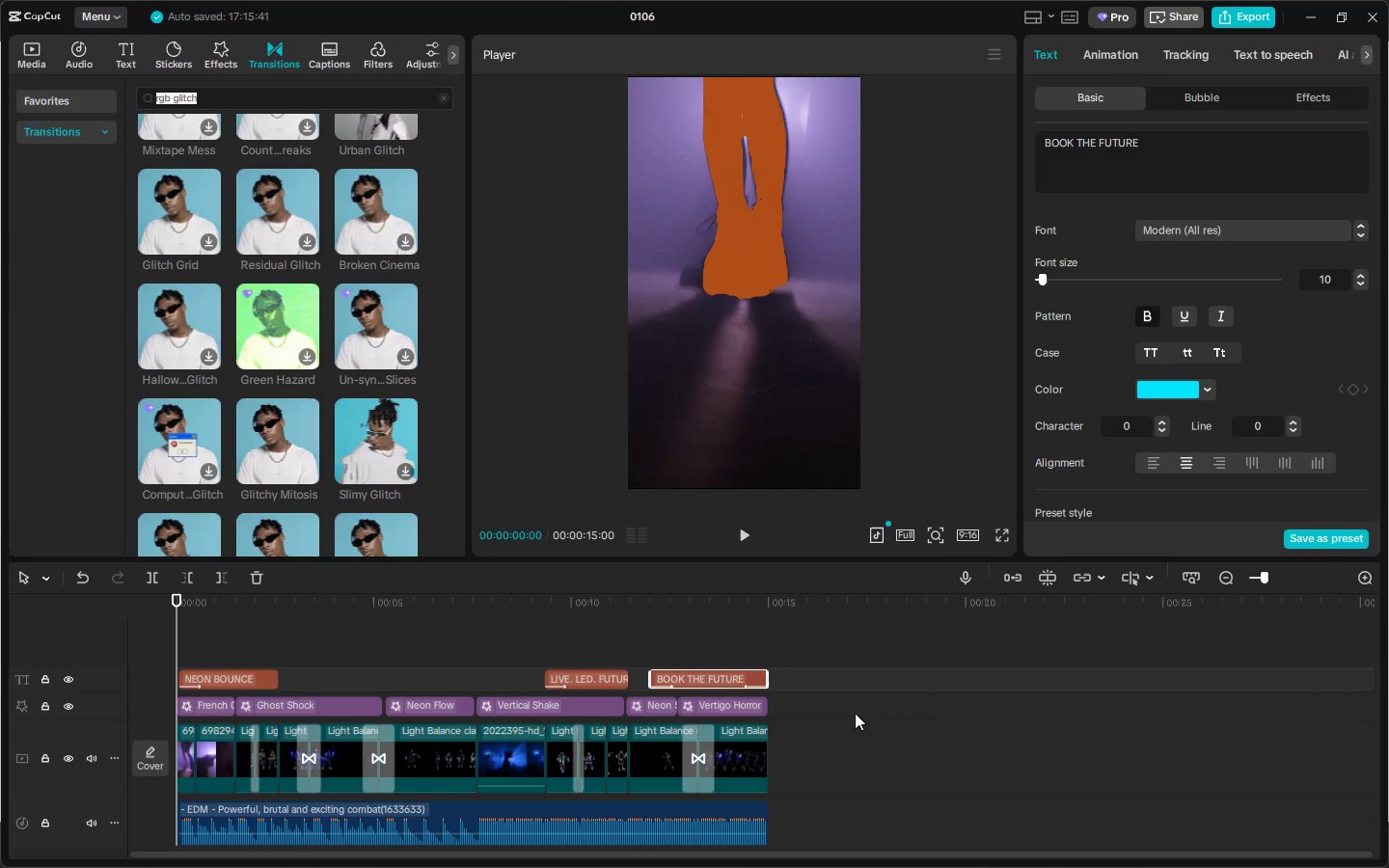 
left_click_drag(start_coordinate=[804, 763], to_coordinate=[183, 770])
 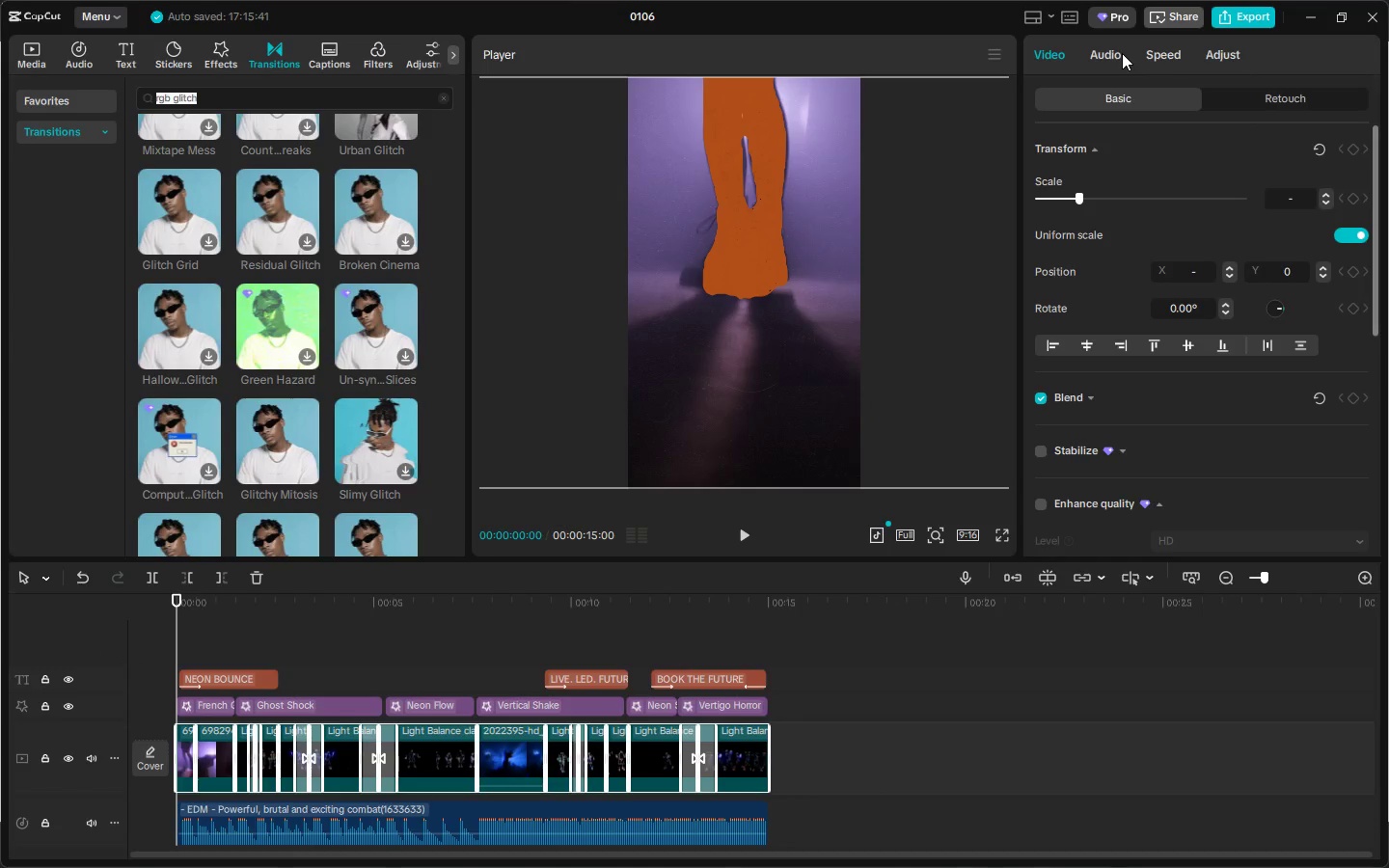 
left_click([1216, 59])
 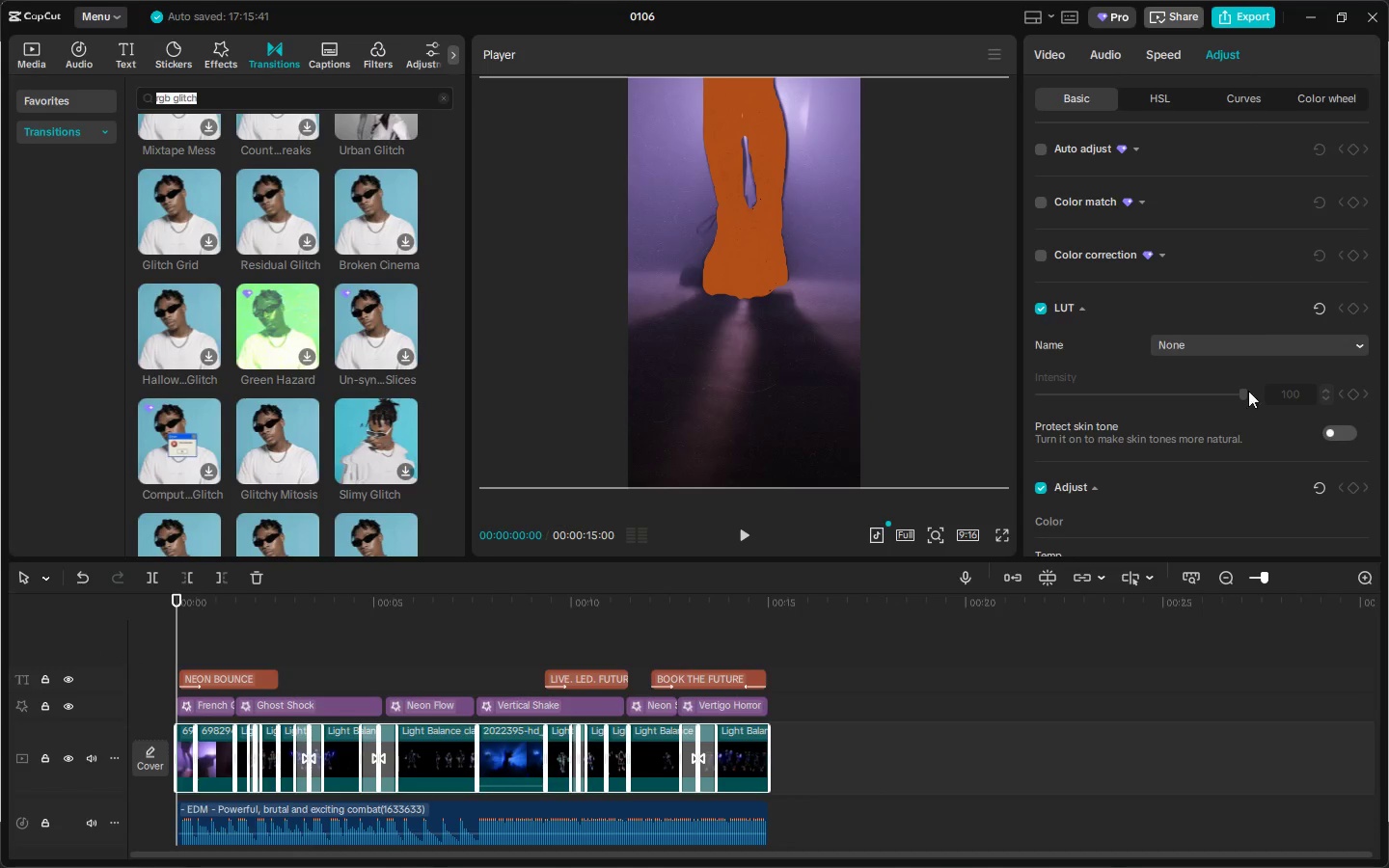 
scroll: coordinate [1170, 431], scroll_direction: down, amount: 28.0
 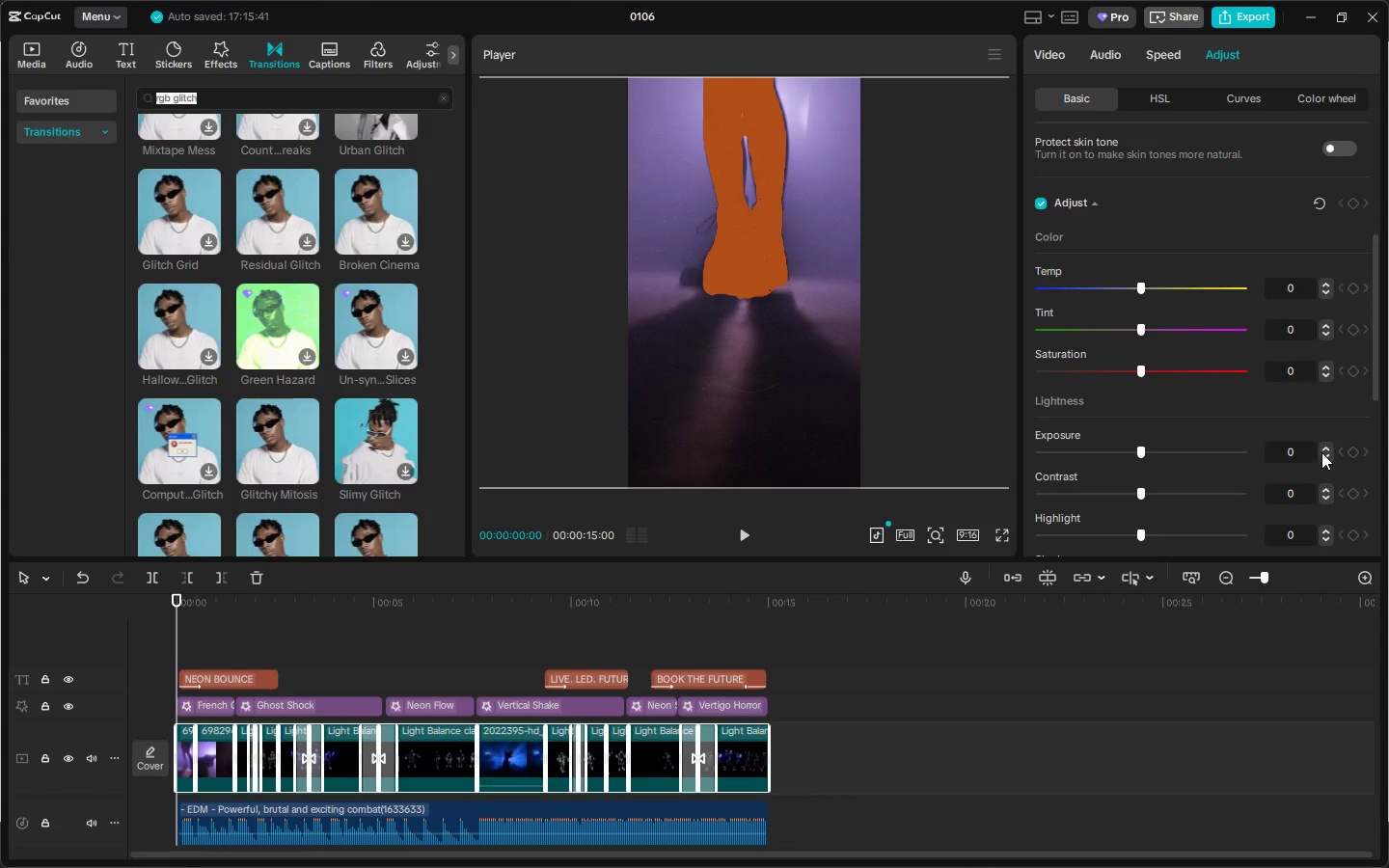 
double_click([1324, 455])
 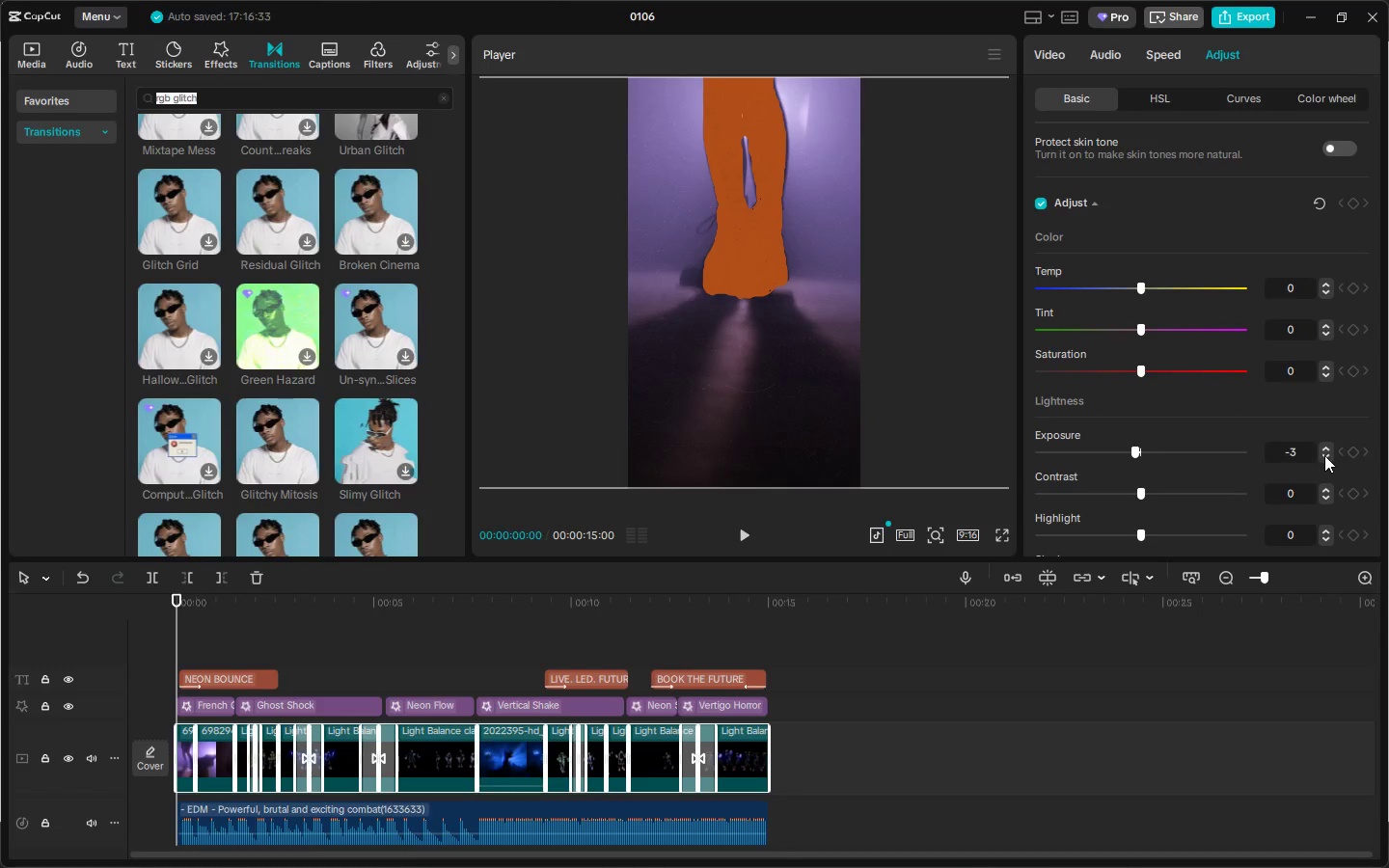 
triple_click([1324, 455])
 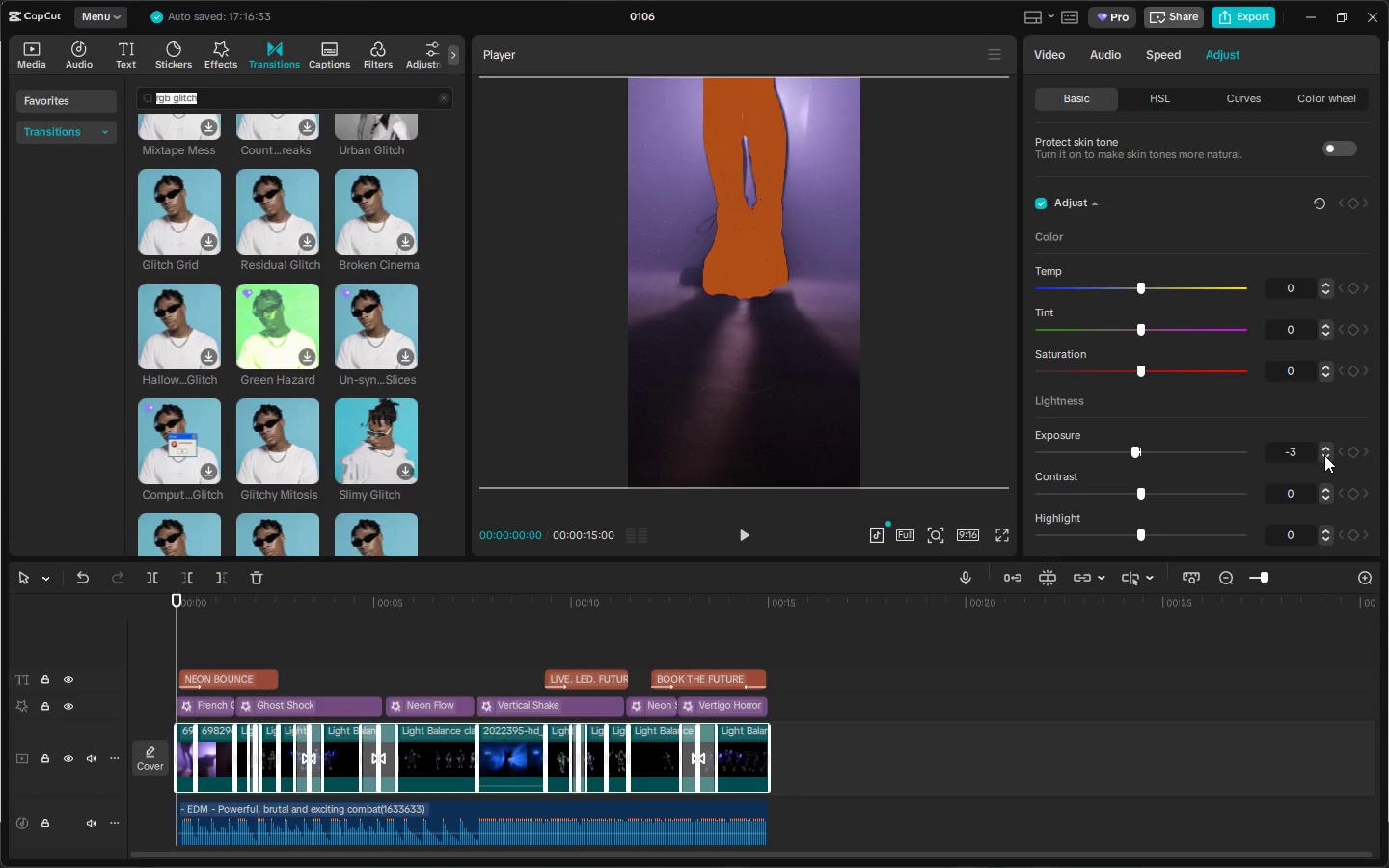 
triple_click([1324, 455])
 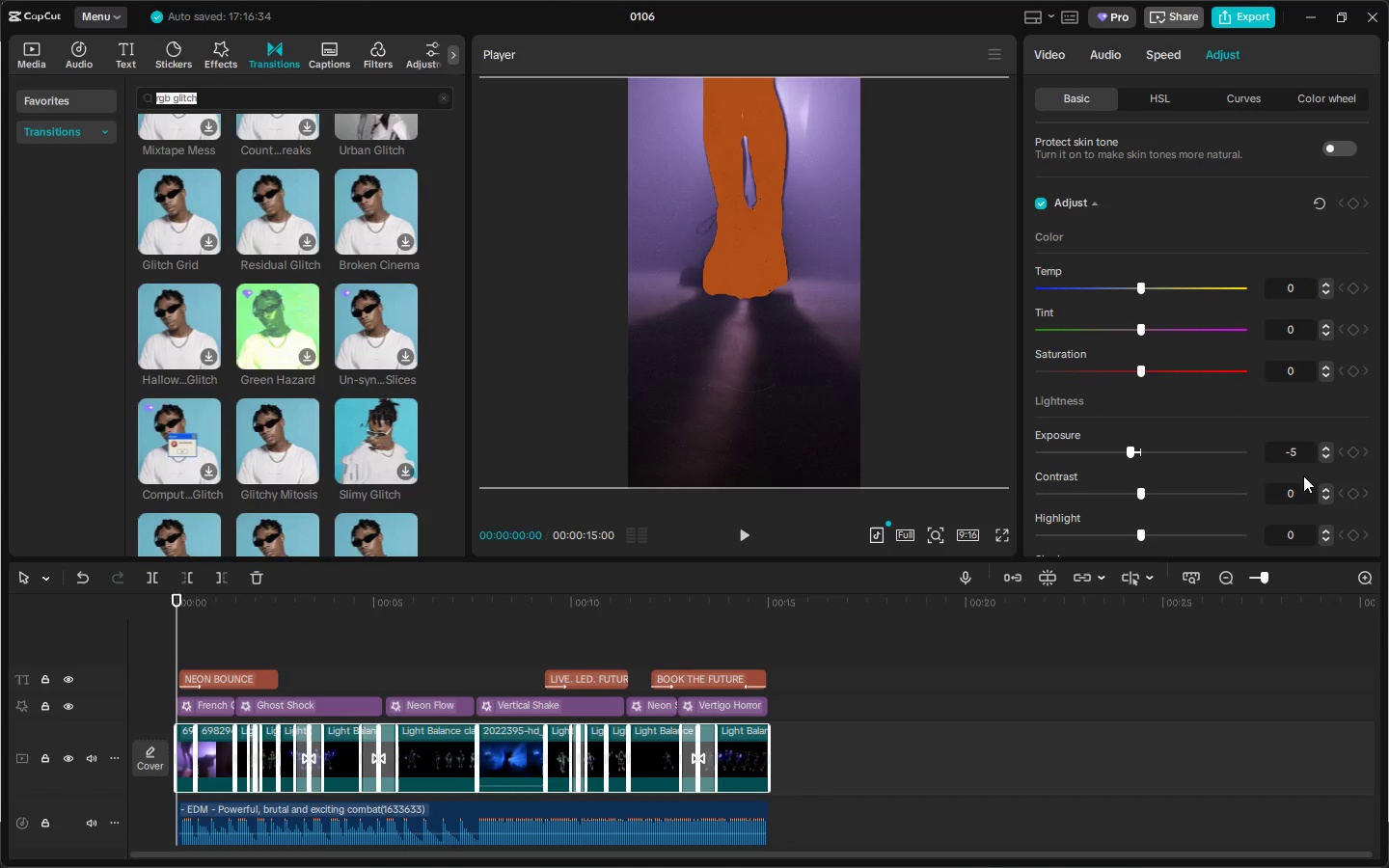 
scroll: coordinate [1237, 478], scroll_direction: down, amount: 15.0
 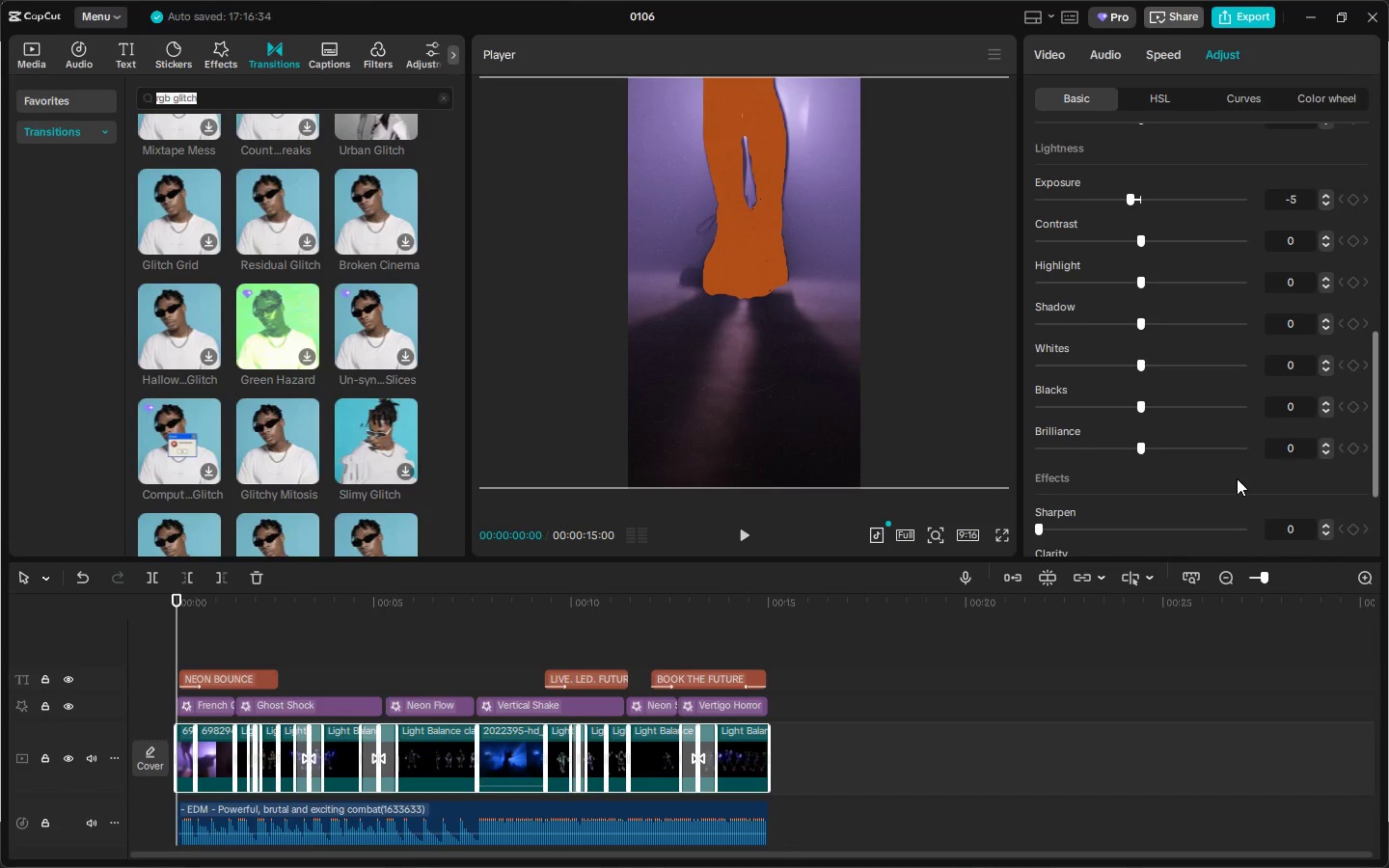 
scroll: coordinate [1242, 461], scroll_direction: up, amount: 10.0
 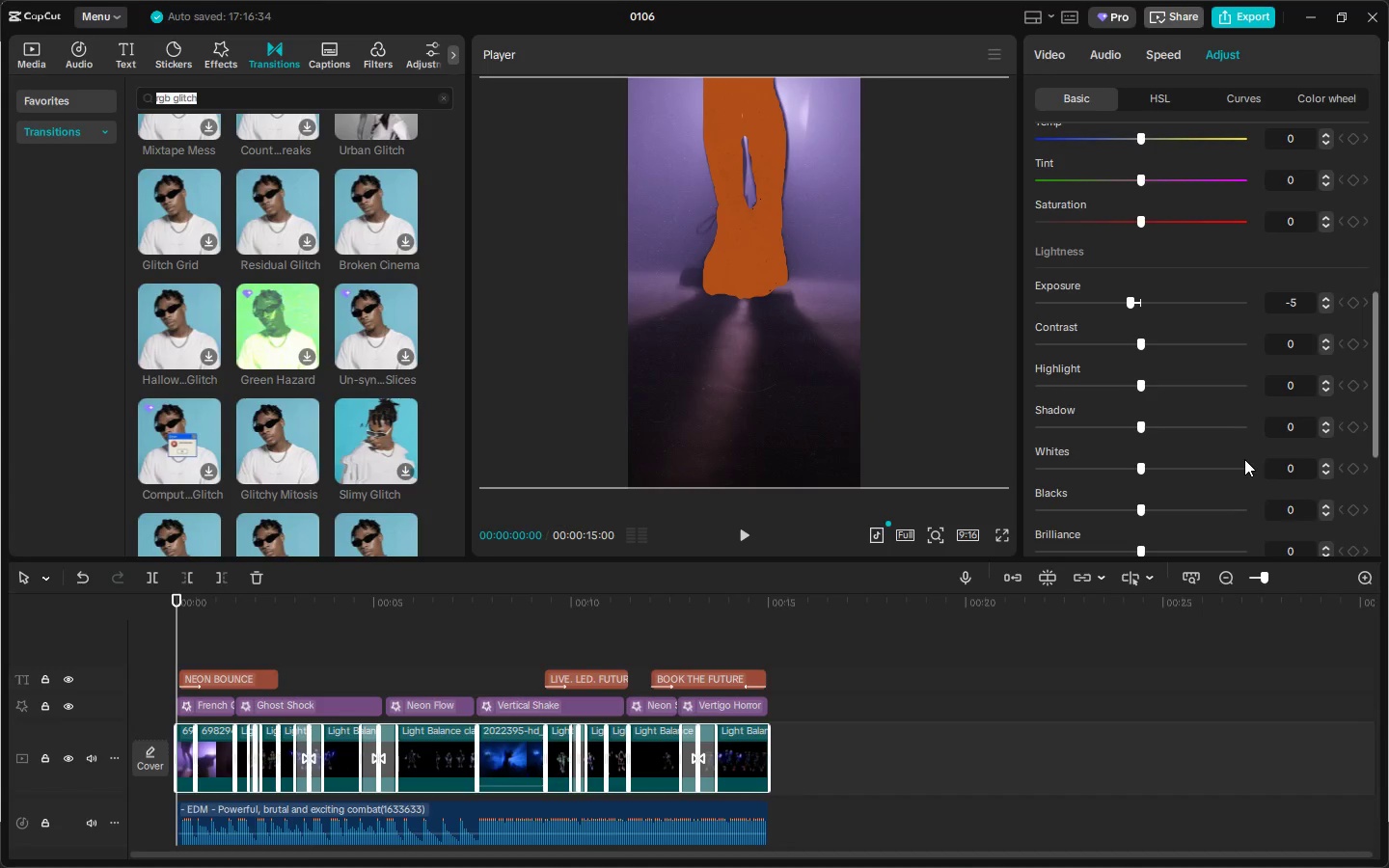 
scroll: coordinate [1261, 429], scroll_direction: down, amount: 4.0
 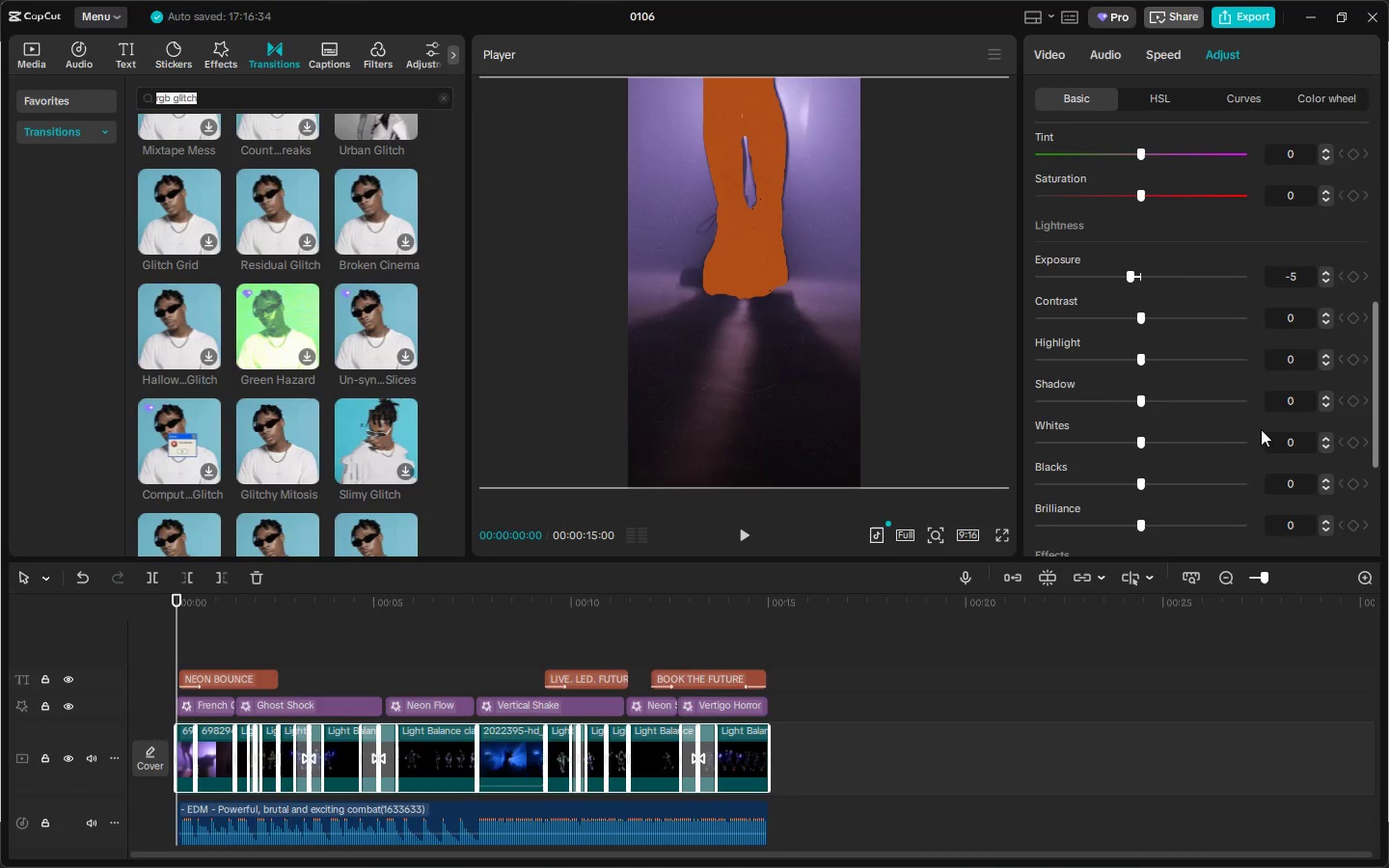 
scroll: coordinate [1261, 429], scroll_direction: up, amount: 1.0
 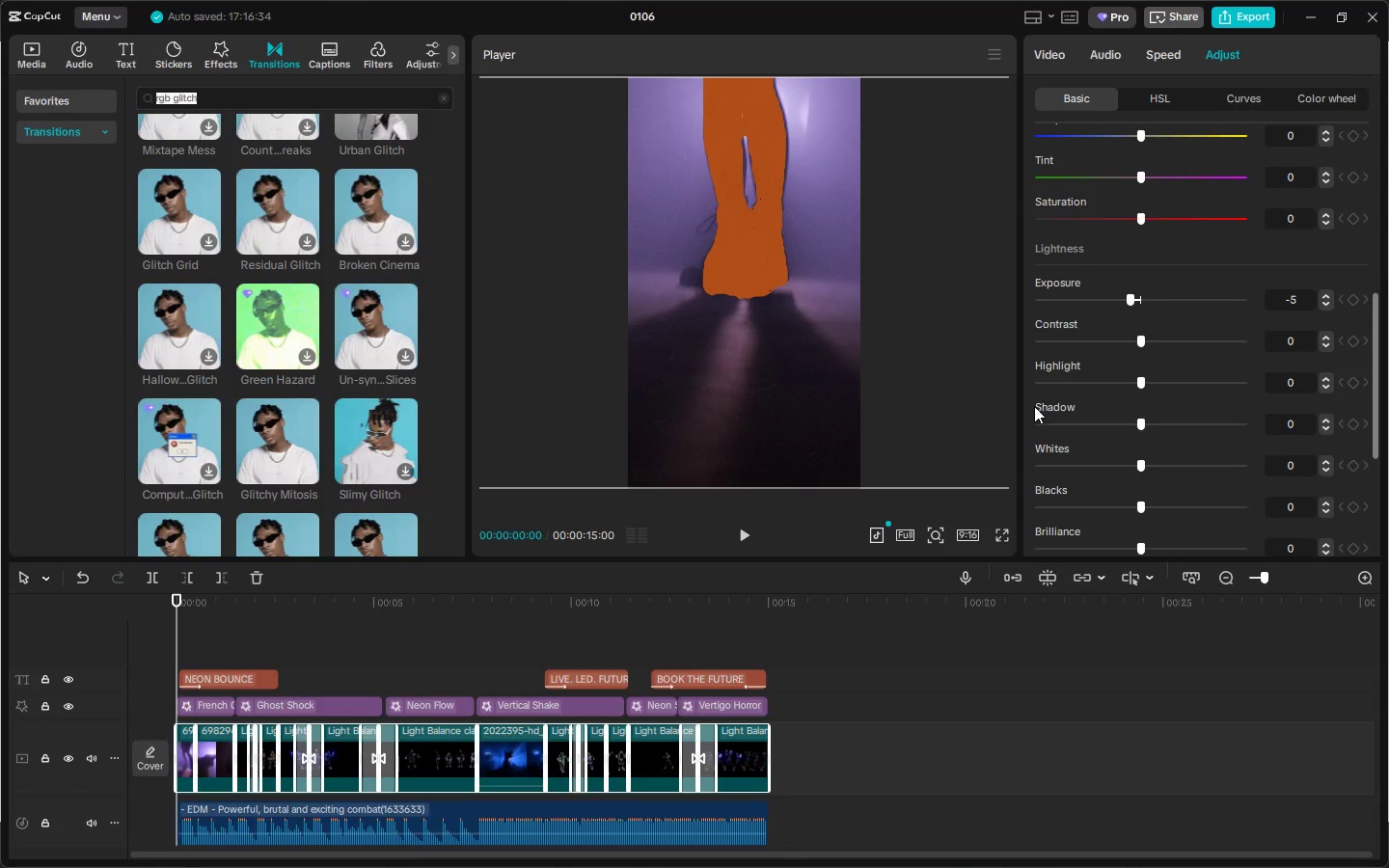 
left_click_drag(start_coordinate=[1035, 406], to_coordinate=[1048, 406])
 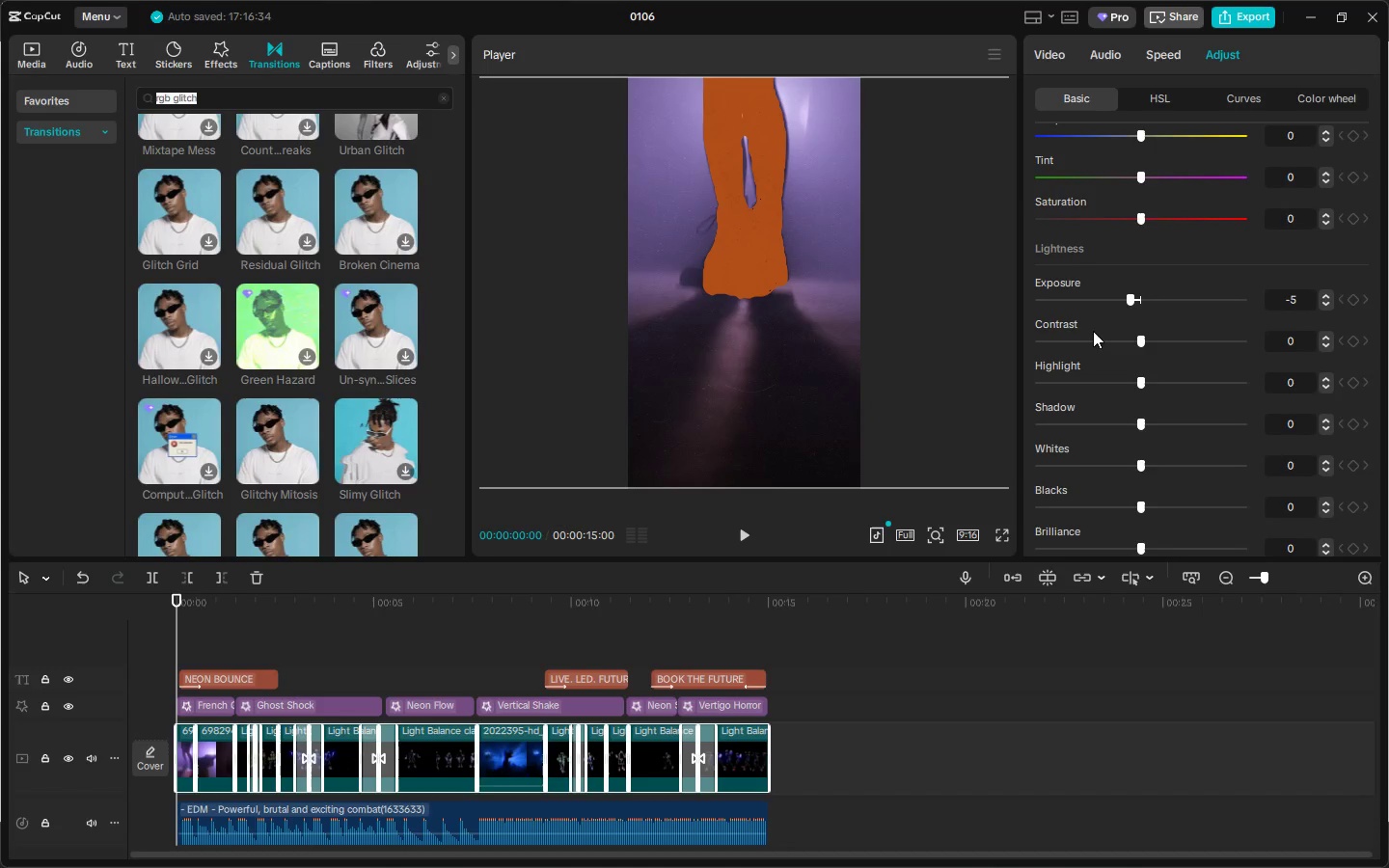 
left_click_drag(start_coordinate=[1143, 338], to_coordinate=[1174, 339])
 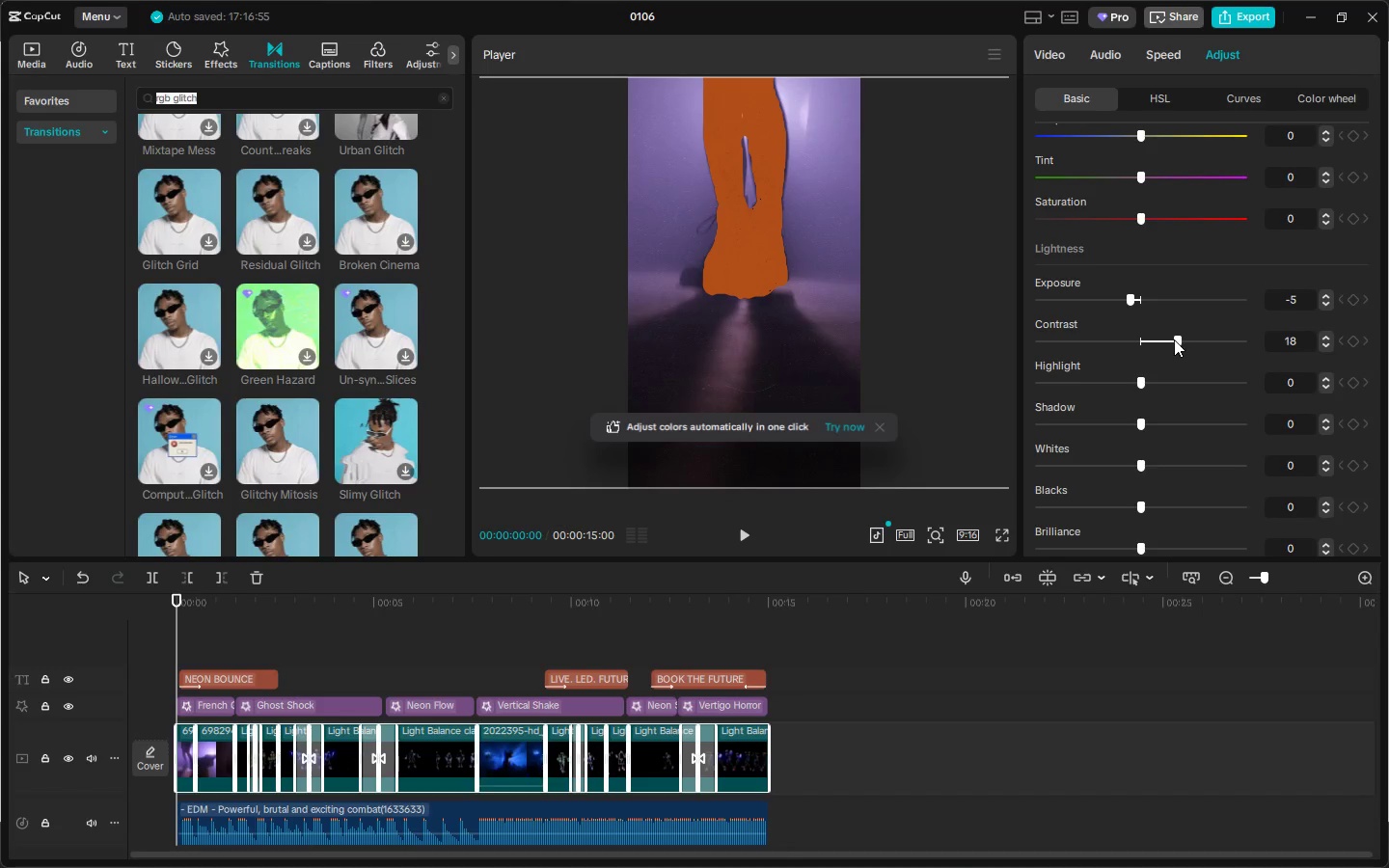 
left_click_drag(start_coordinate=[1140, 383], to_coordinate=[1076, 387])
 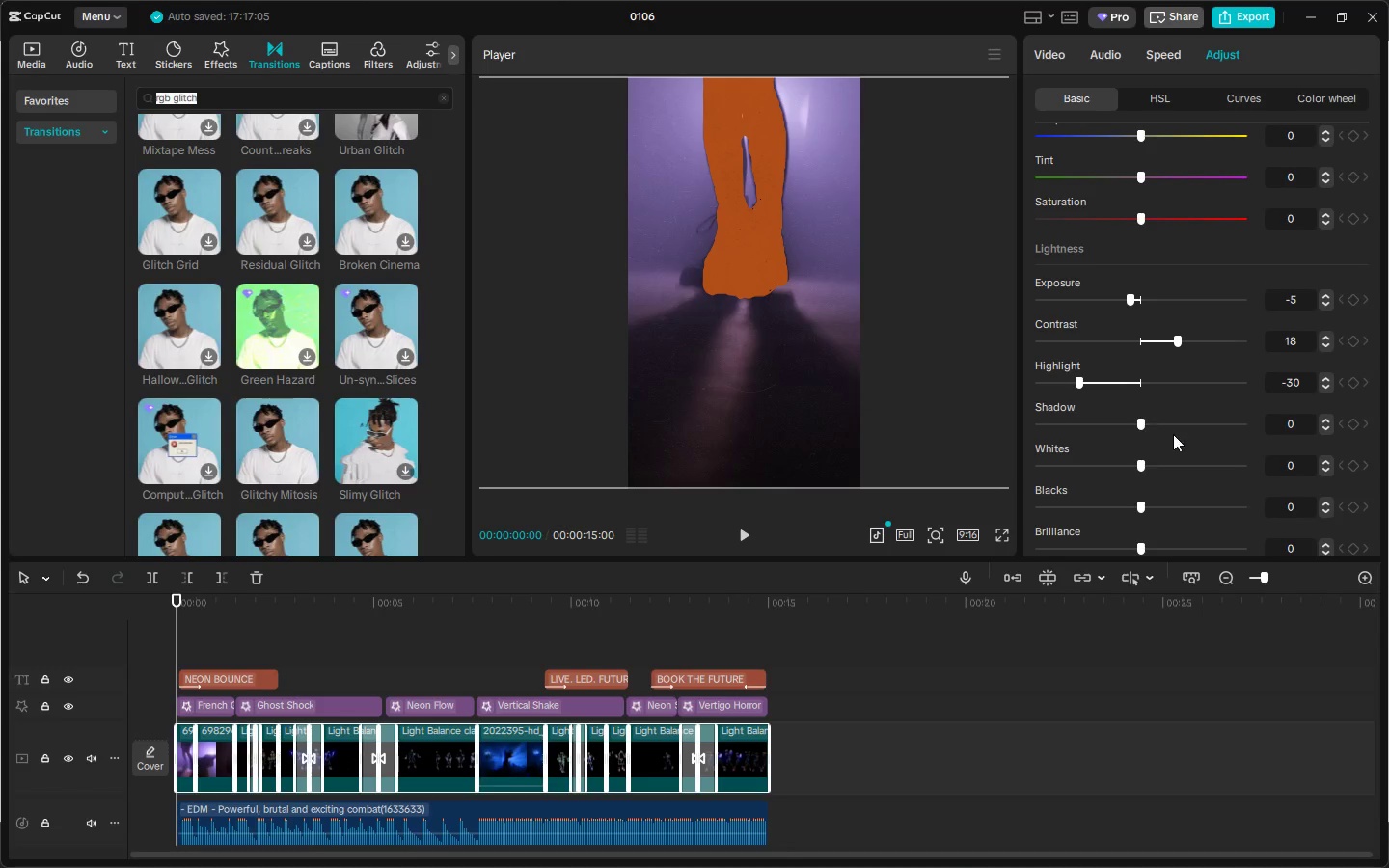 
left_click_drag(start_coordinate=[1136, 427], to_coordinate=[1116, 424])
 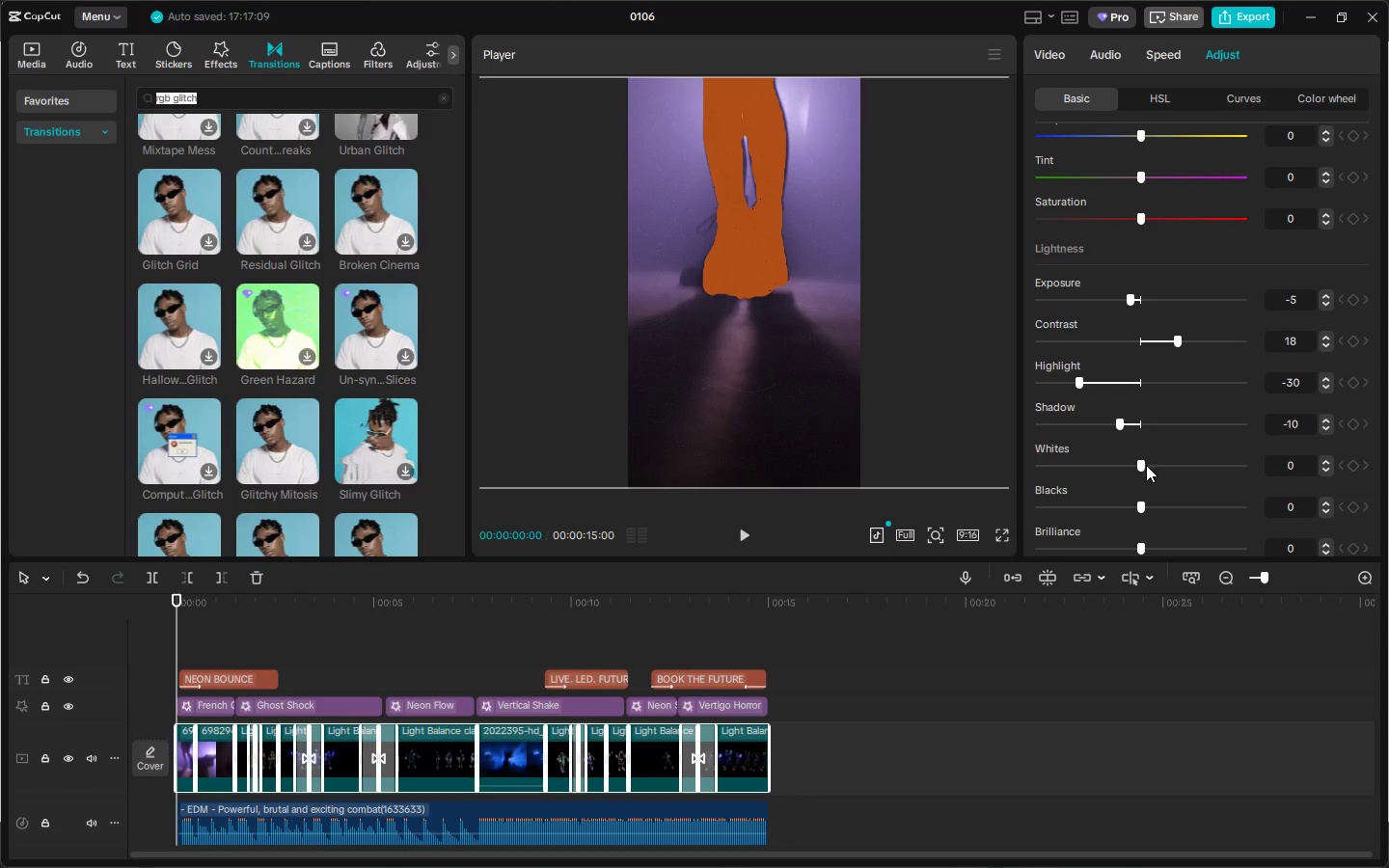 
scroll: coordinate [1155, 461], scroll_direction: up, amount: 2.0
 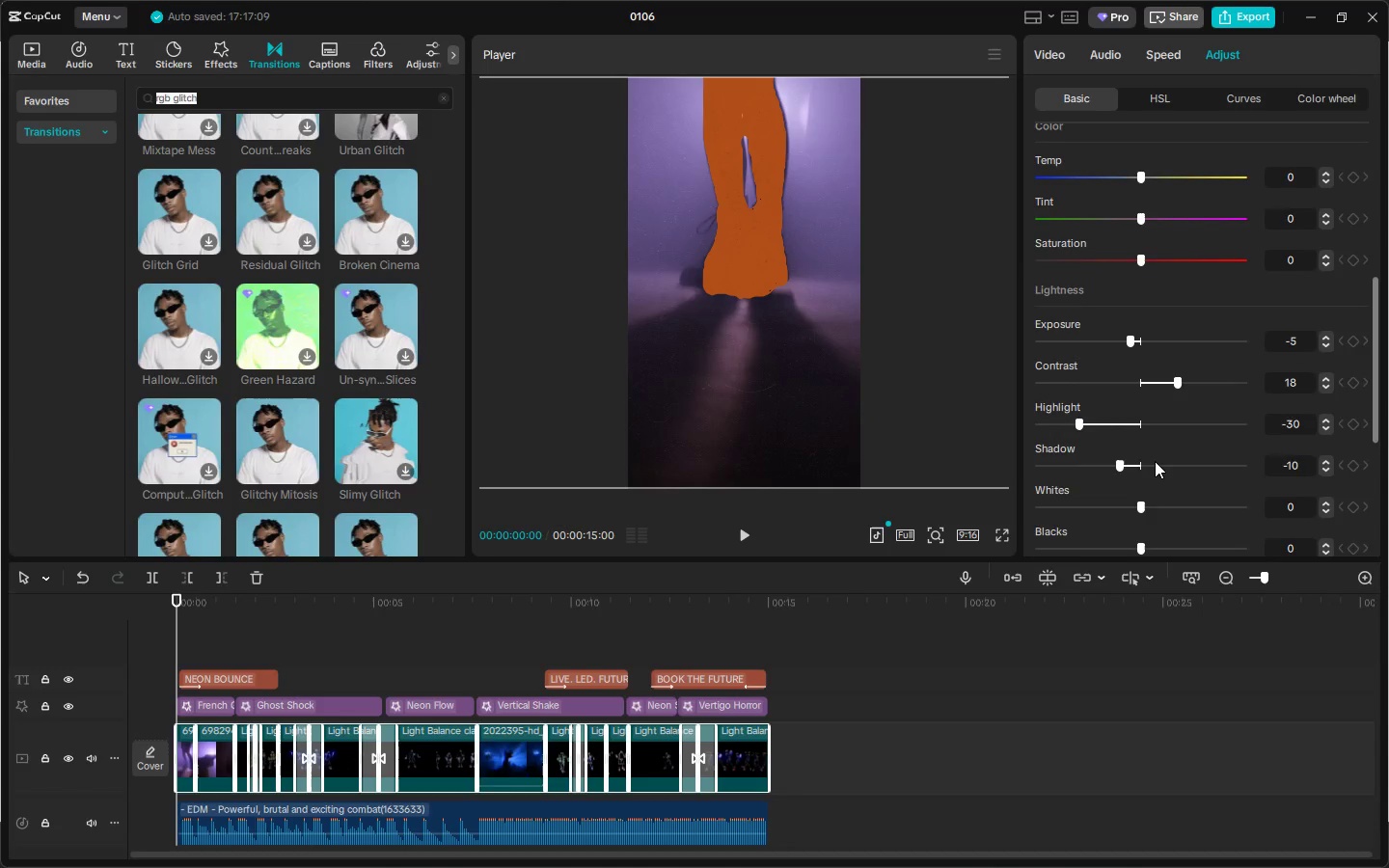 
scroll: coordinate [1161, 458], scroll_direction: down, amount: 15.0
 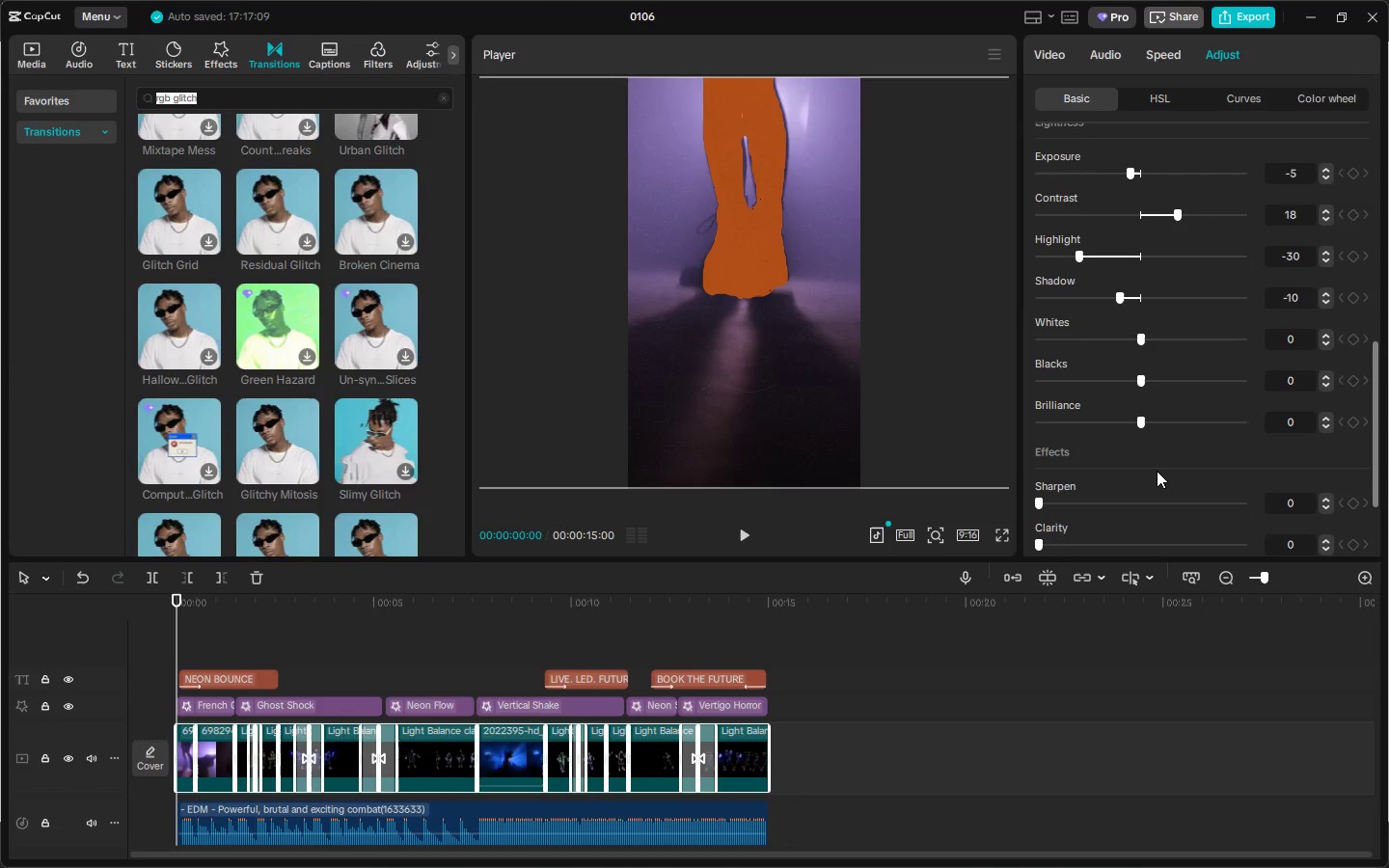 
scroll: coordinate [1182, 433], scroll_direction: up, amount: 7.0
 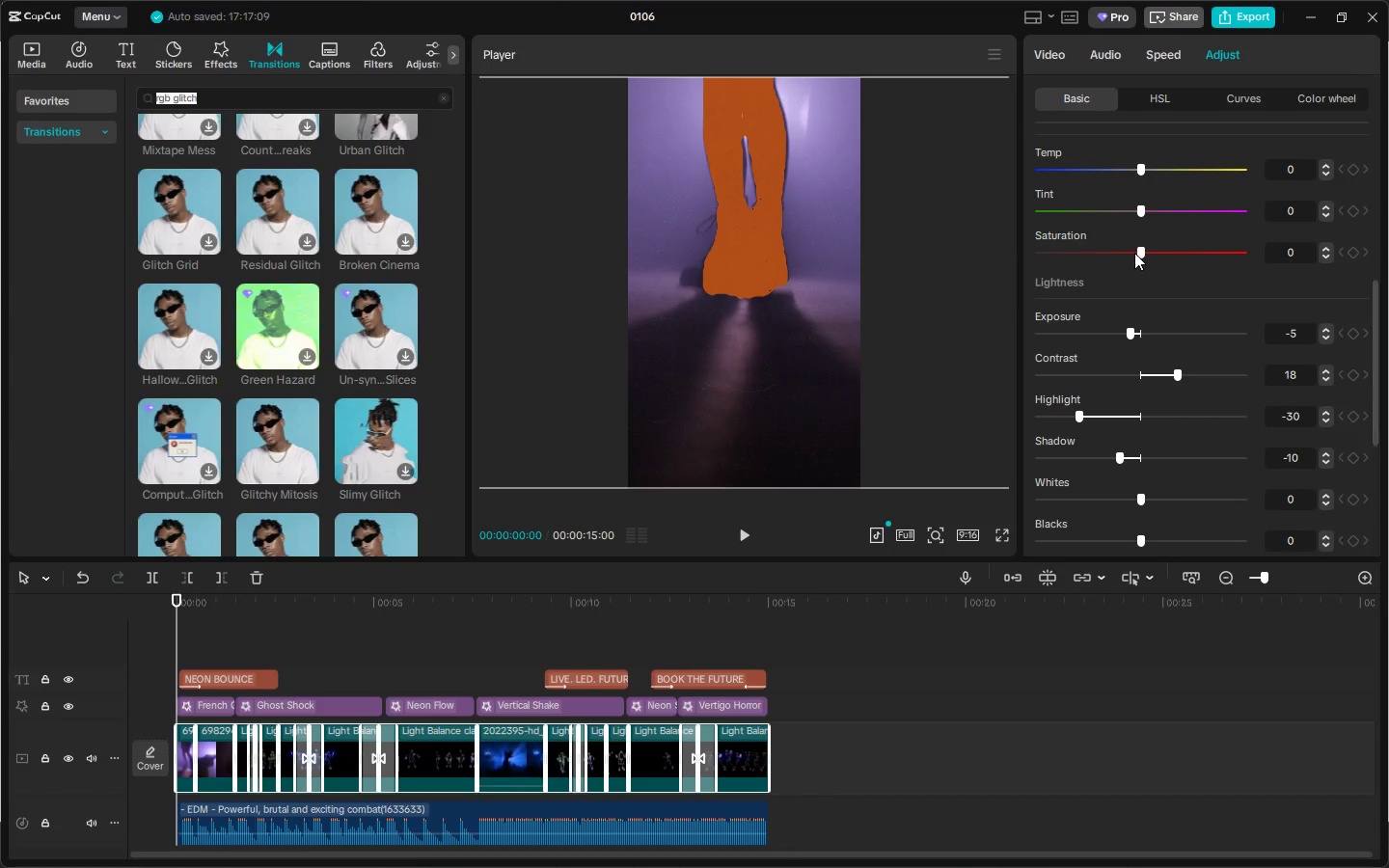 
left_click_drag(start_coordinate=[1146, 252], to_coordinate=[1161, 253])
 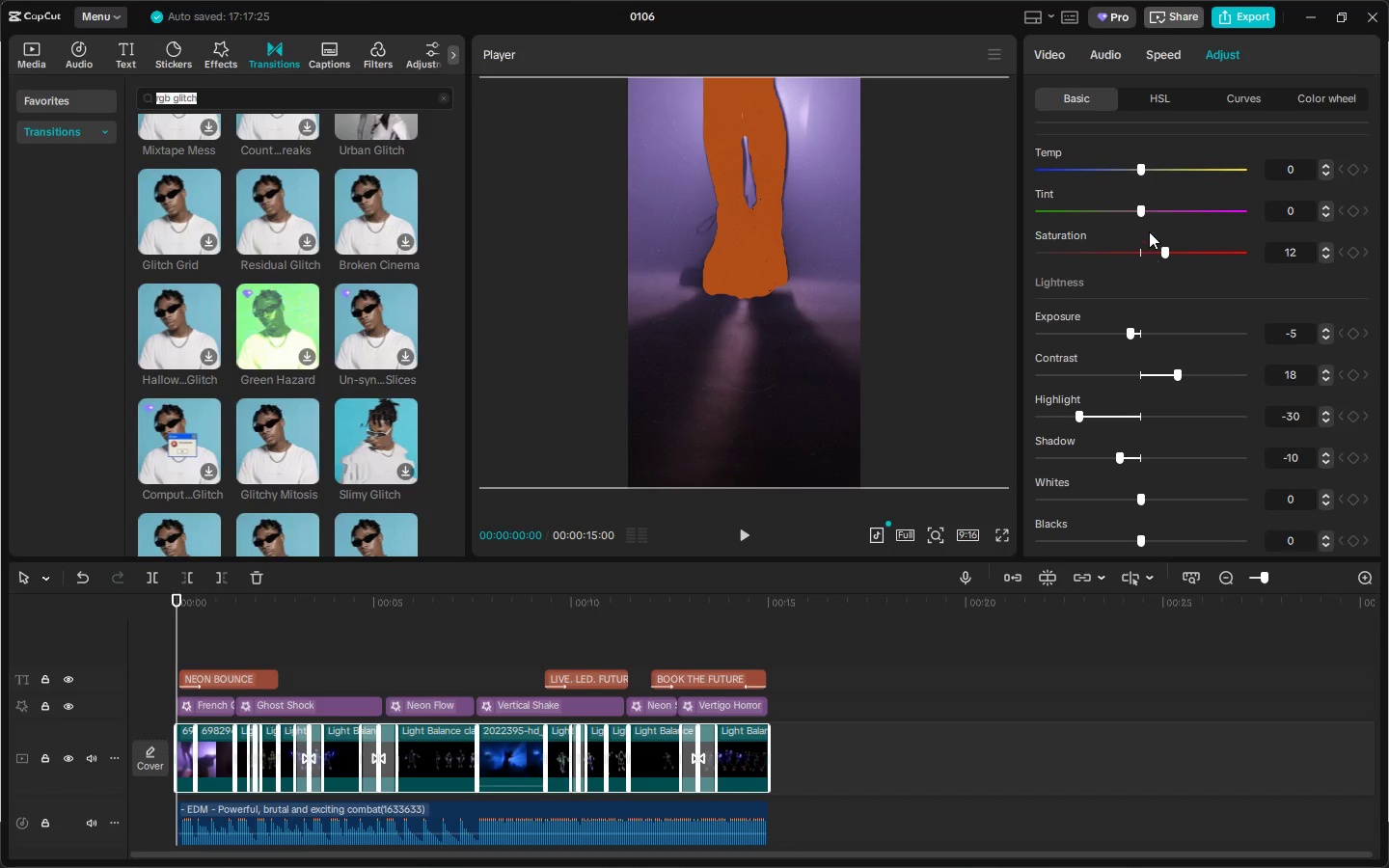 
left_click_drag(start_coordinate=[1137, 170], to_coordinate=[1125, 171])
 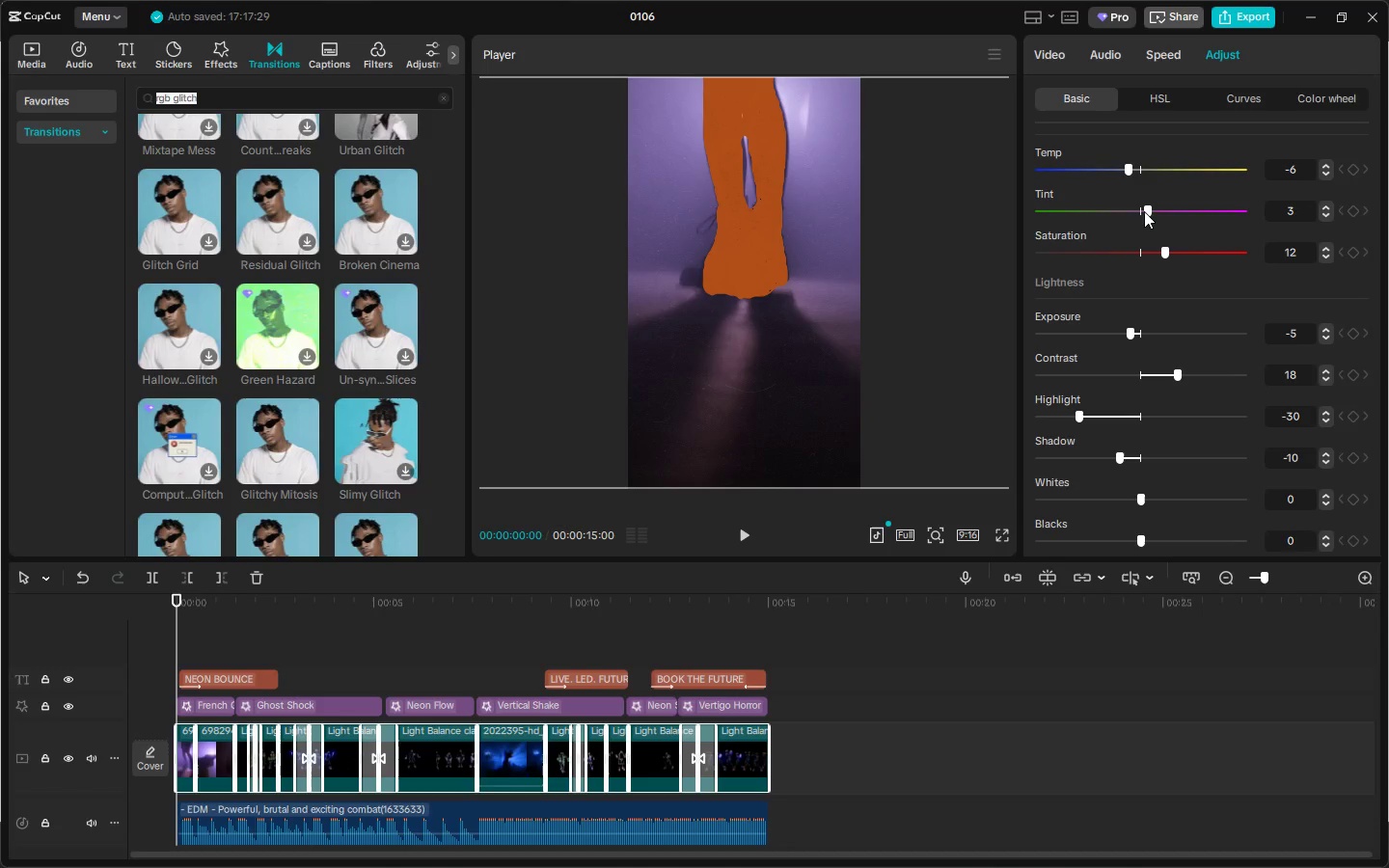 
wait(5.44)
 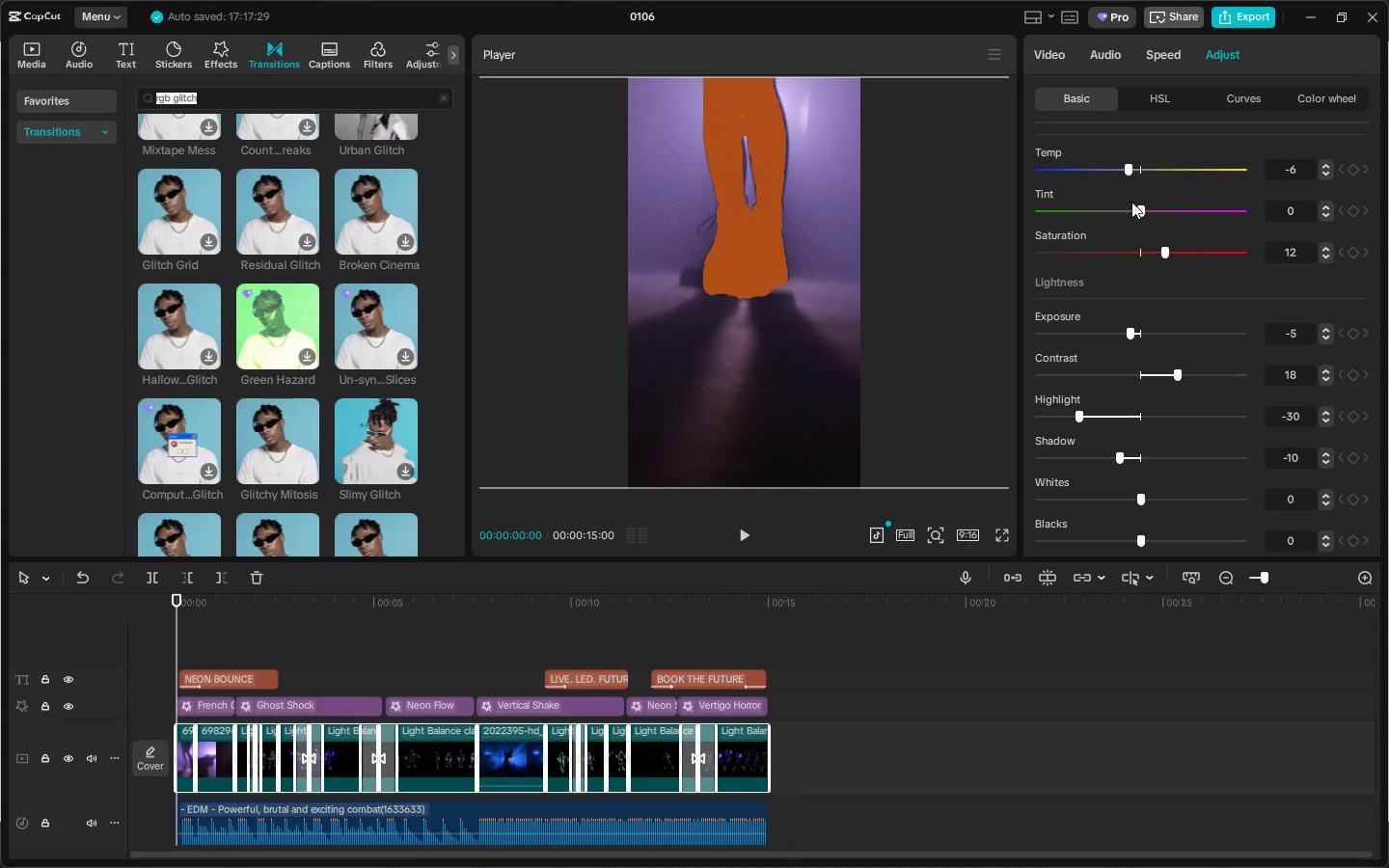 
left_click([1009, 535])
 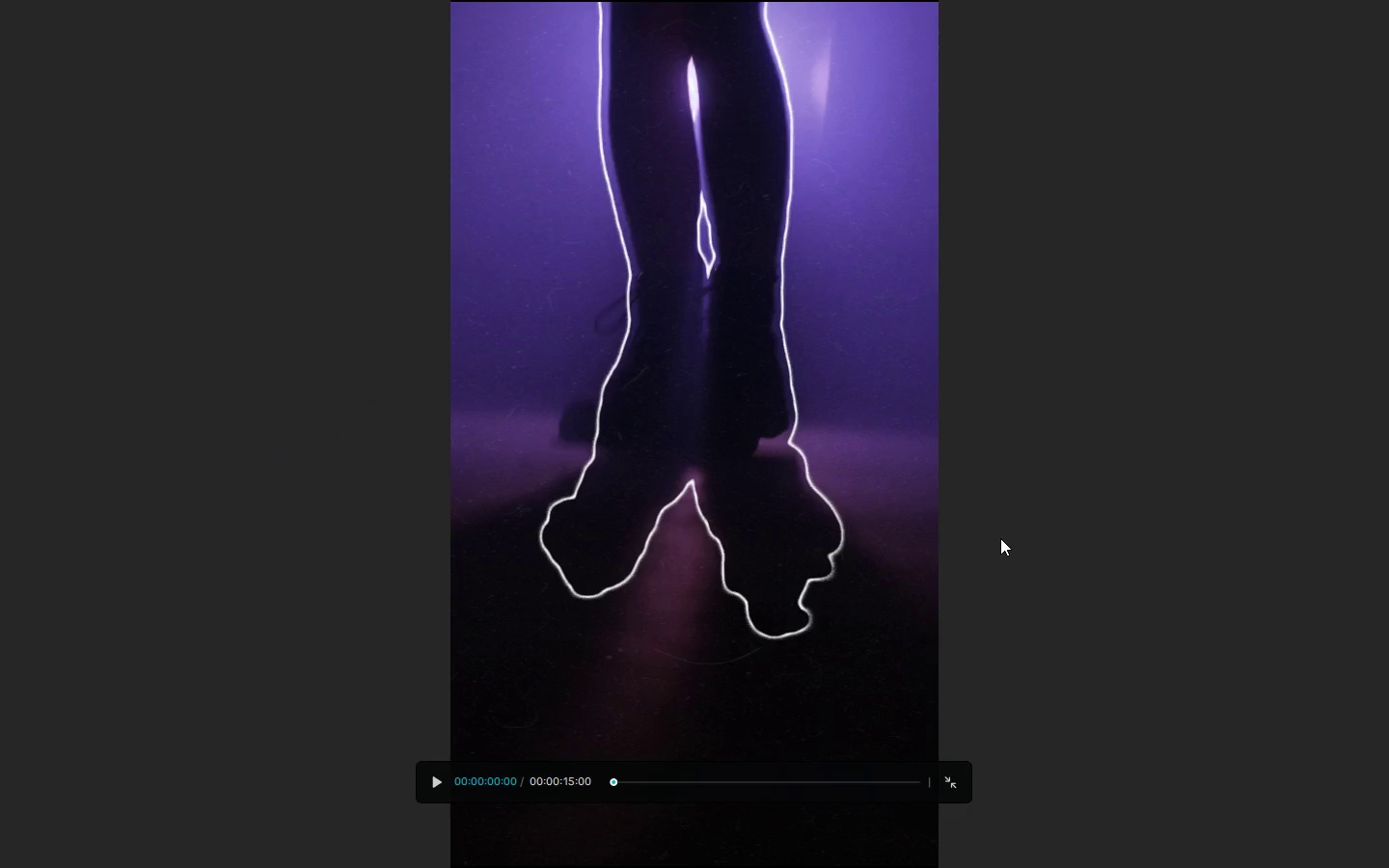 
key(Space)
 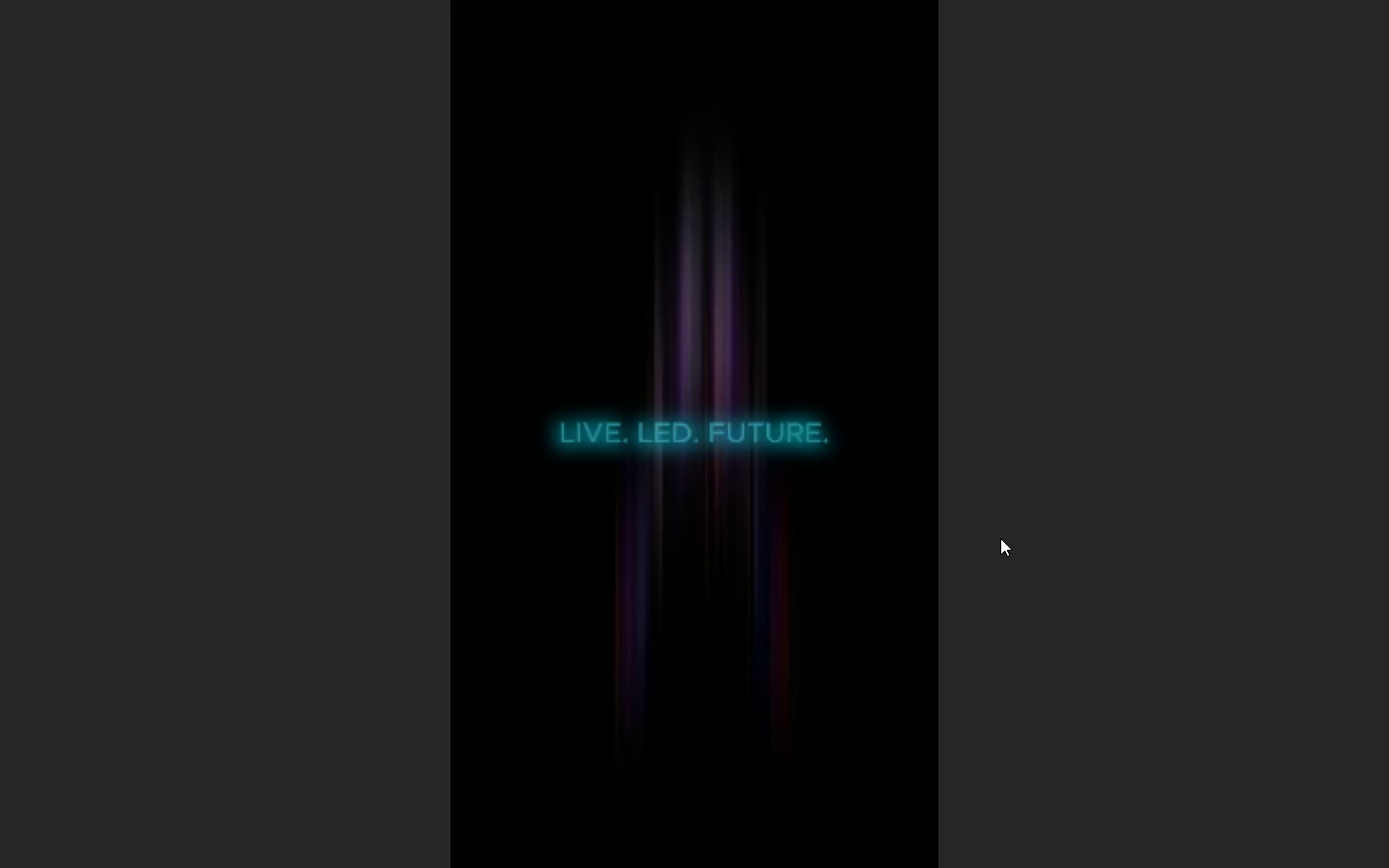 
wait(15.42)
 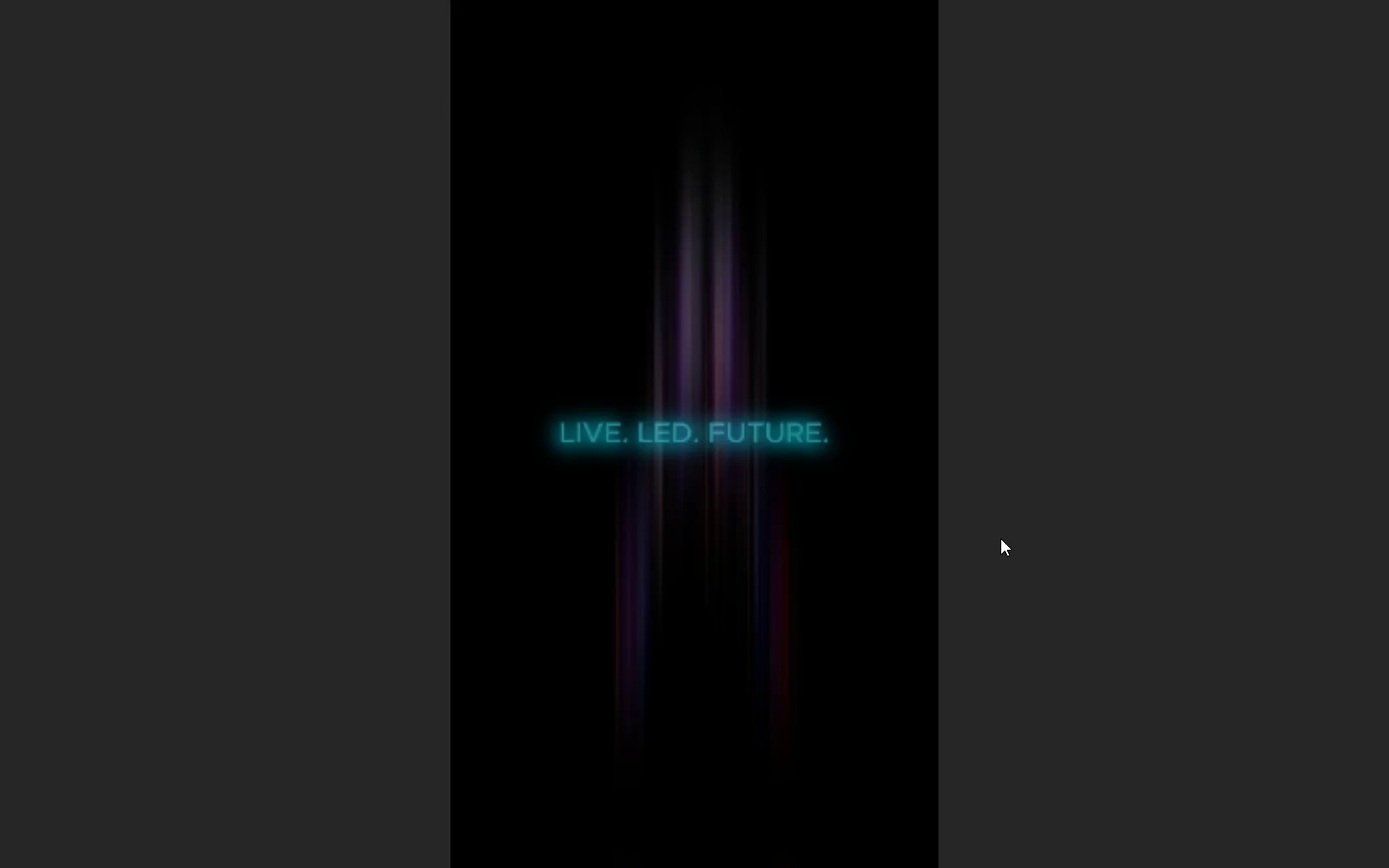 
key(Escape)
 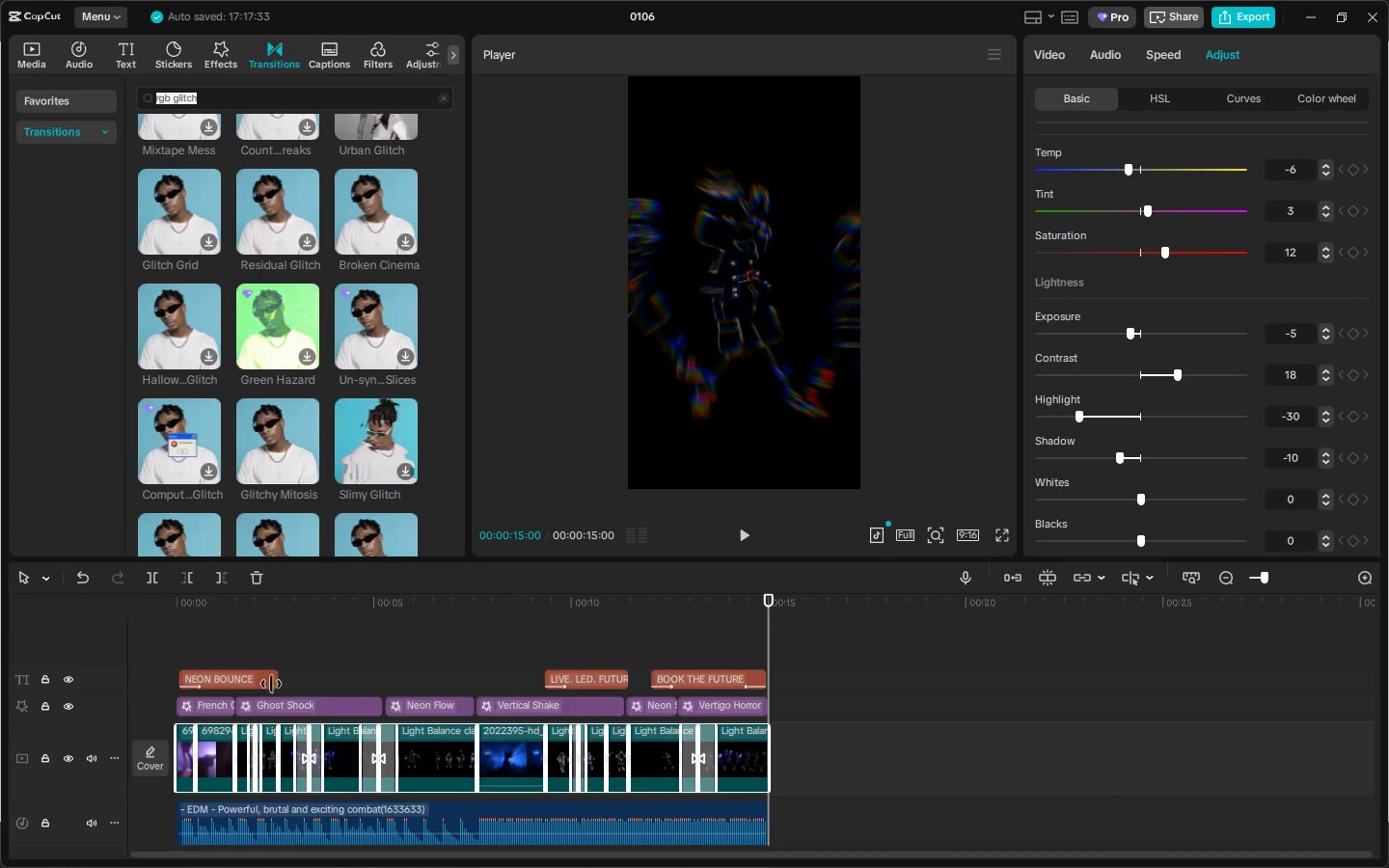 
left_click([243, 686])
 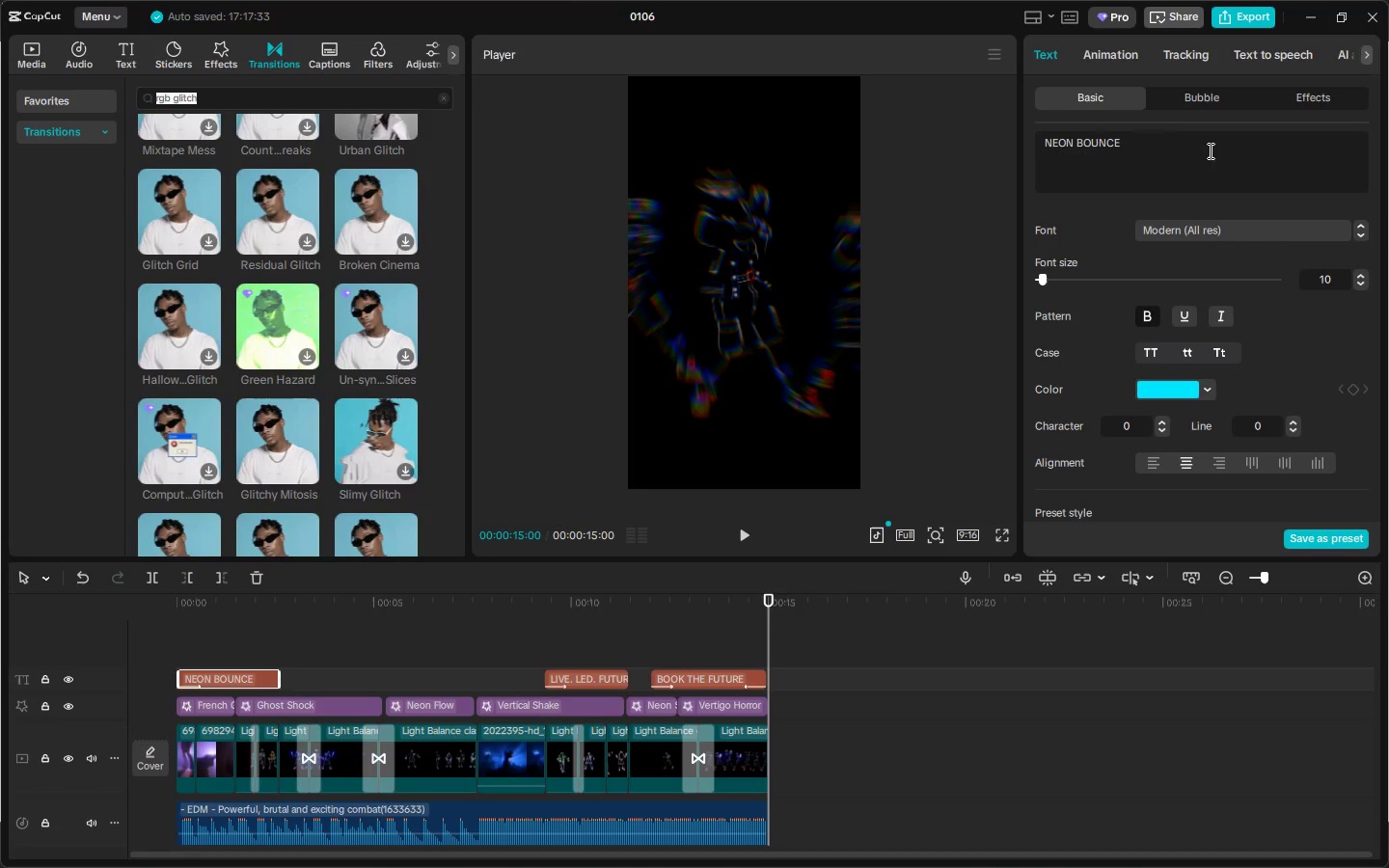 
scroll: coordinate [1255, 377], scroll_direction: down, amount: 16.0
 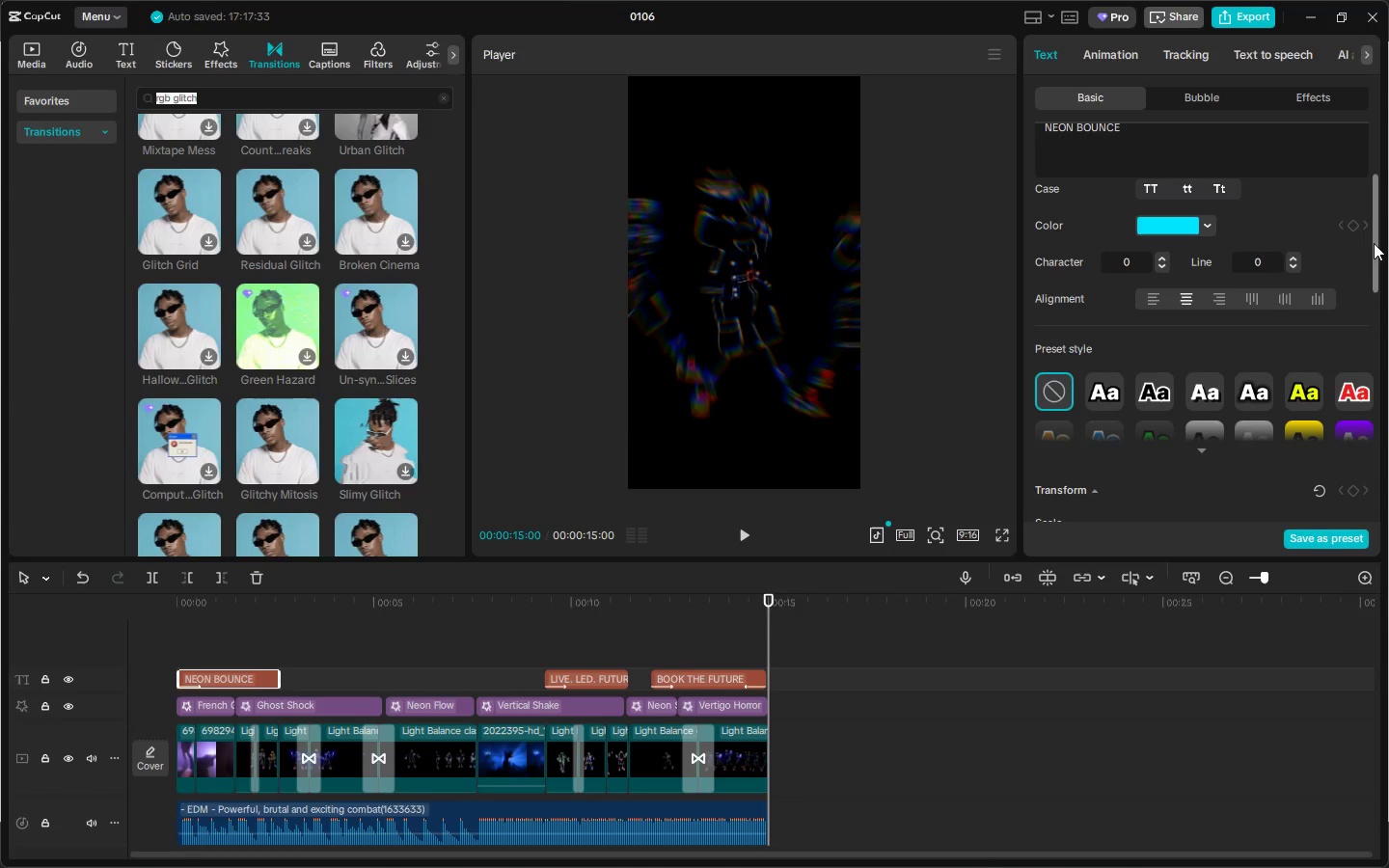 
left_click_drag(start_coordinate=[1375, 243], to_coordinate=[1362, 377])
 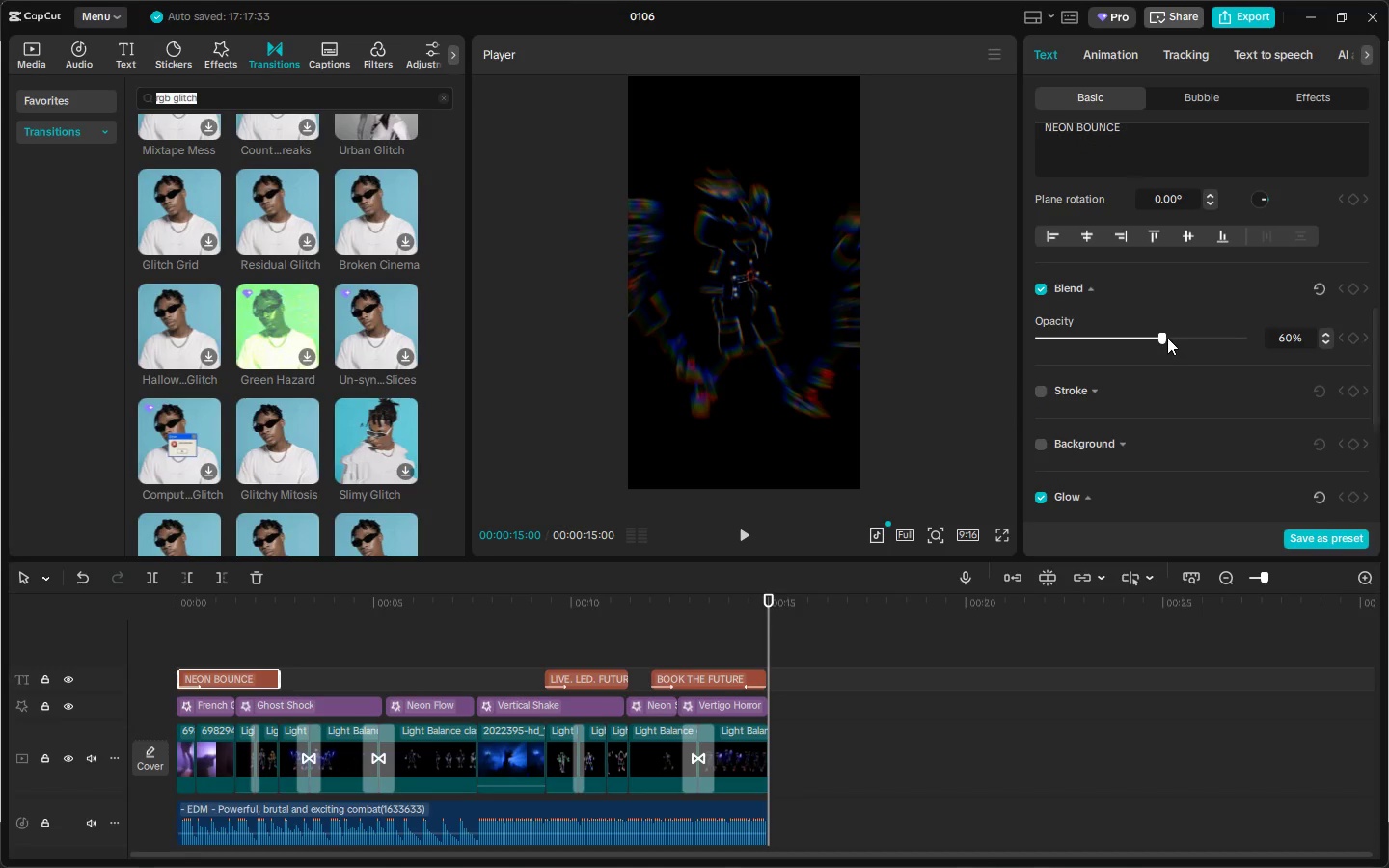 
left_click_drag(start_coordinate=[1164, 338], to_coordinate=[1185, 339])
 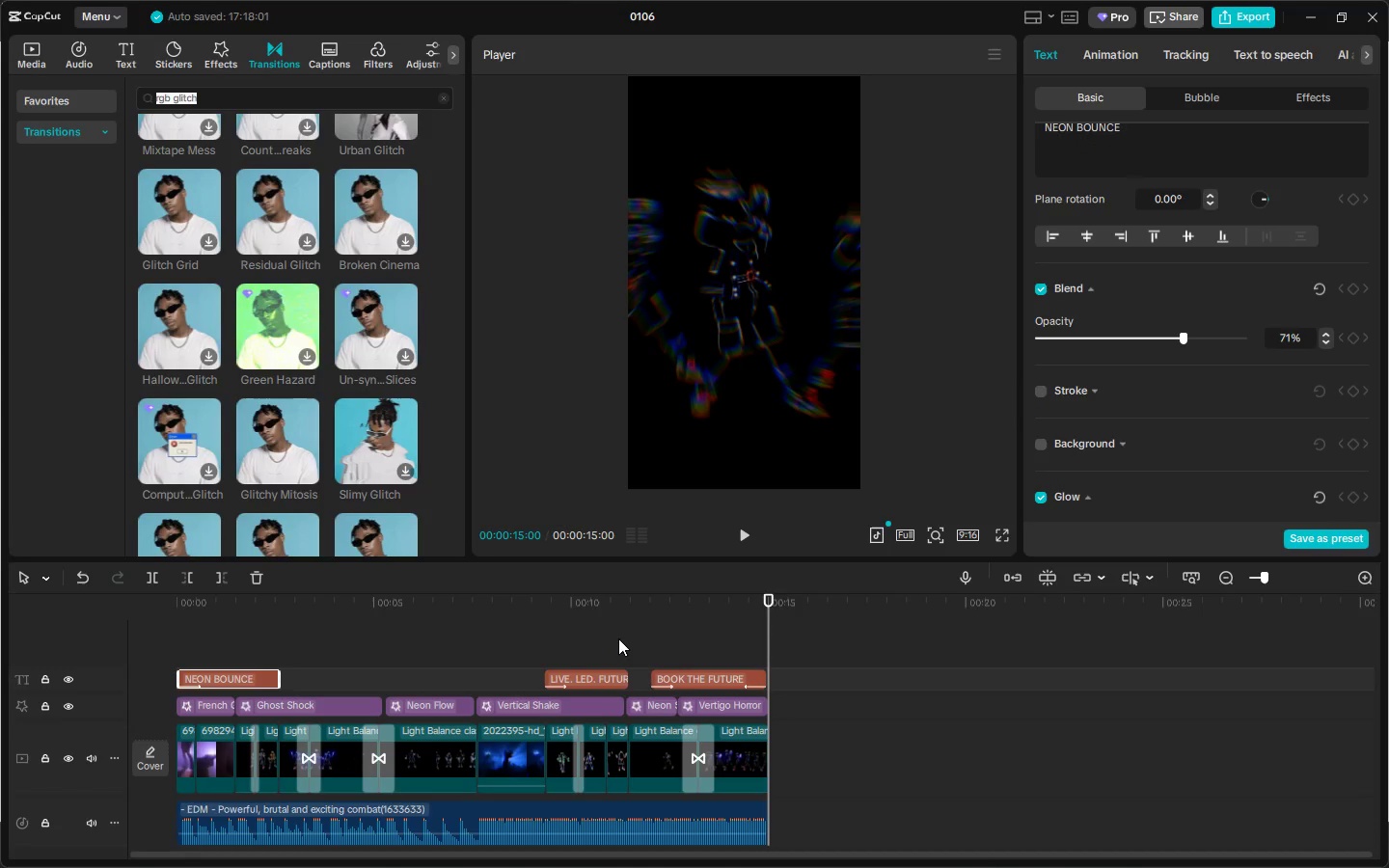 
left_click([594, 672])
 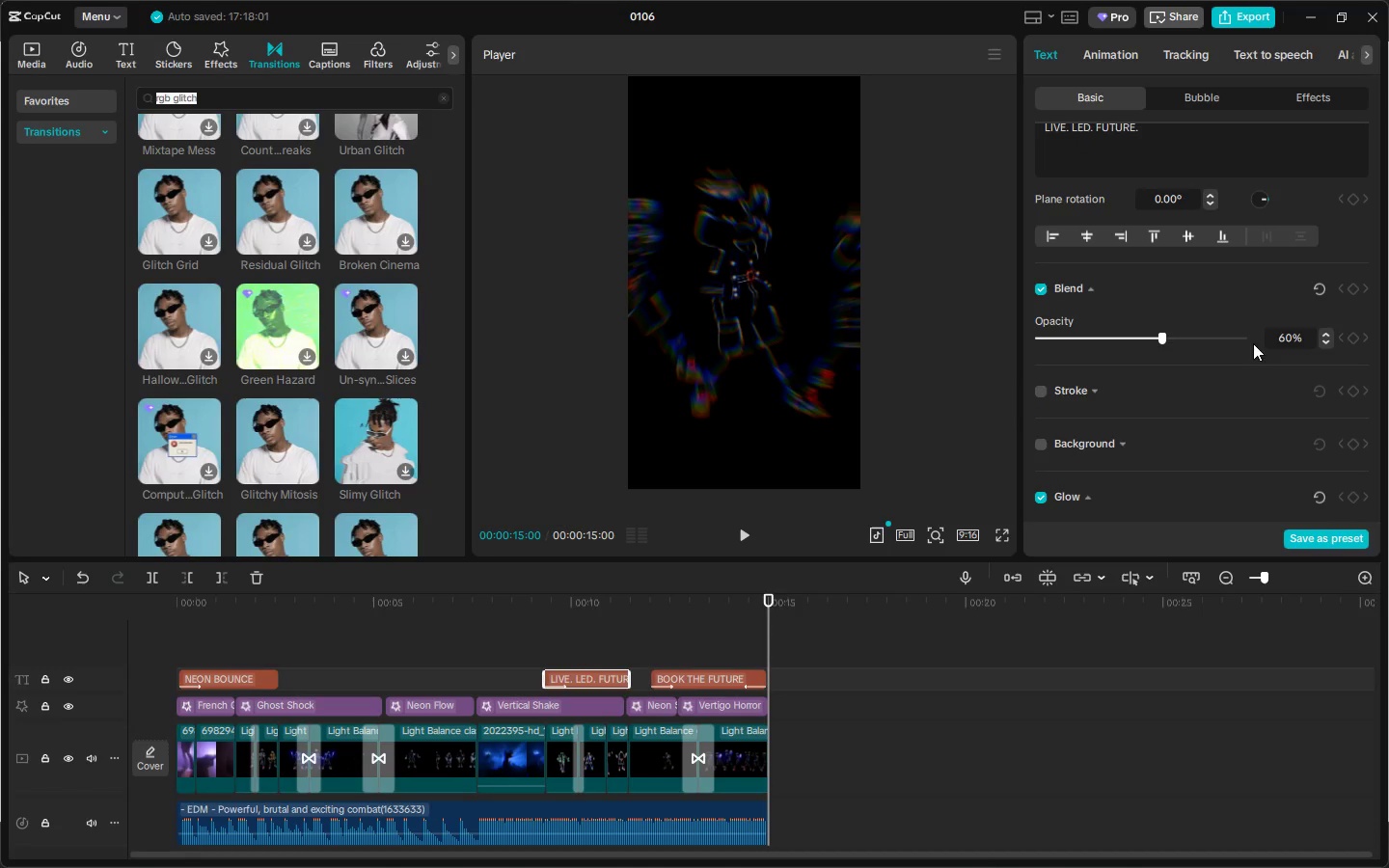 
left_click([1178, 339])
 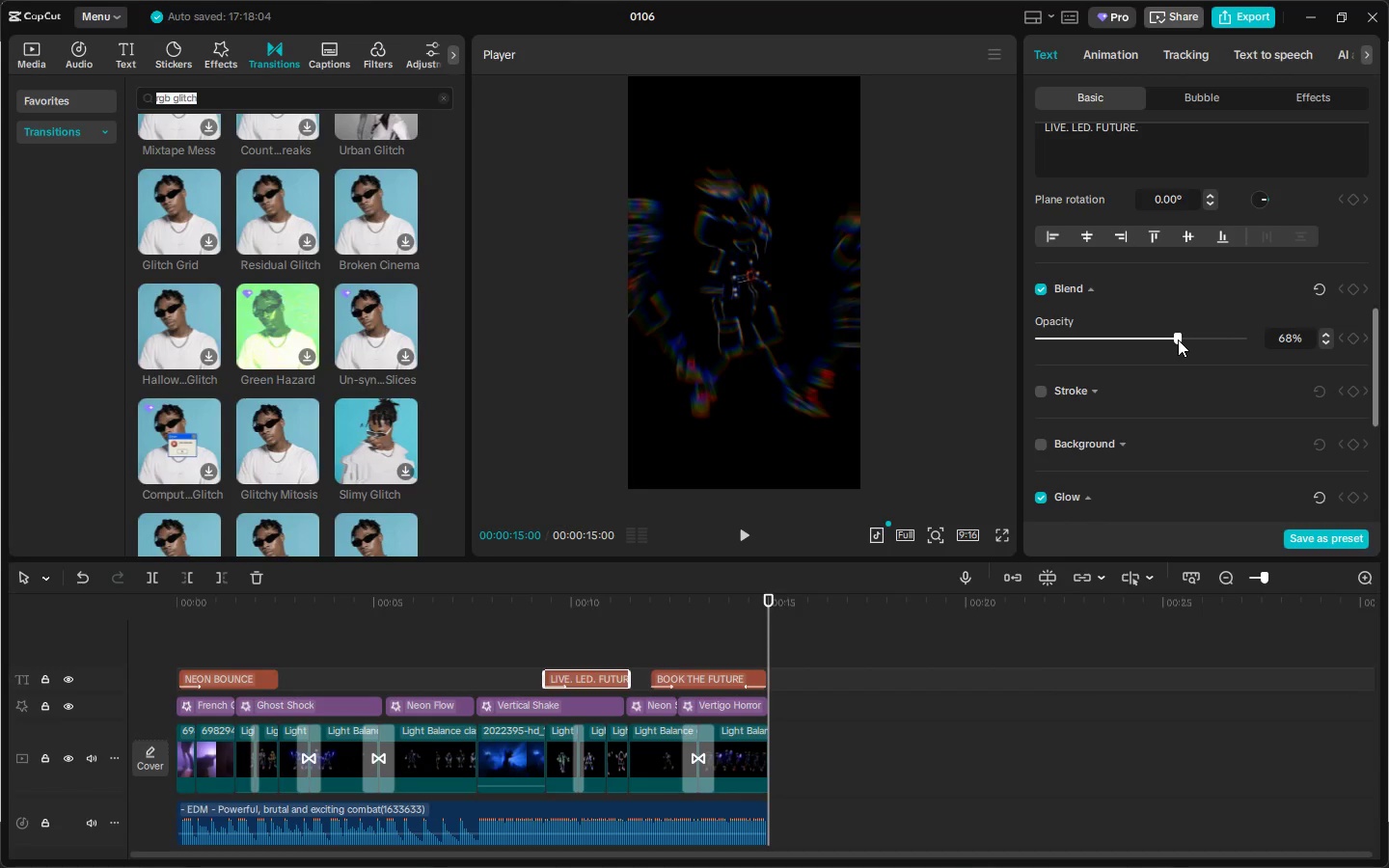 
left_click([1184, 339])
 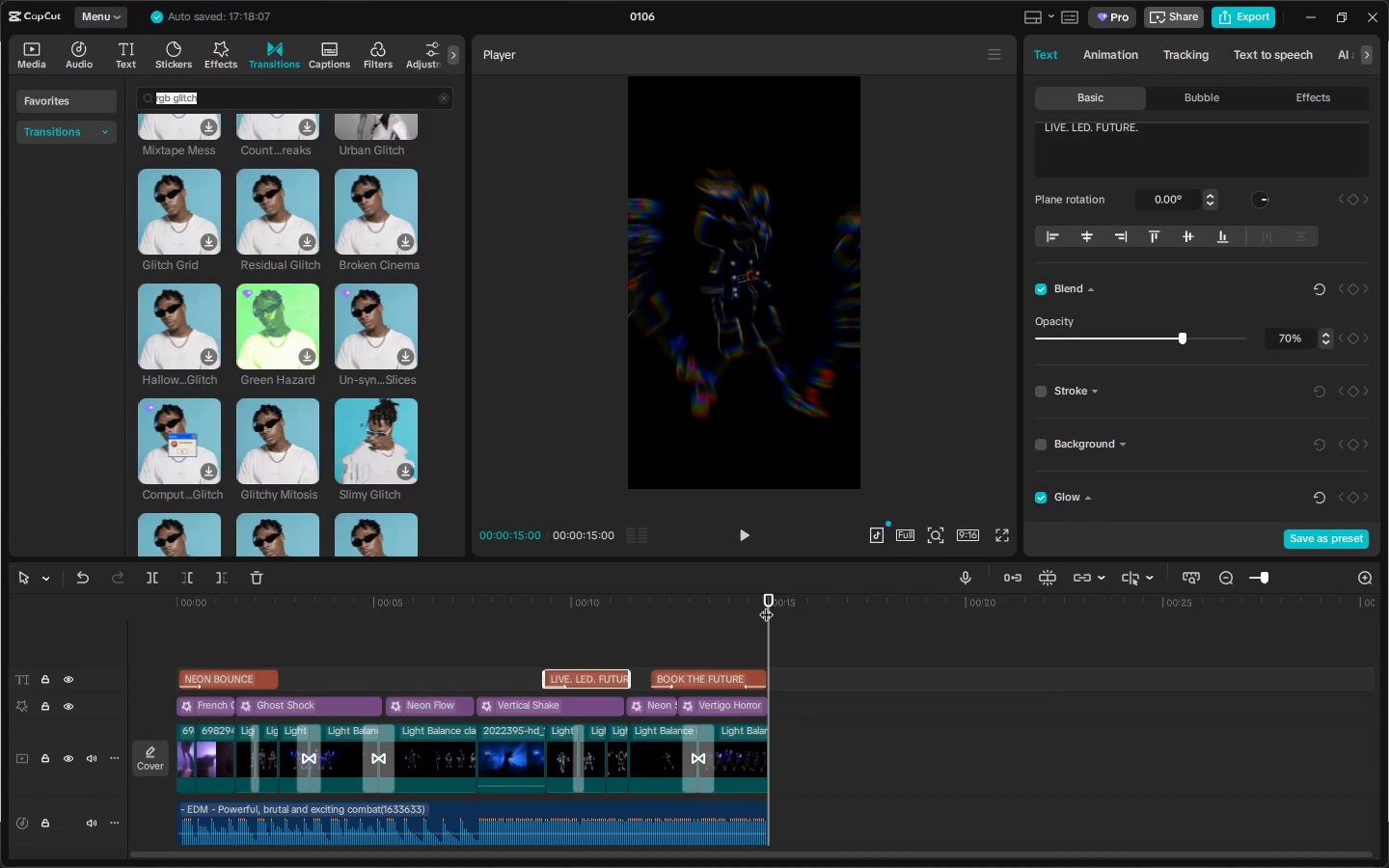 
double_click([695, 665])
 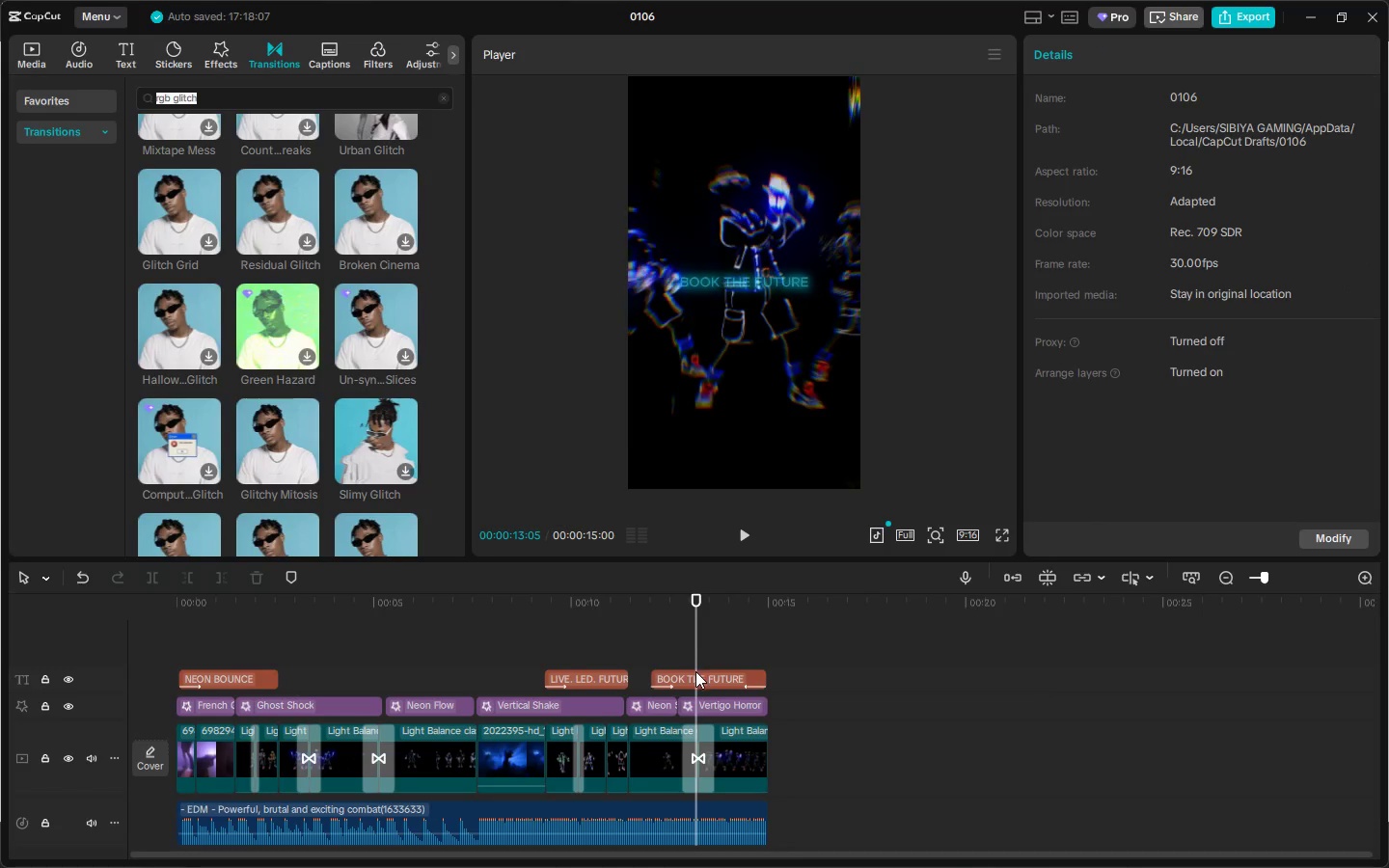 
triple_click([695, 671])
 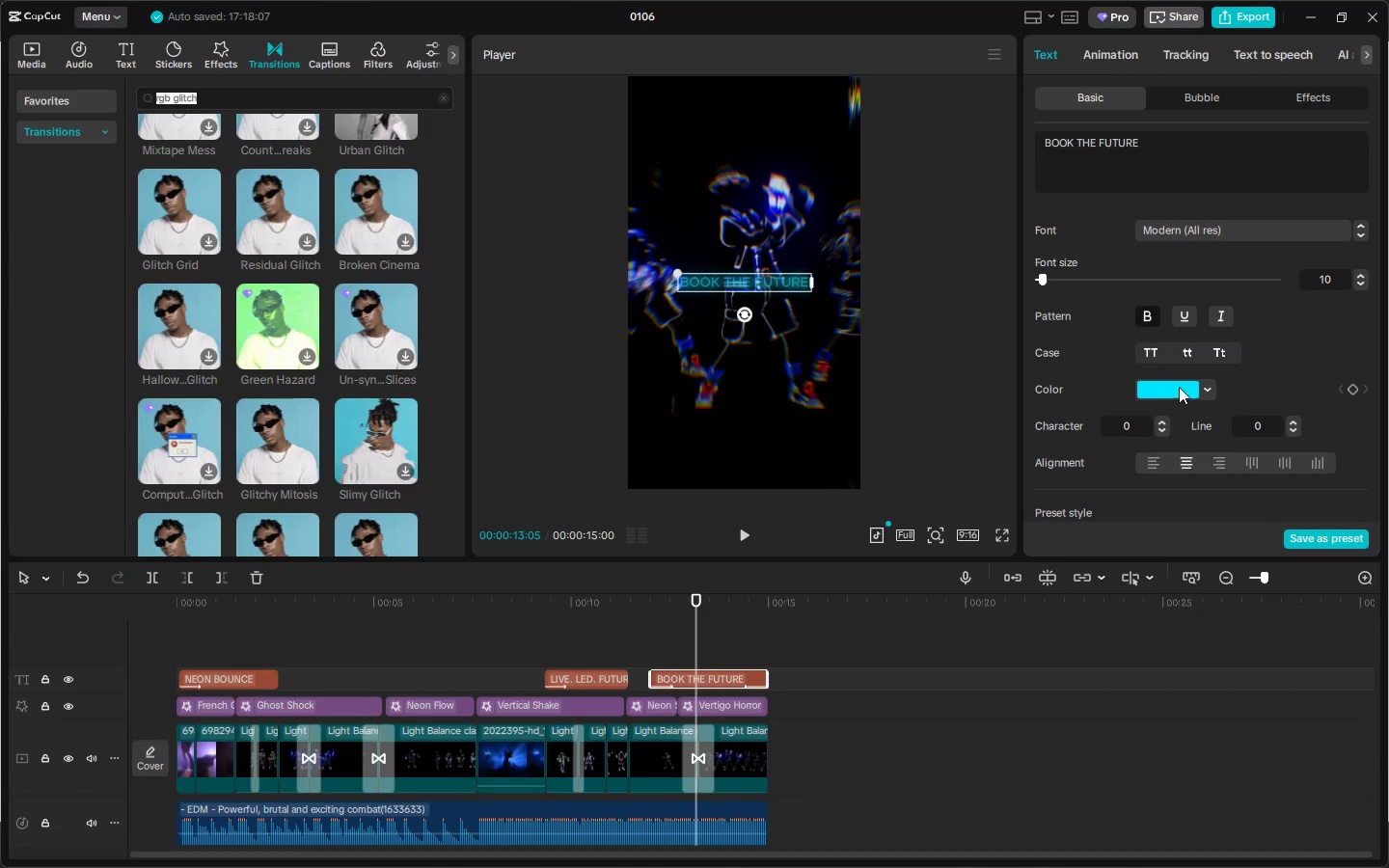 
scroll: coordinate [1243, 358], scroll_direction: down, amount: 71.0
 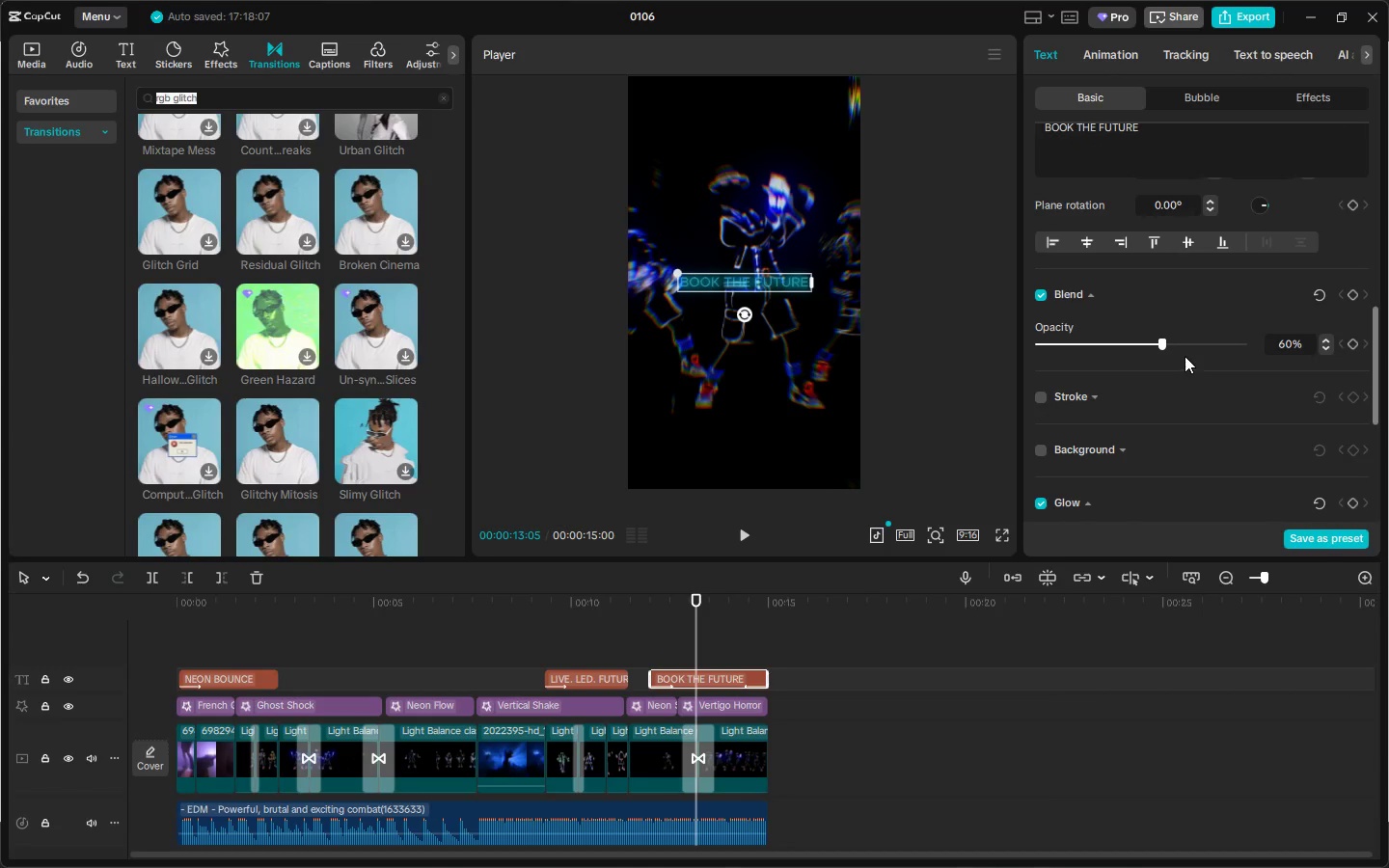 
left_click([1186, 345])
 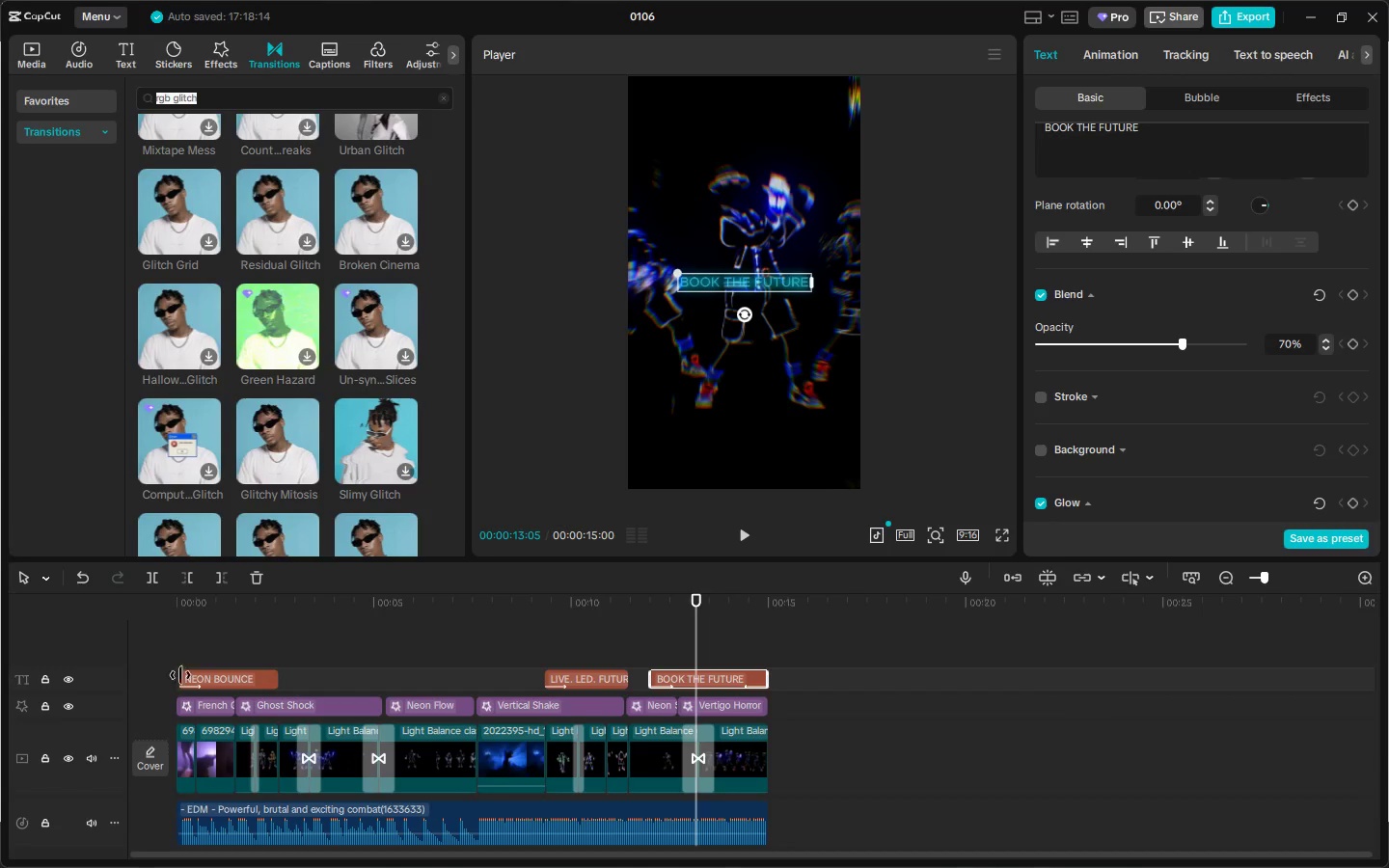 
left_click([237, 687])
 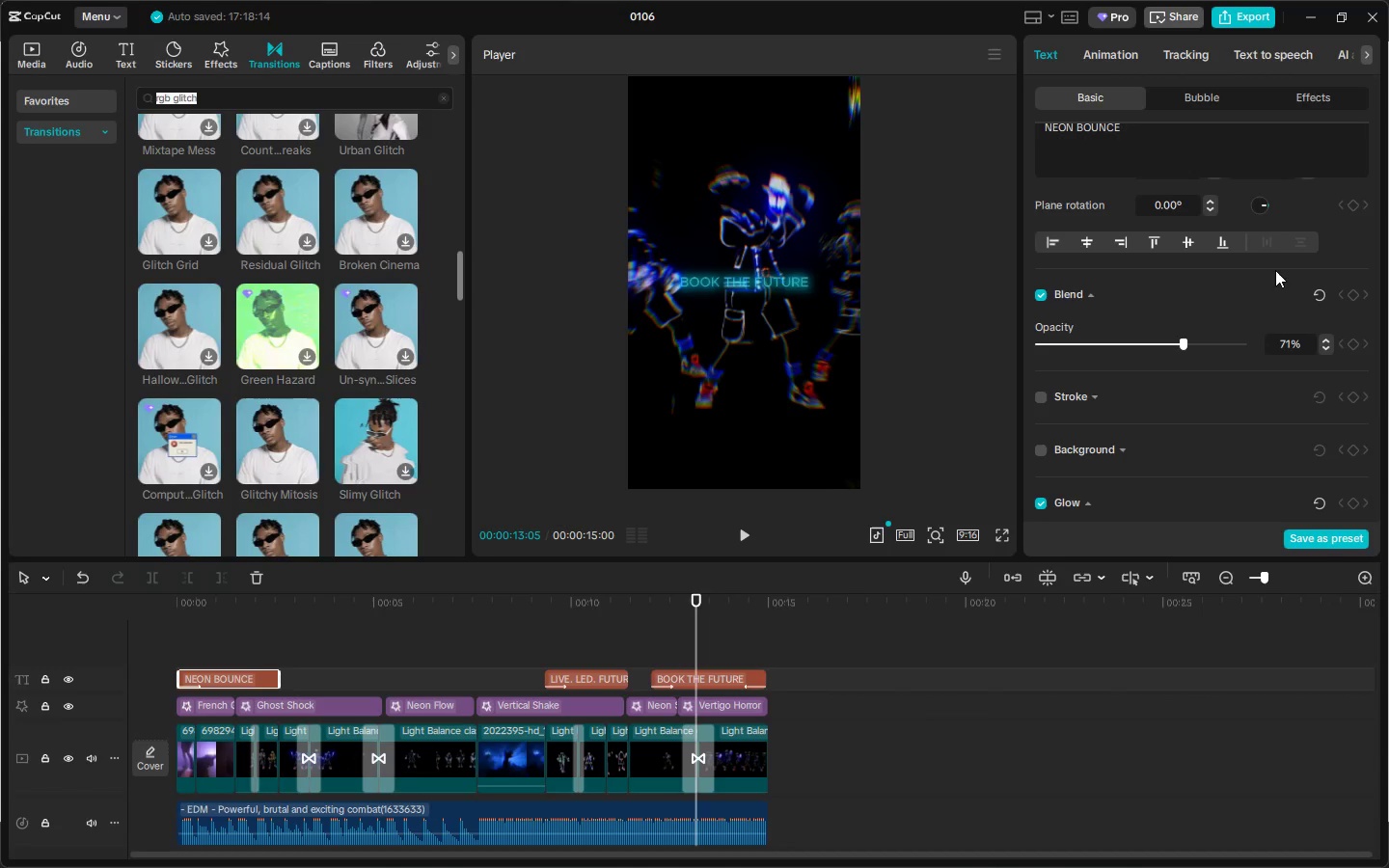 
scroll: coordinate [1305, 256], scroll_direction: up, amount: 27.0
 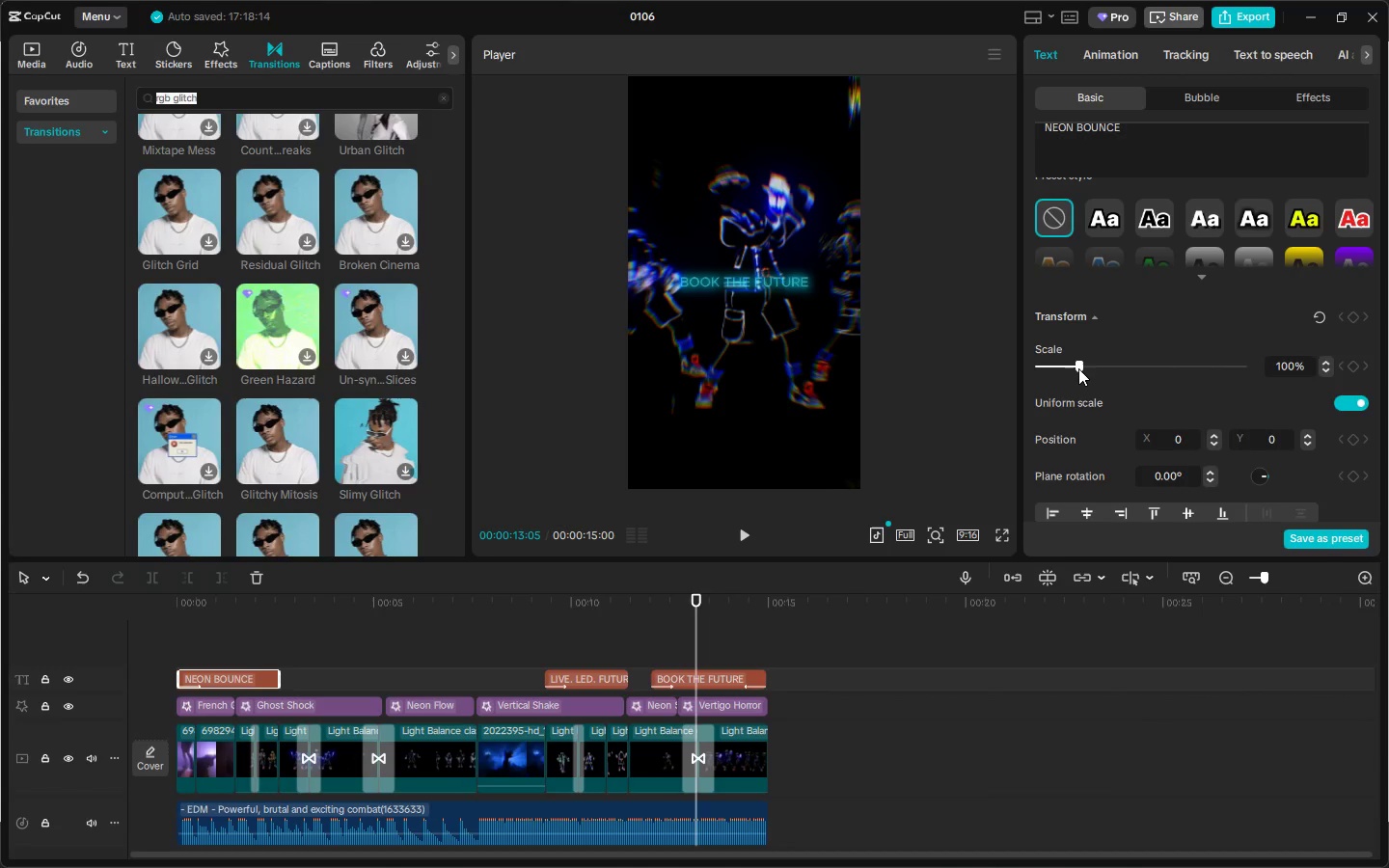 
left_click_drag(start_coordinate=[1080, 367], to_coordinate=[1090, 366])
 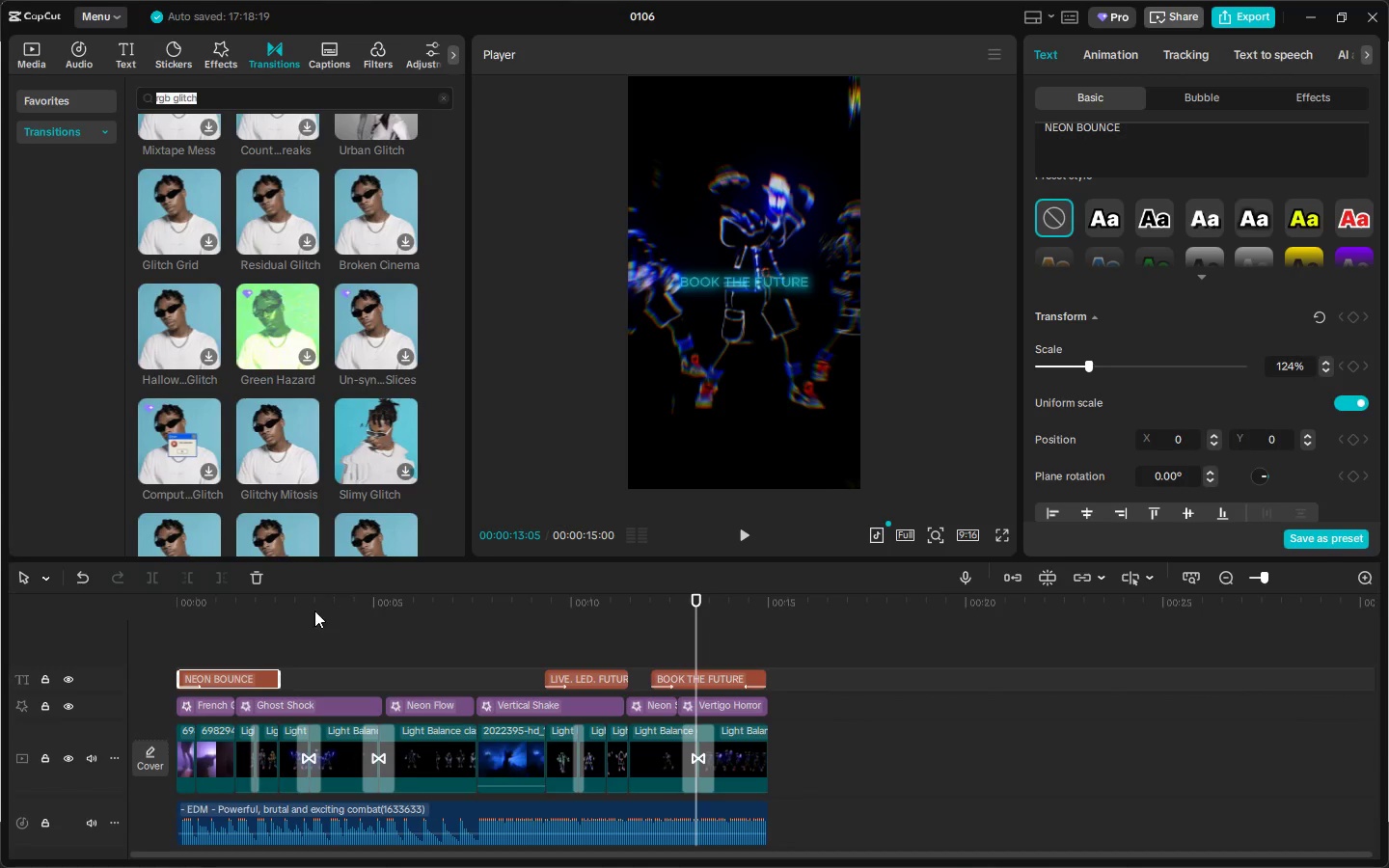 
key(Control+Z)
 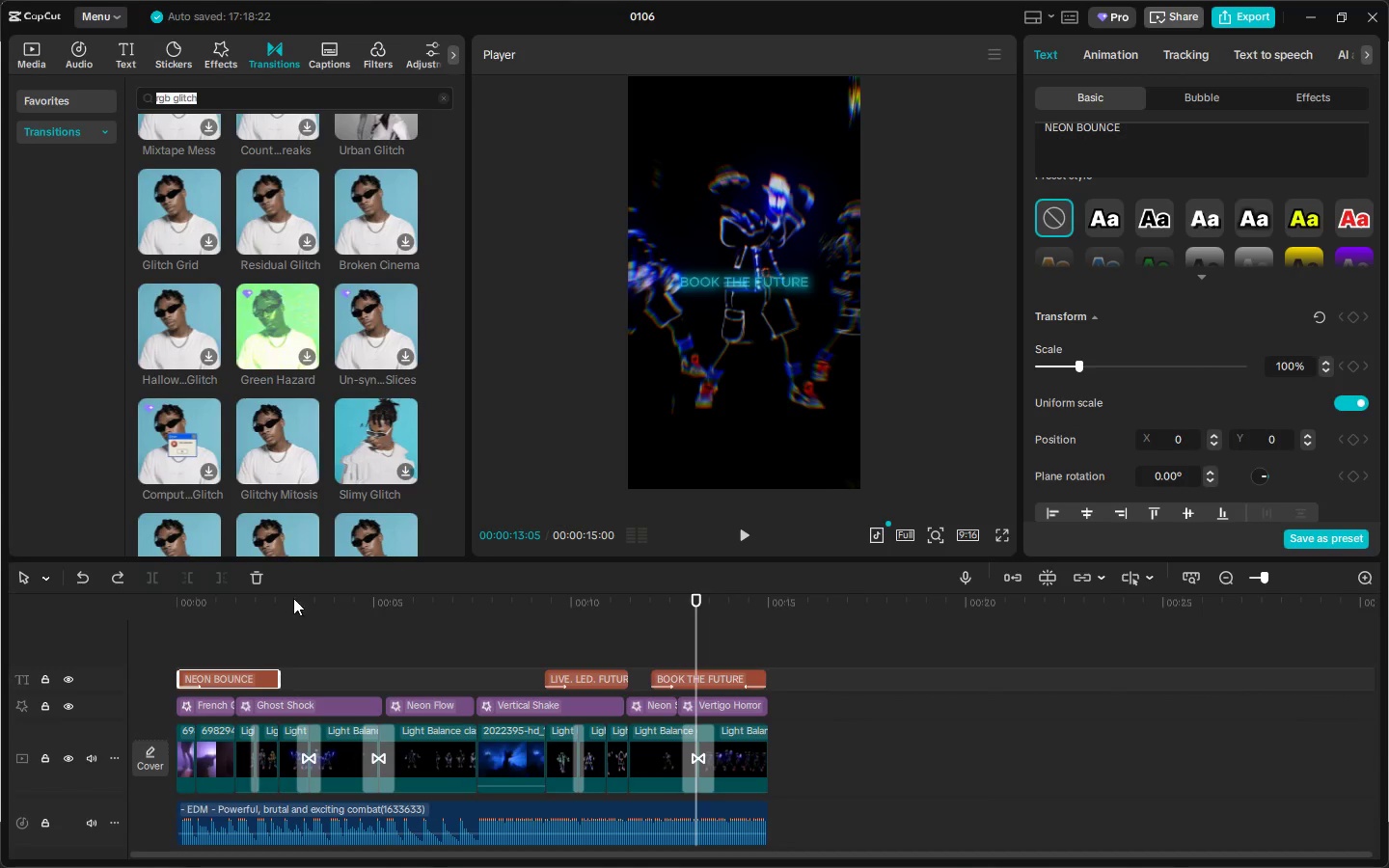 
left_click([245, 604])
 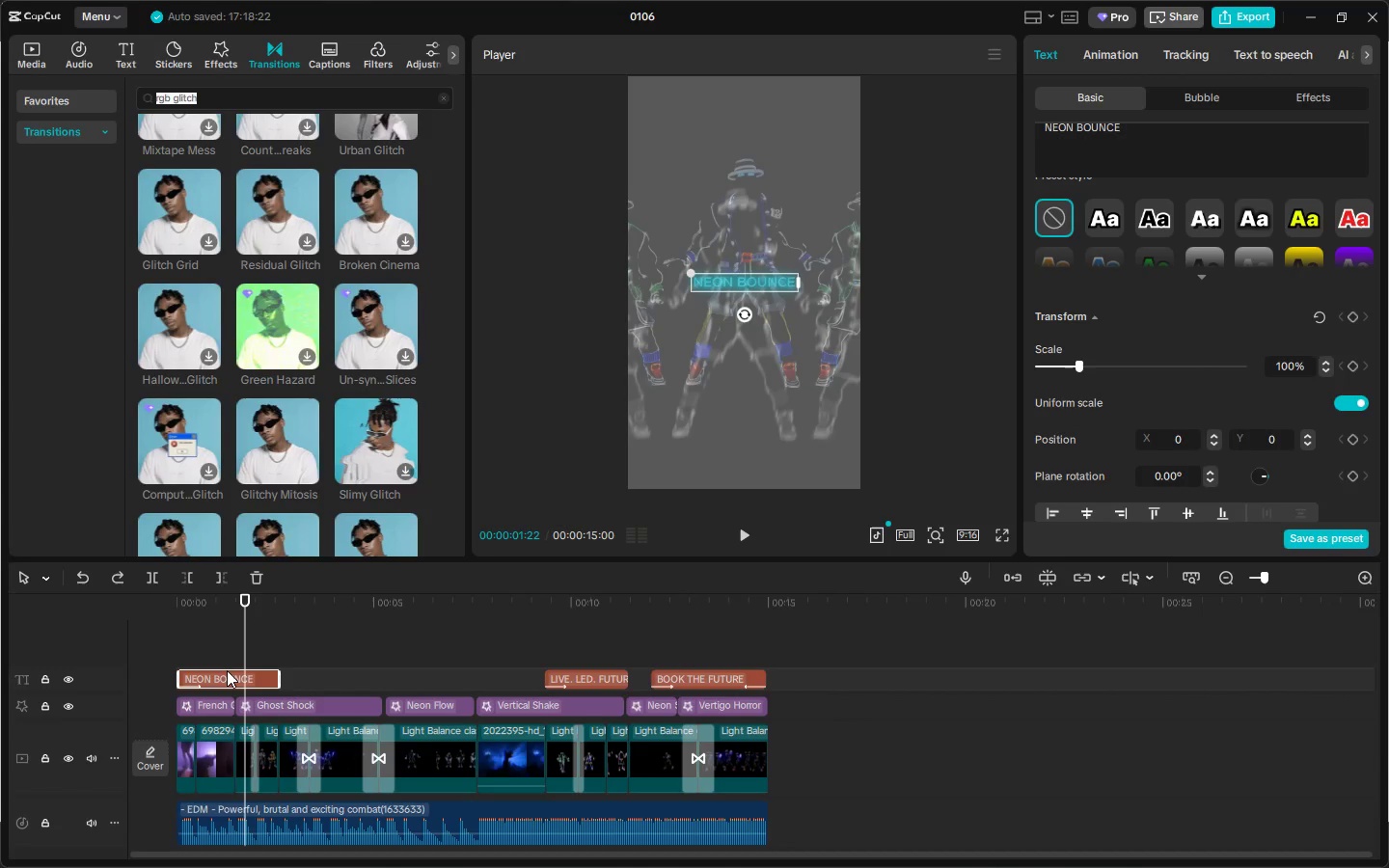 
left_click([227, 670])
 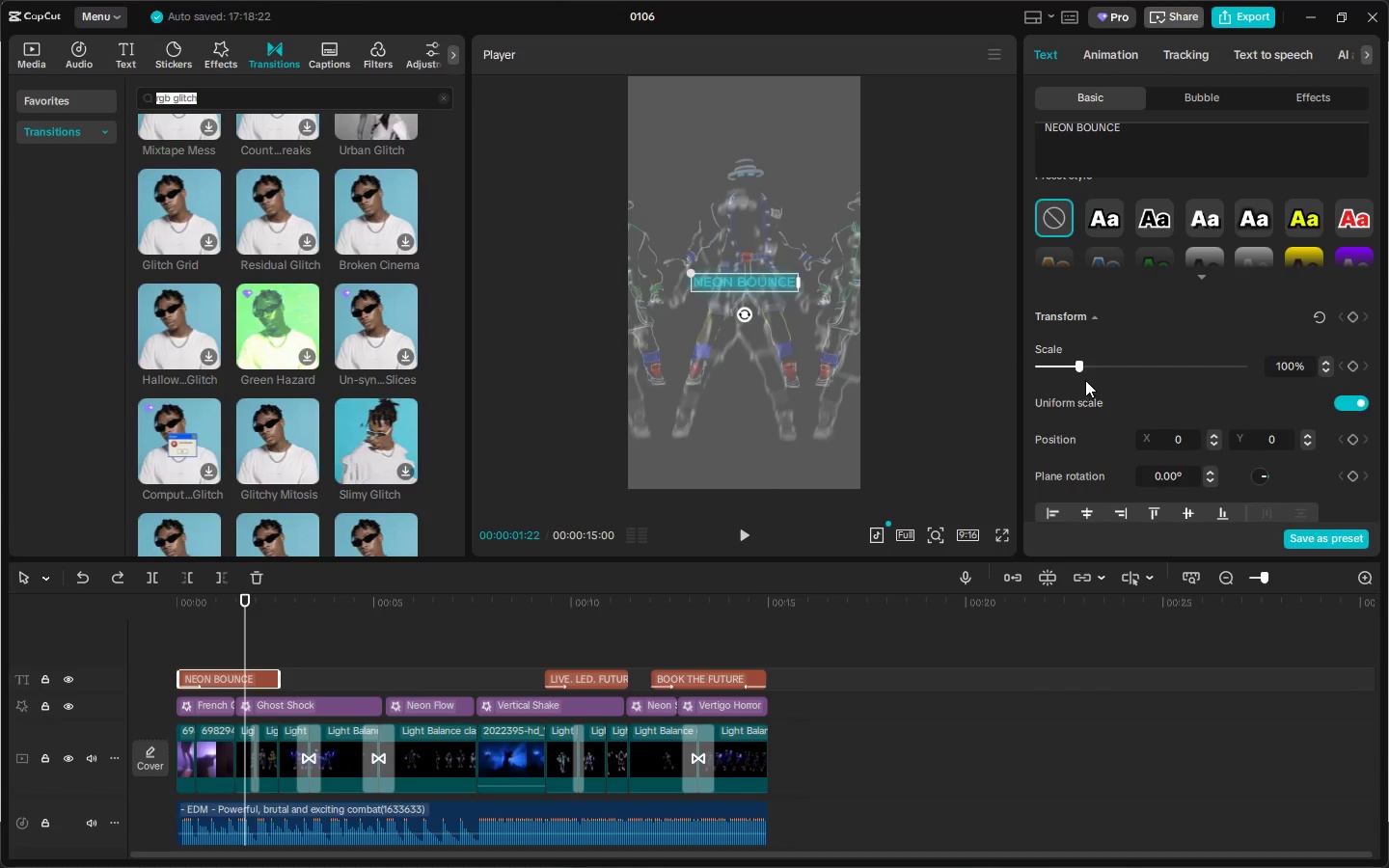 
left_click_drag(start_coordinate=[1082, 366], to_coordinate=[1103, 366])
 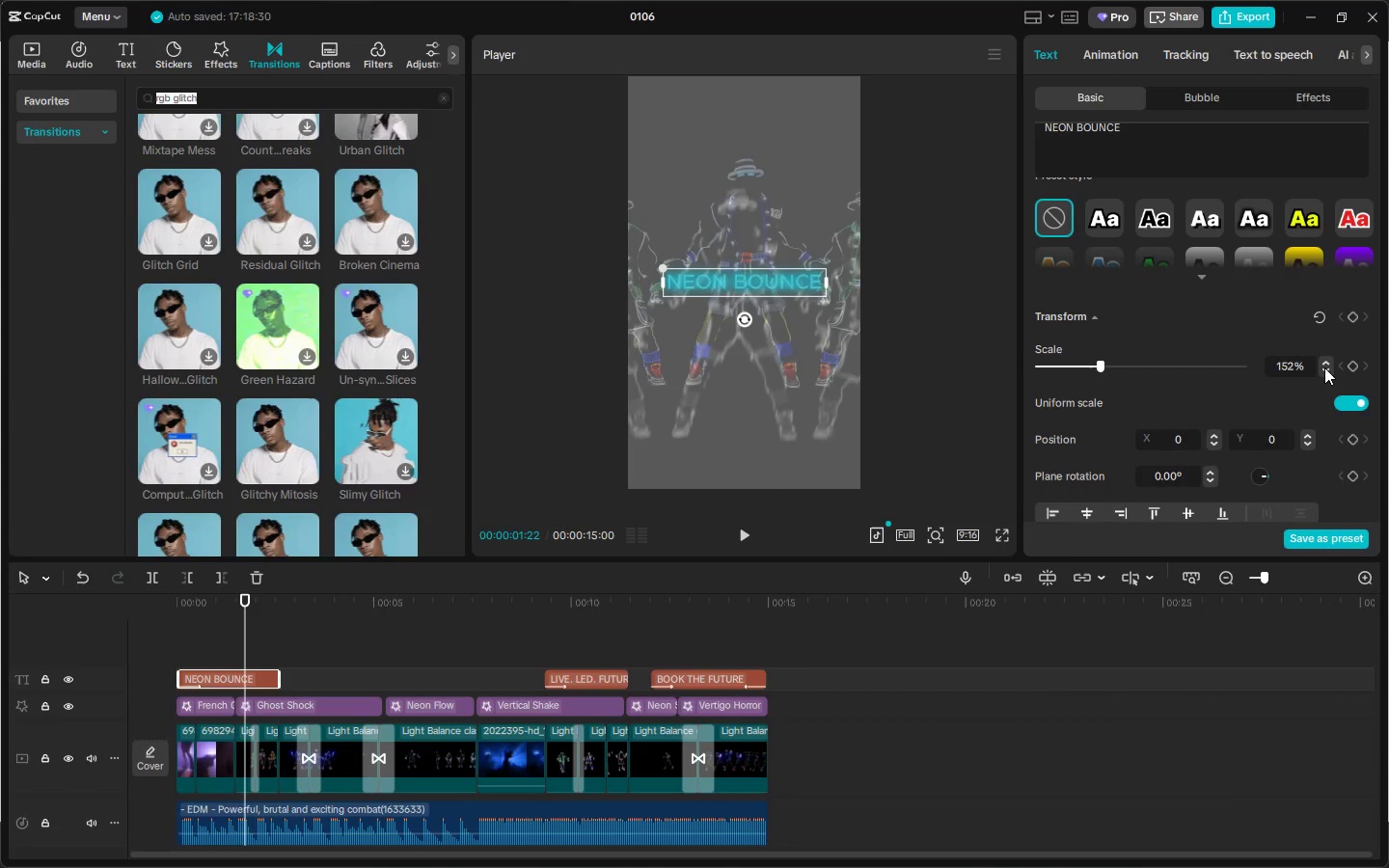 
double_click([1324, 367])
 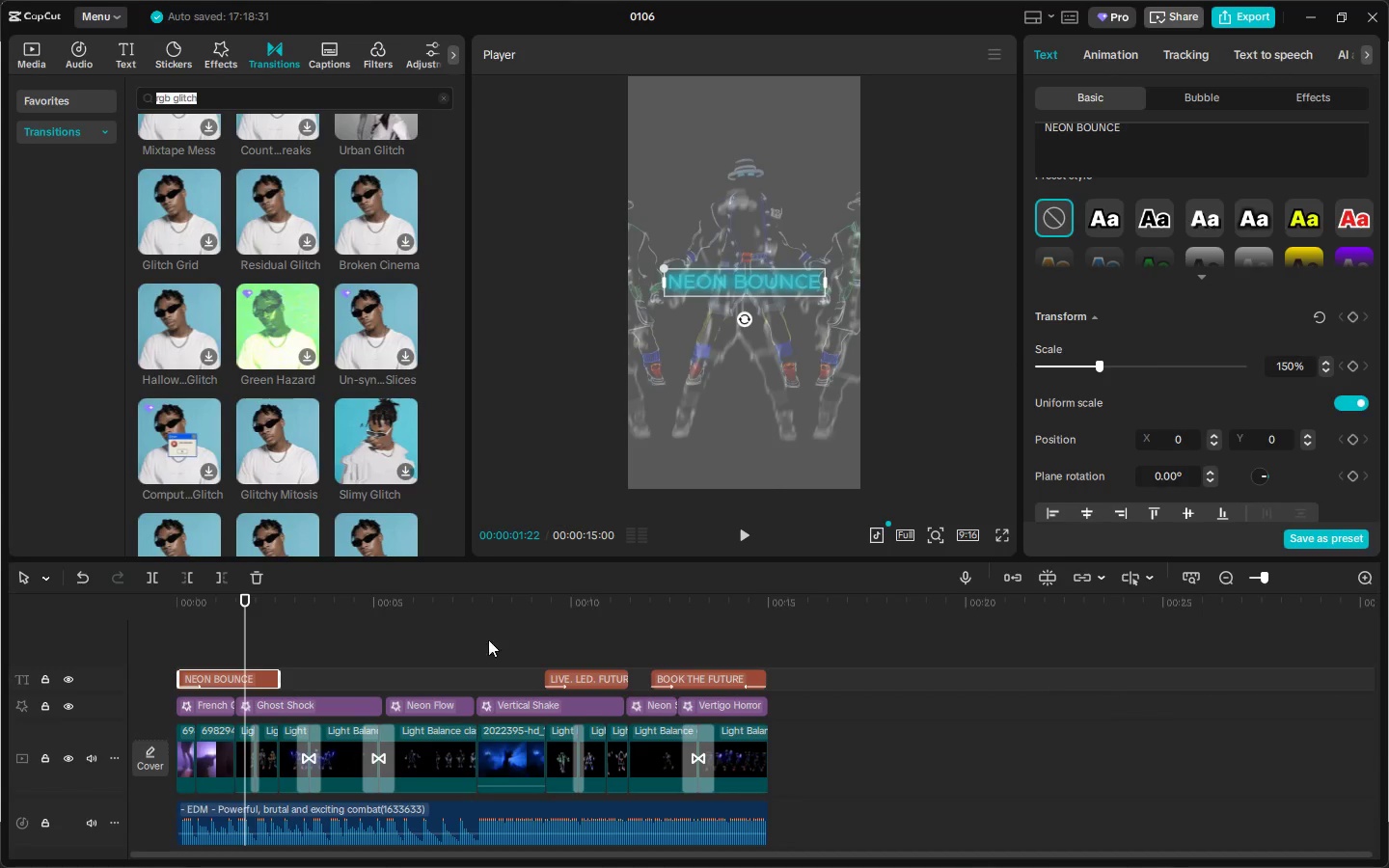 
left_click([591, 674])
 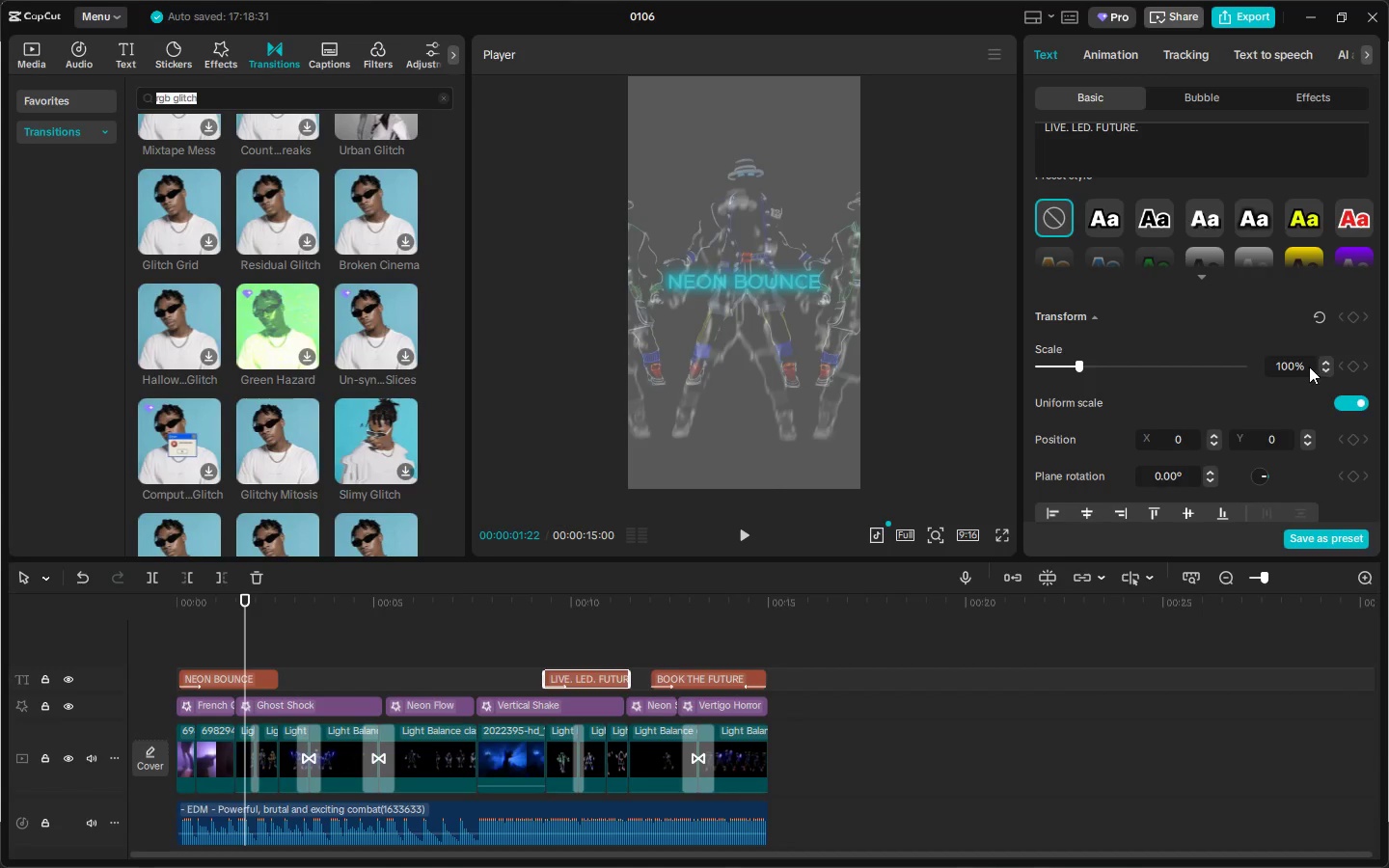 
left_click_drag(start_coordinate=[1082, 366], to_coordinate=[1102, 368])
 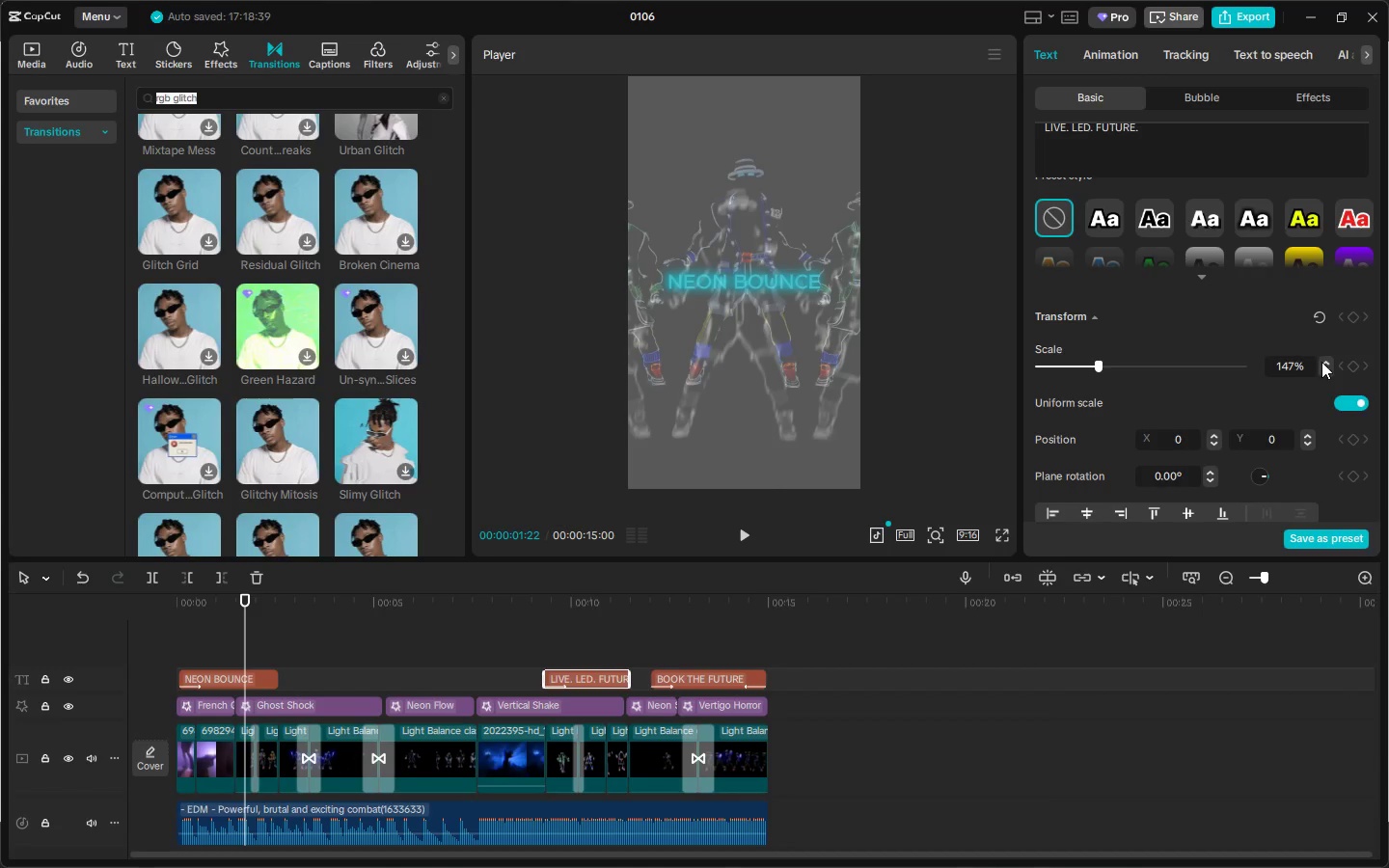 
double_click([1321, 362])
 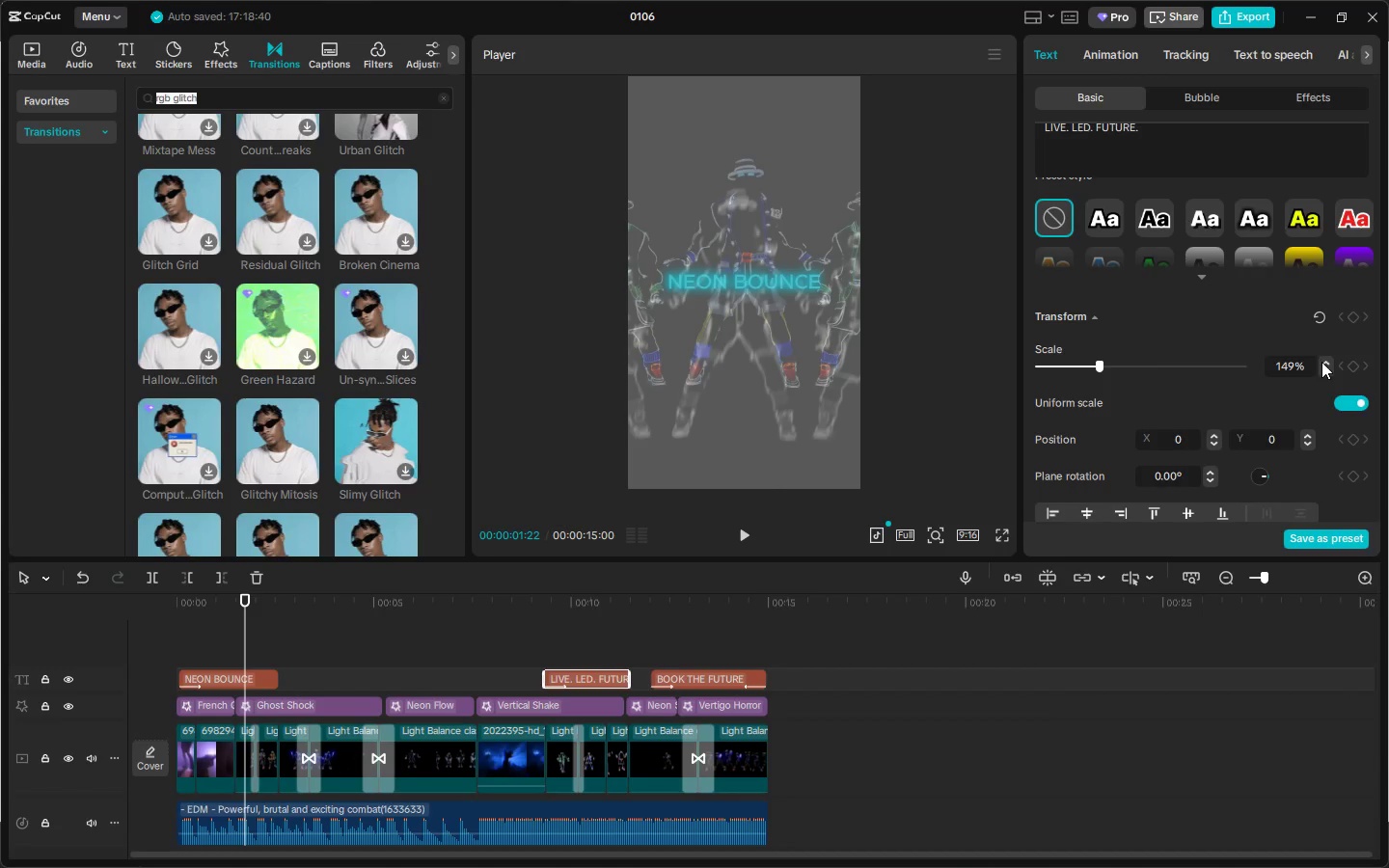 
triple_click([1322, 362])
 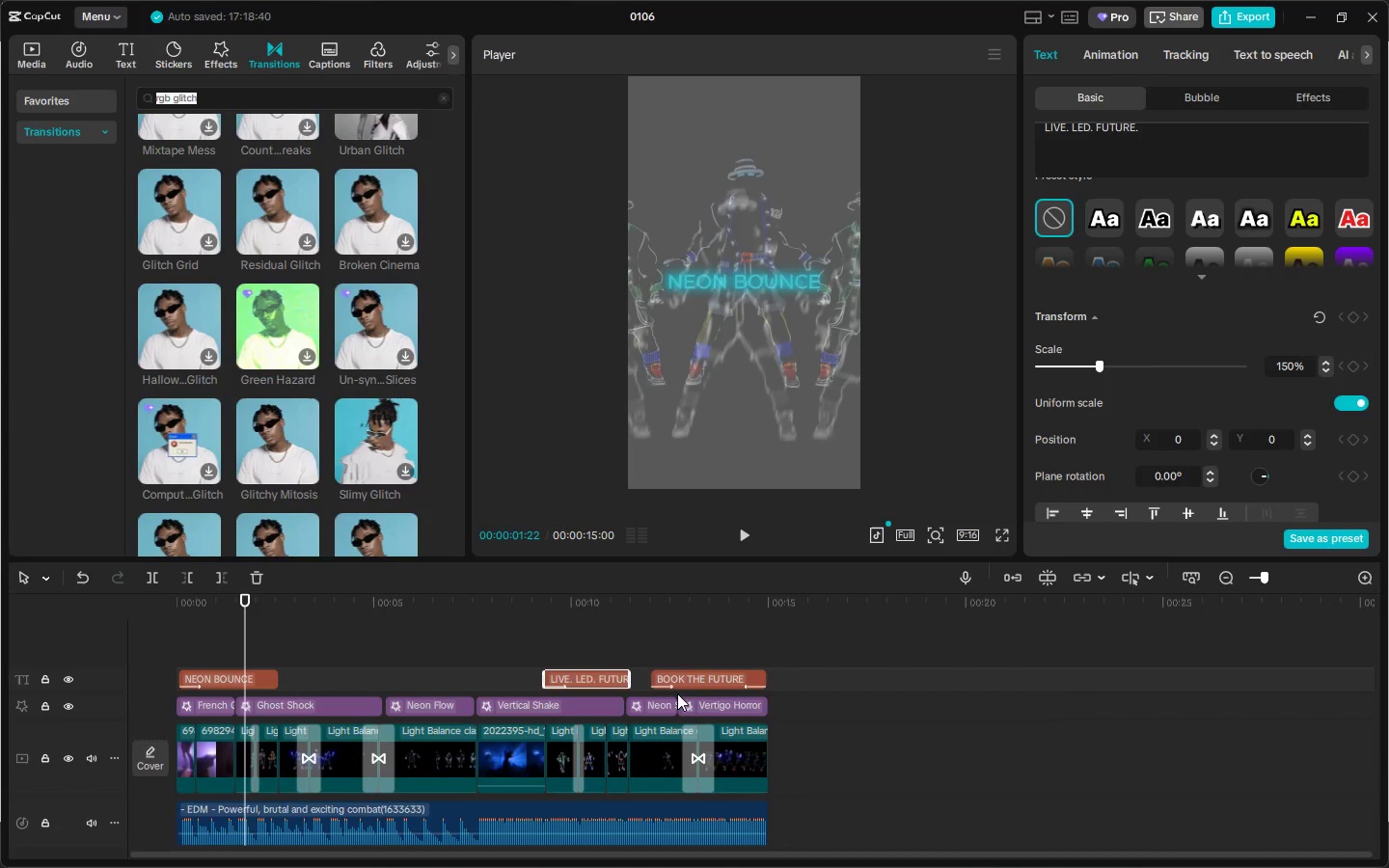 
left_click([713, 667])
 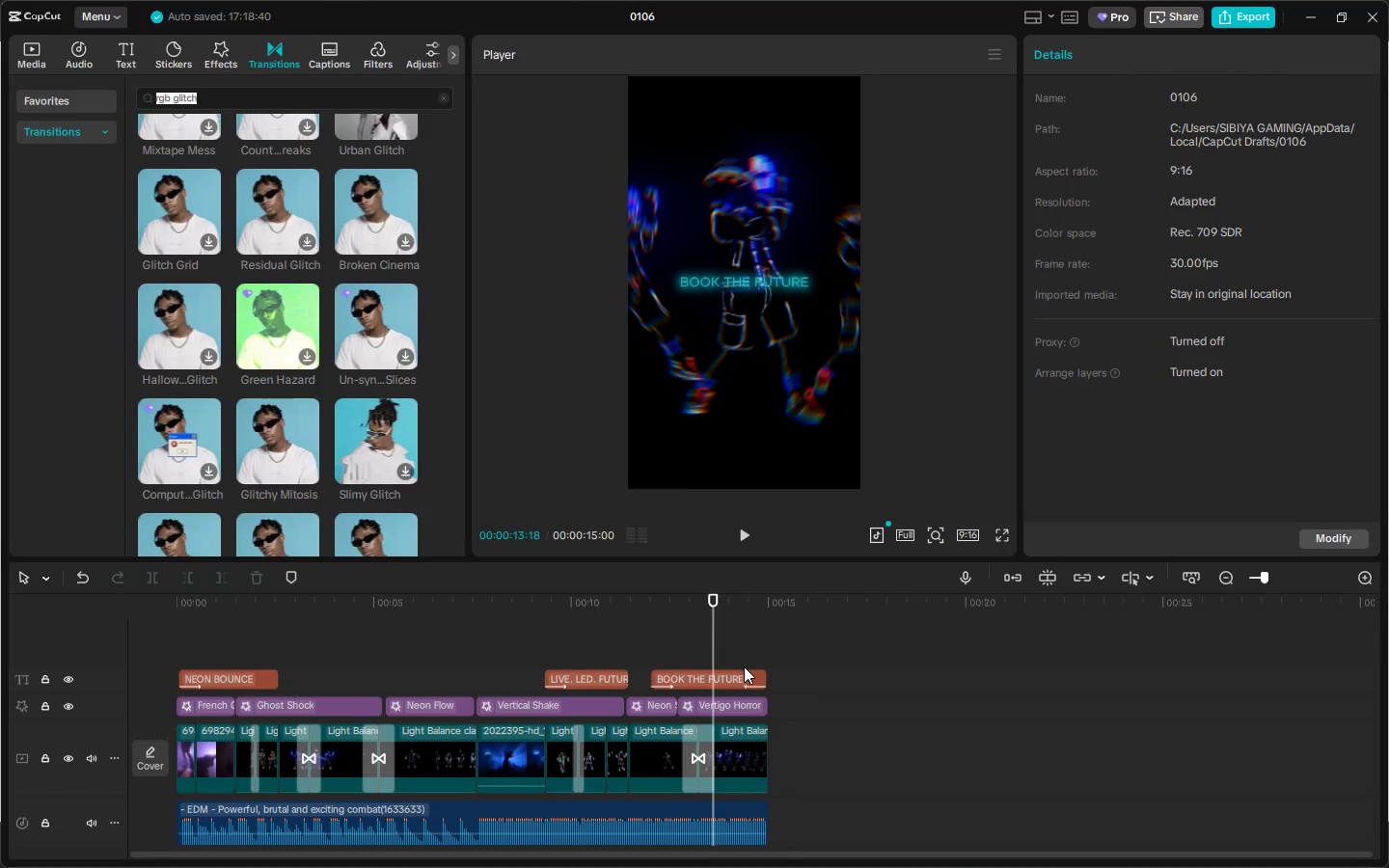 
double_click([737, 682])
 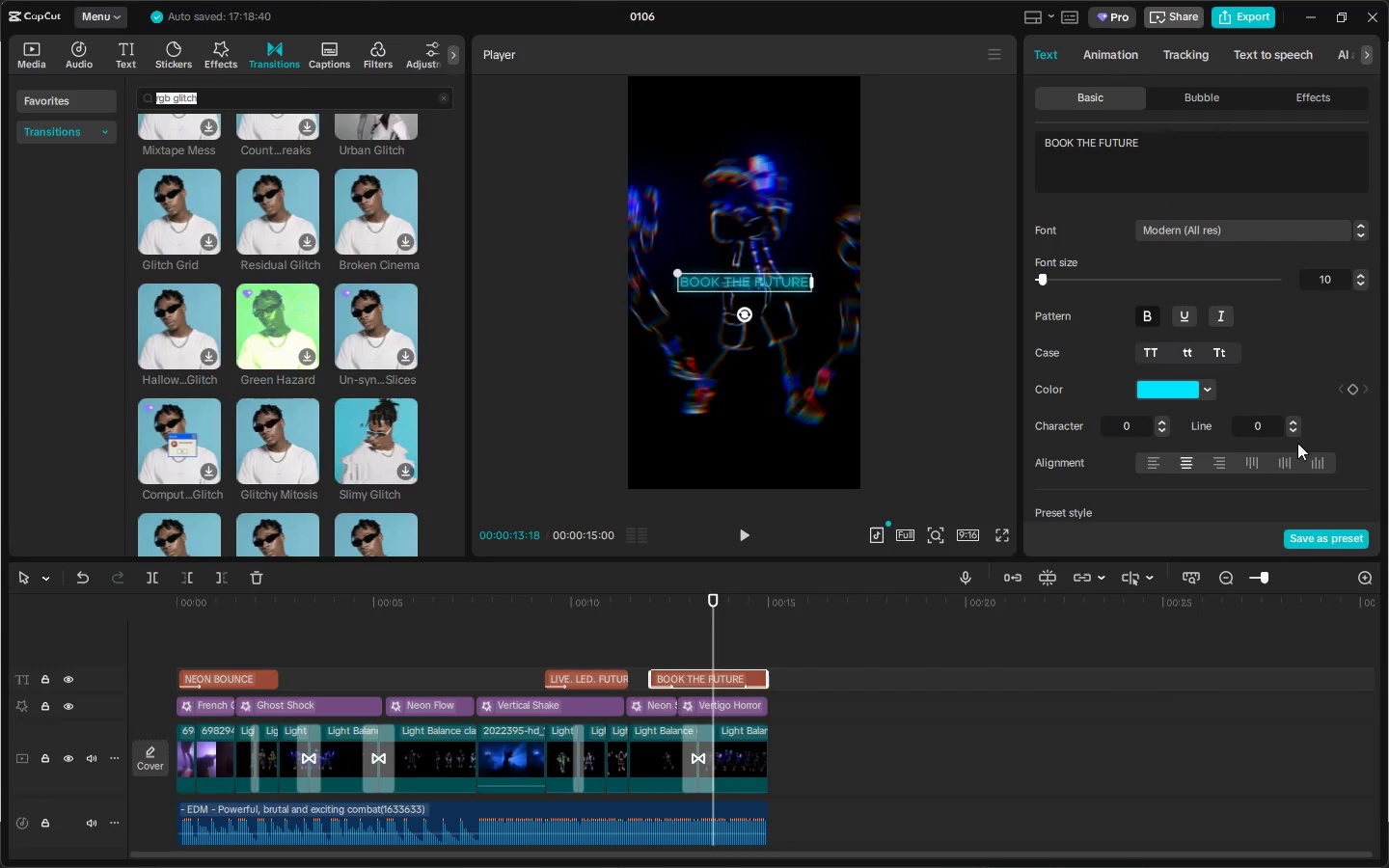 
scroll: coordinate [1208, 427], scroll_direction: down, amount: 31.0
 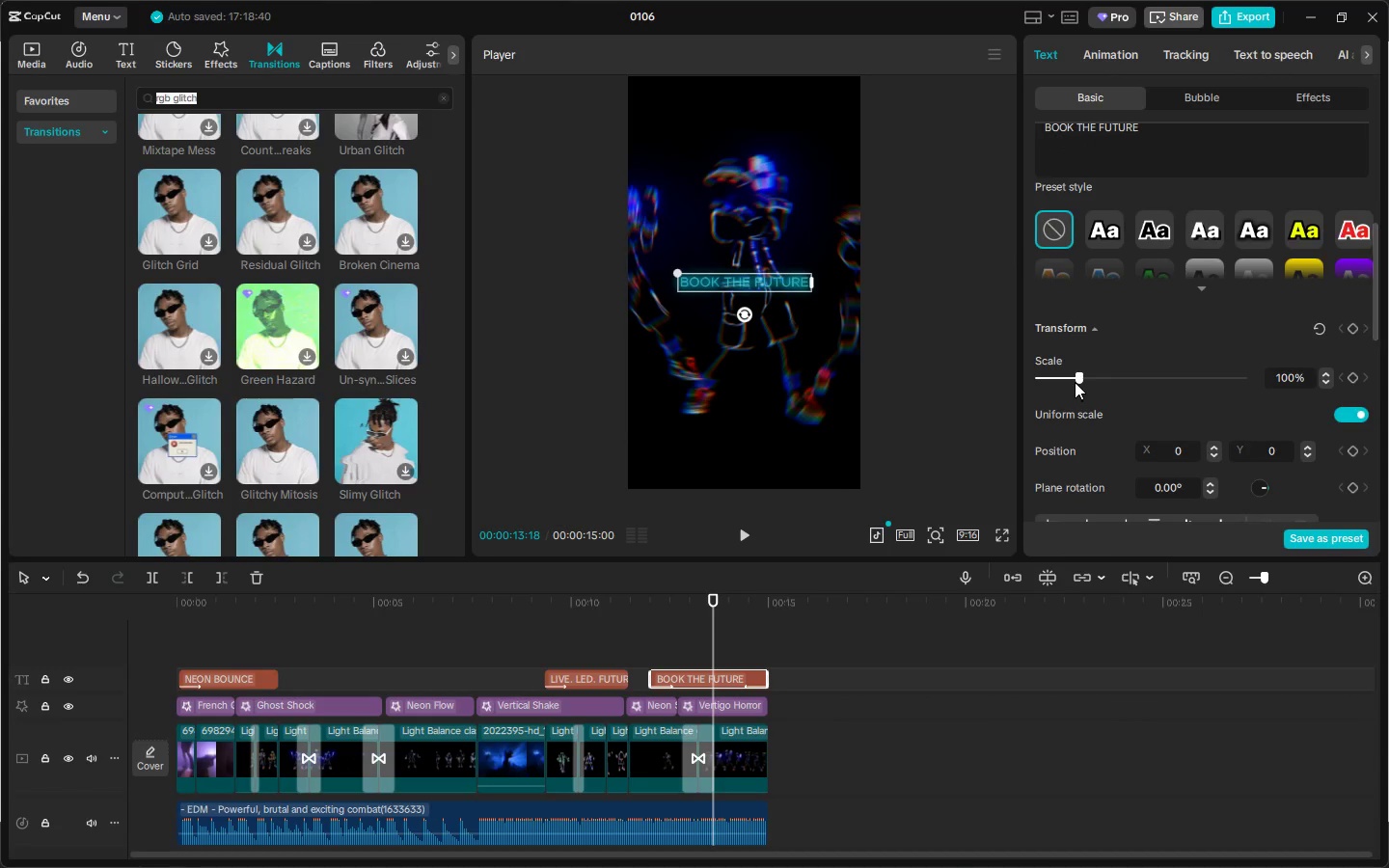 
left_click_drag(start_coordinate=[1078, 381], to_coordinate=[1099, 383])
 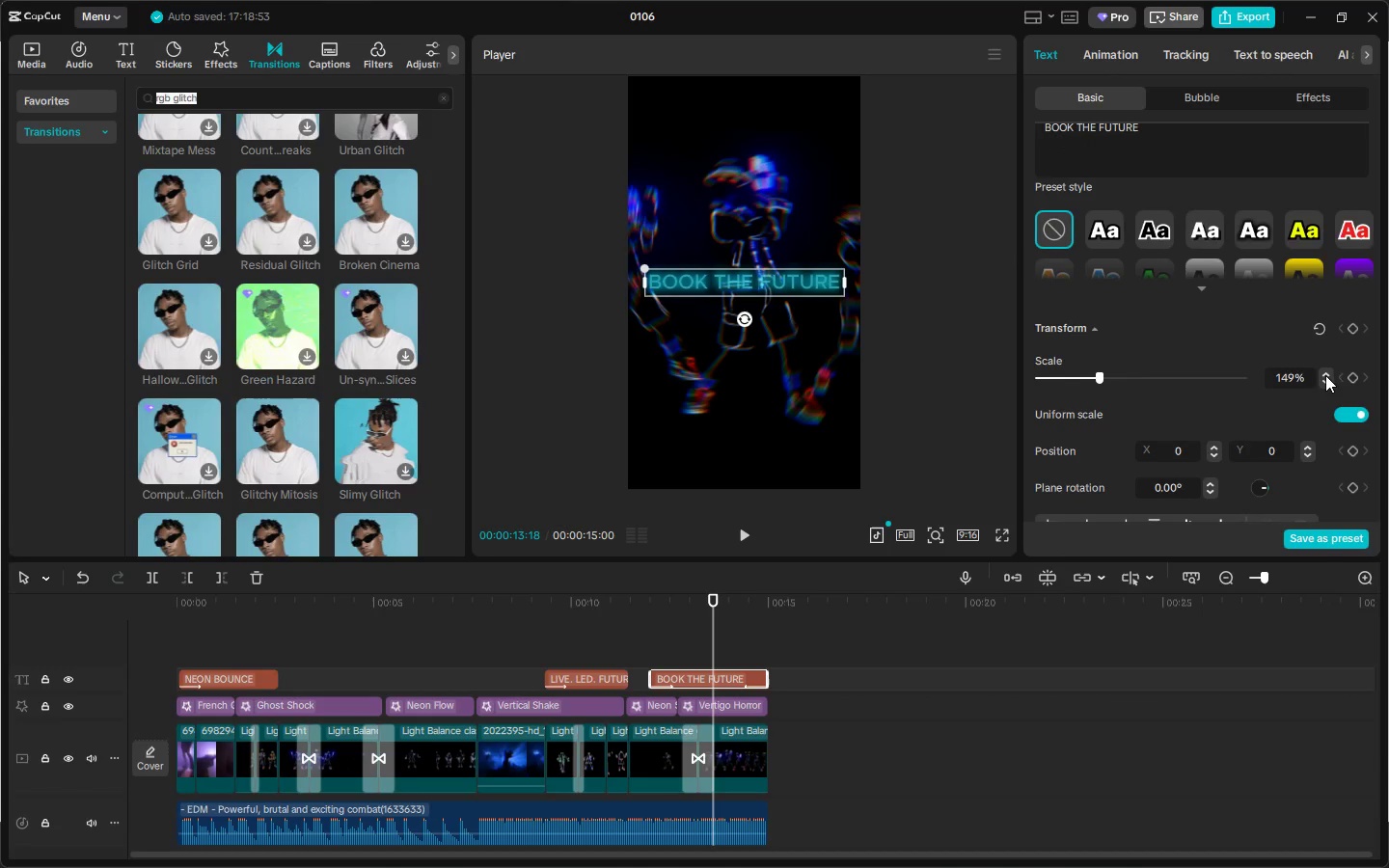 
left_click([1321, 375])
 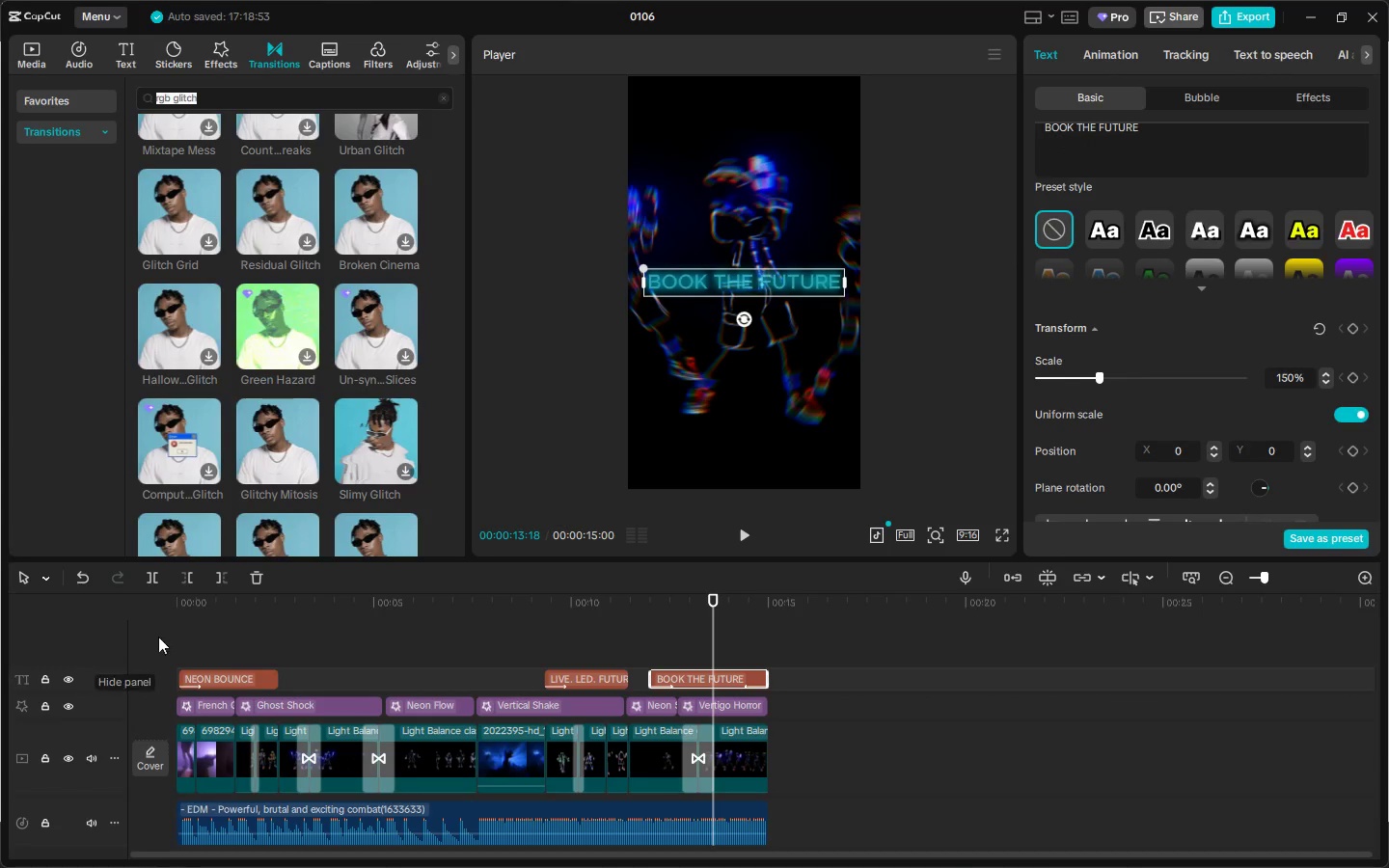 
left_click_drag(start_coordinate=[201, 601], to_coordinate=[110, 610])
 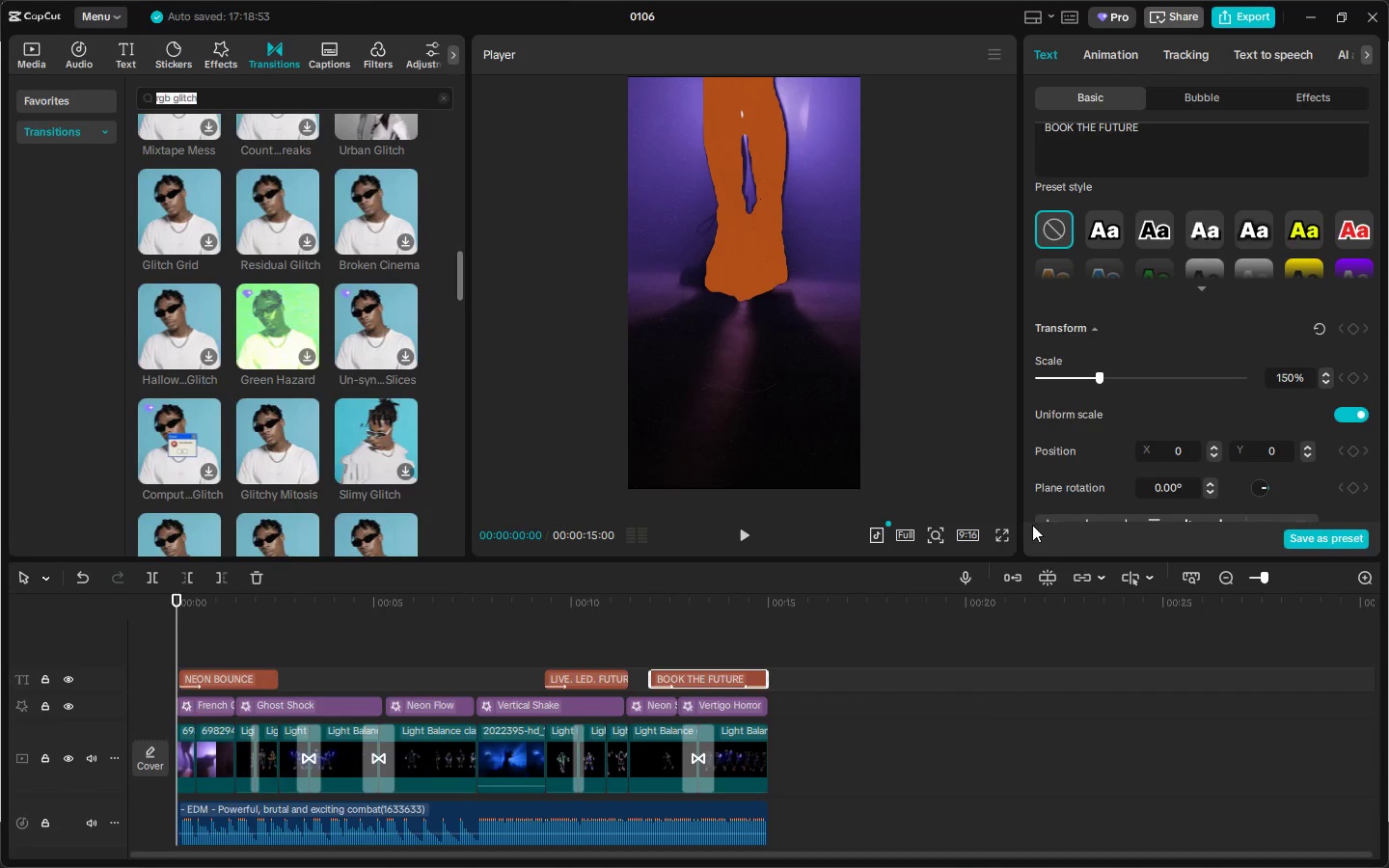 
left_click([1007, 532])
 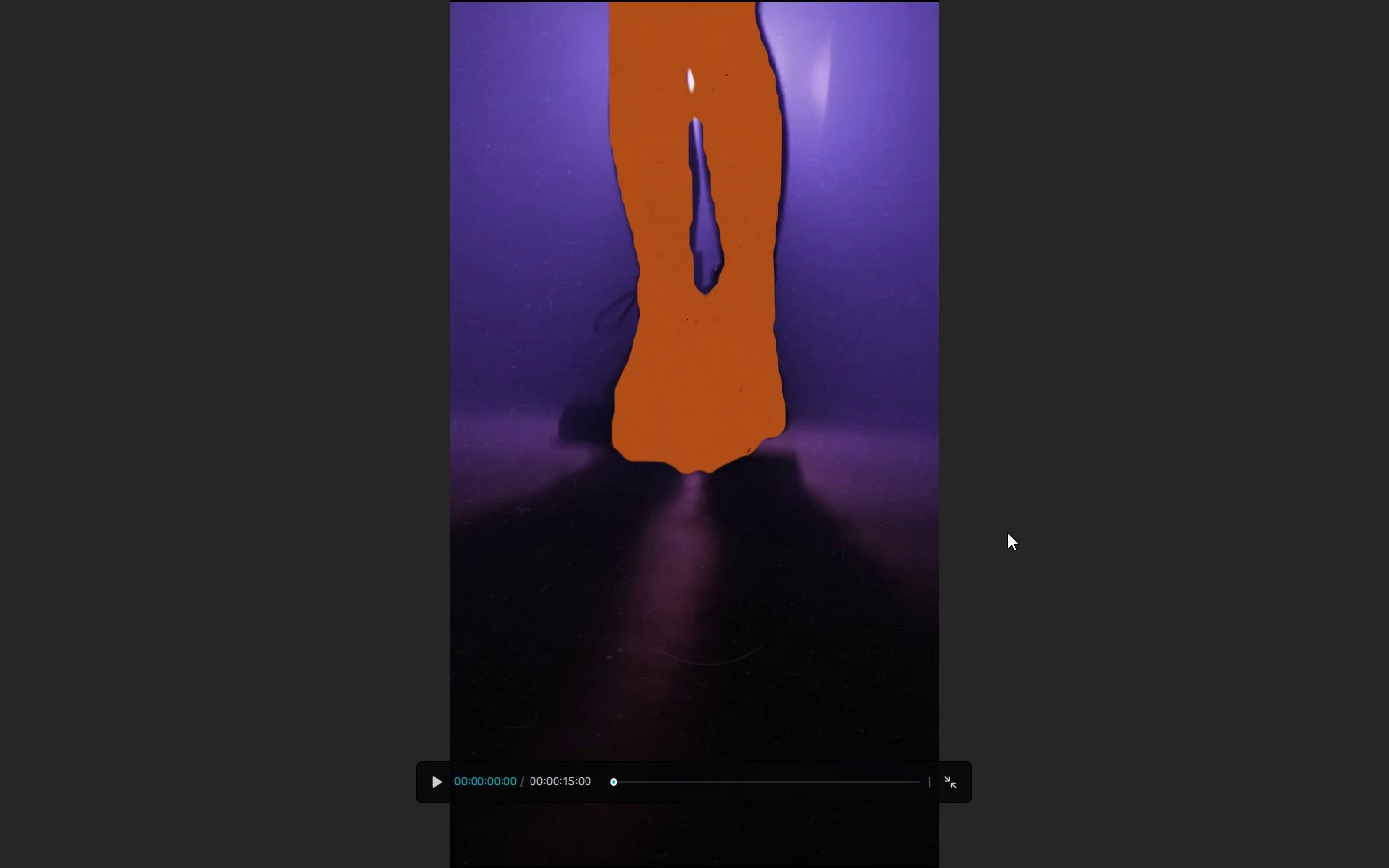 
key(Space)
 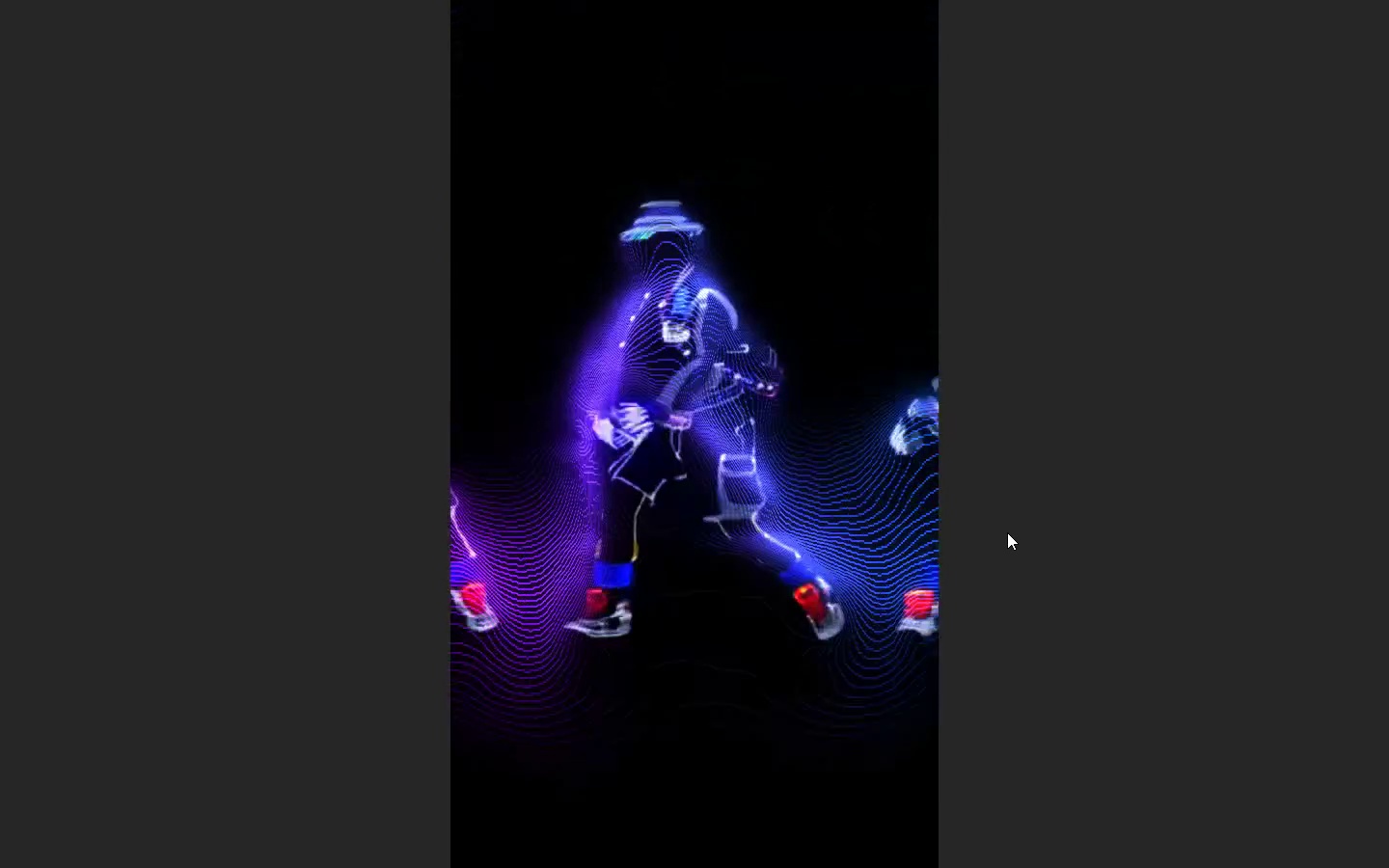 
wait(11.83)
 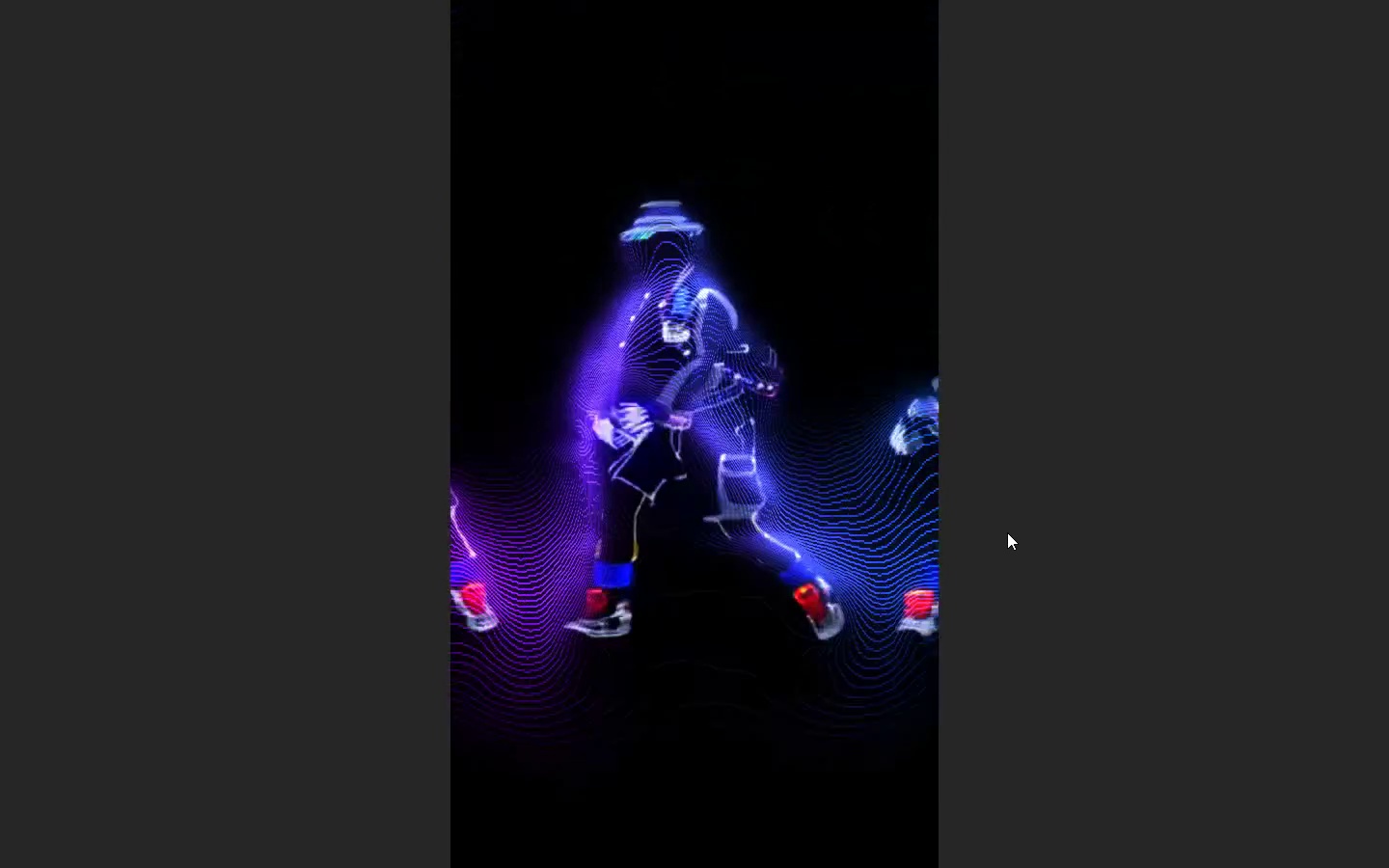 
key(Escape)
 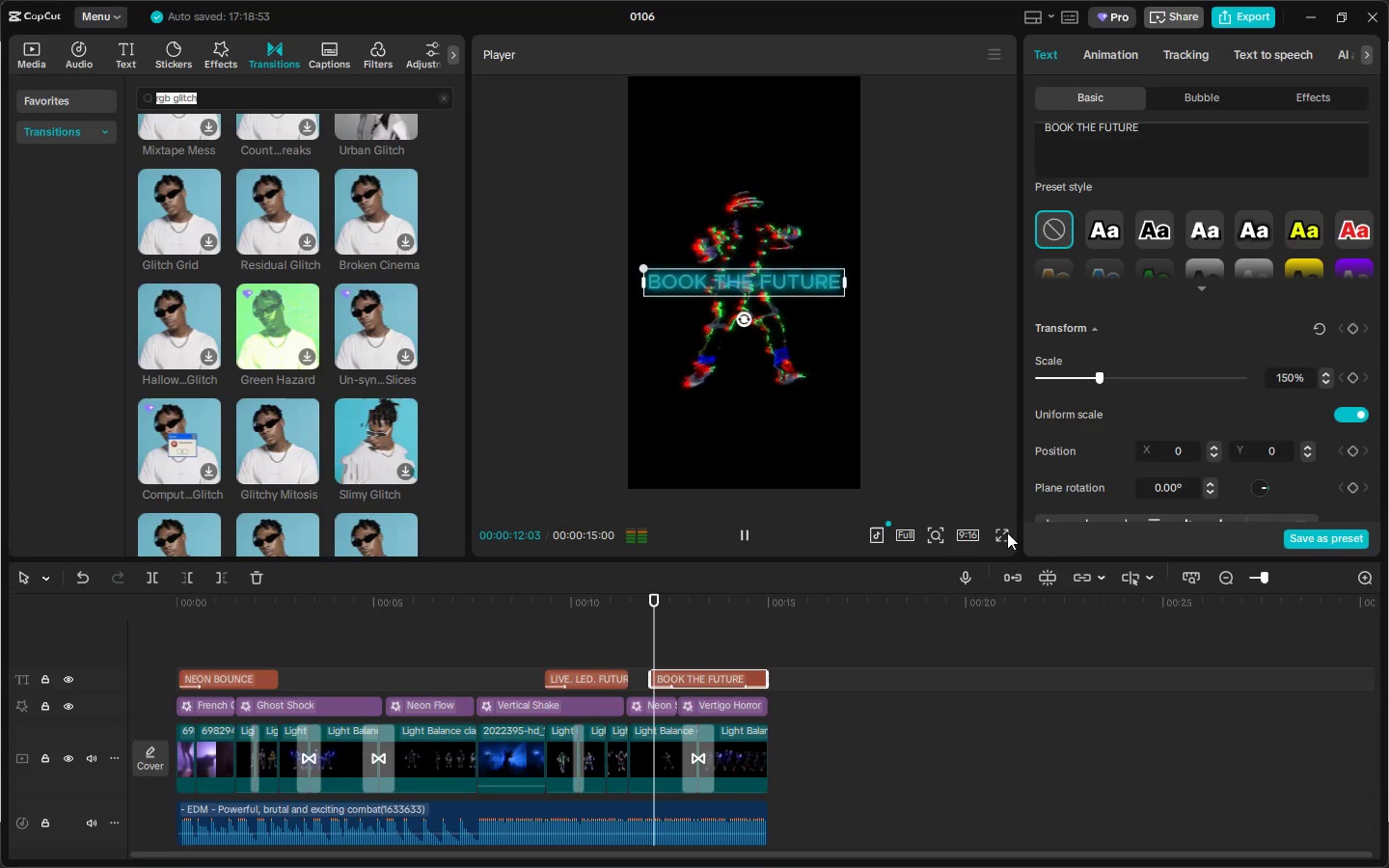 
key(Space)
 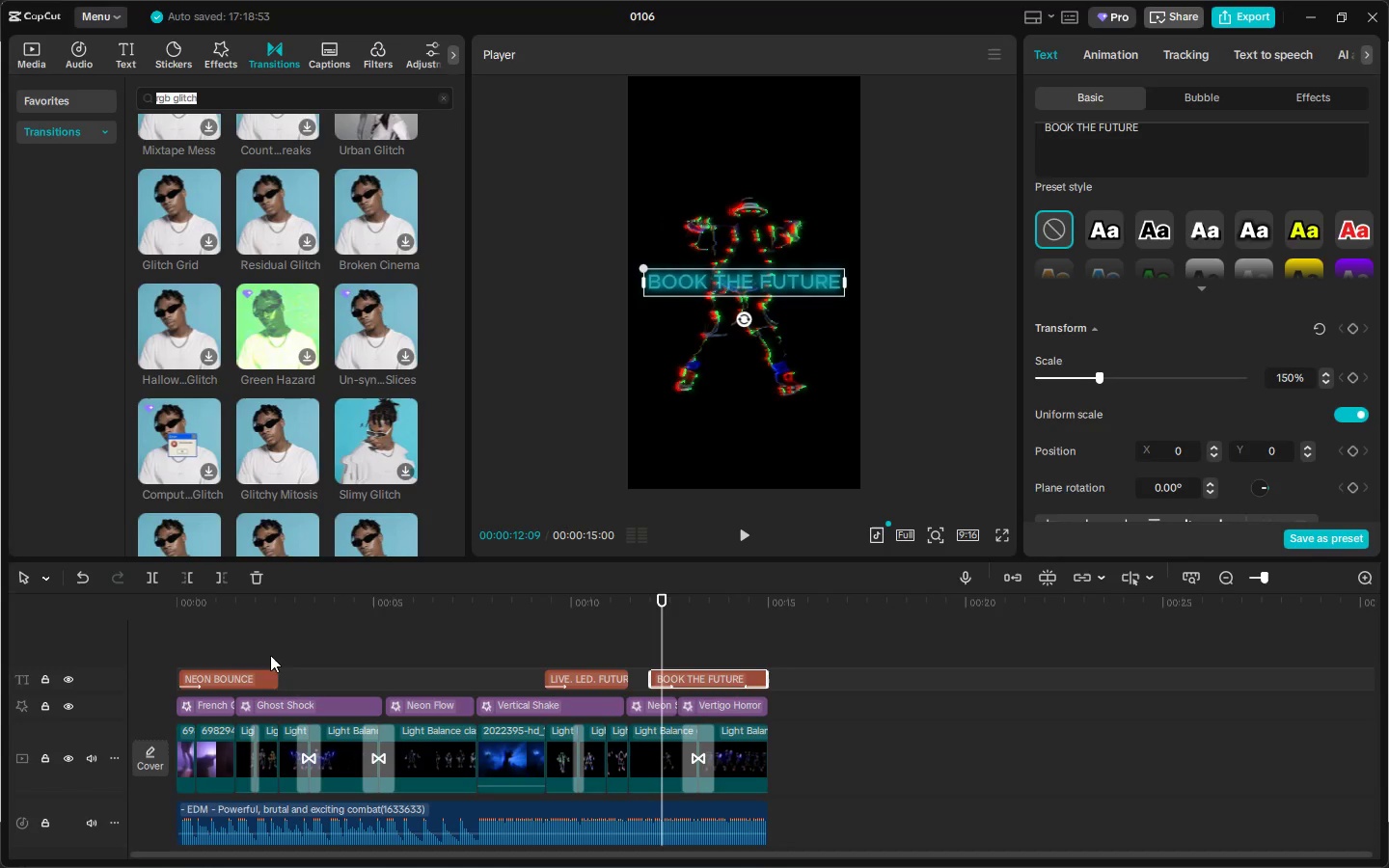 
left_click([242, 673])
 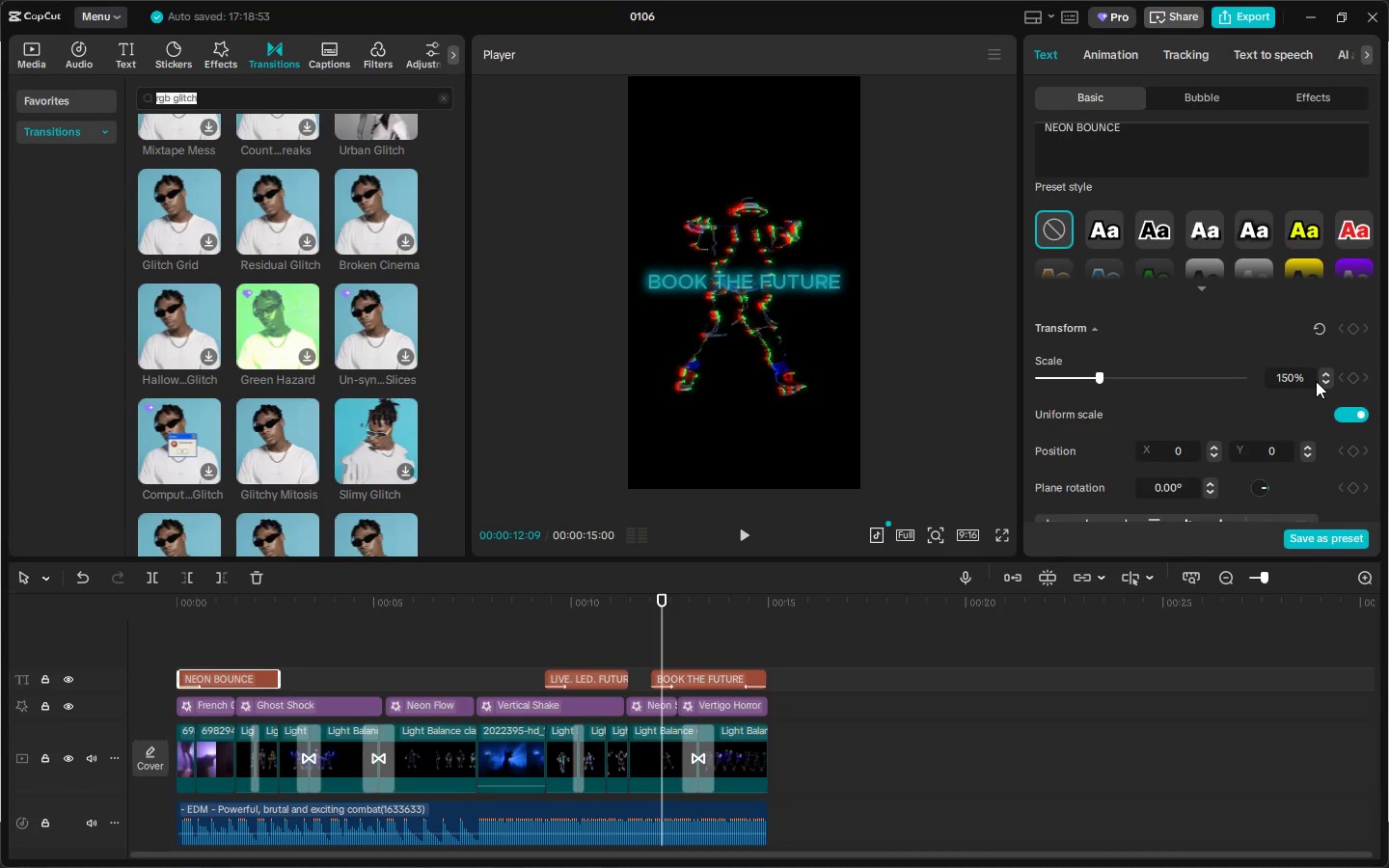 
left_click_drag(start_coordinate=[1294, 378], to_coordinate=[1284, 379])
 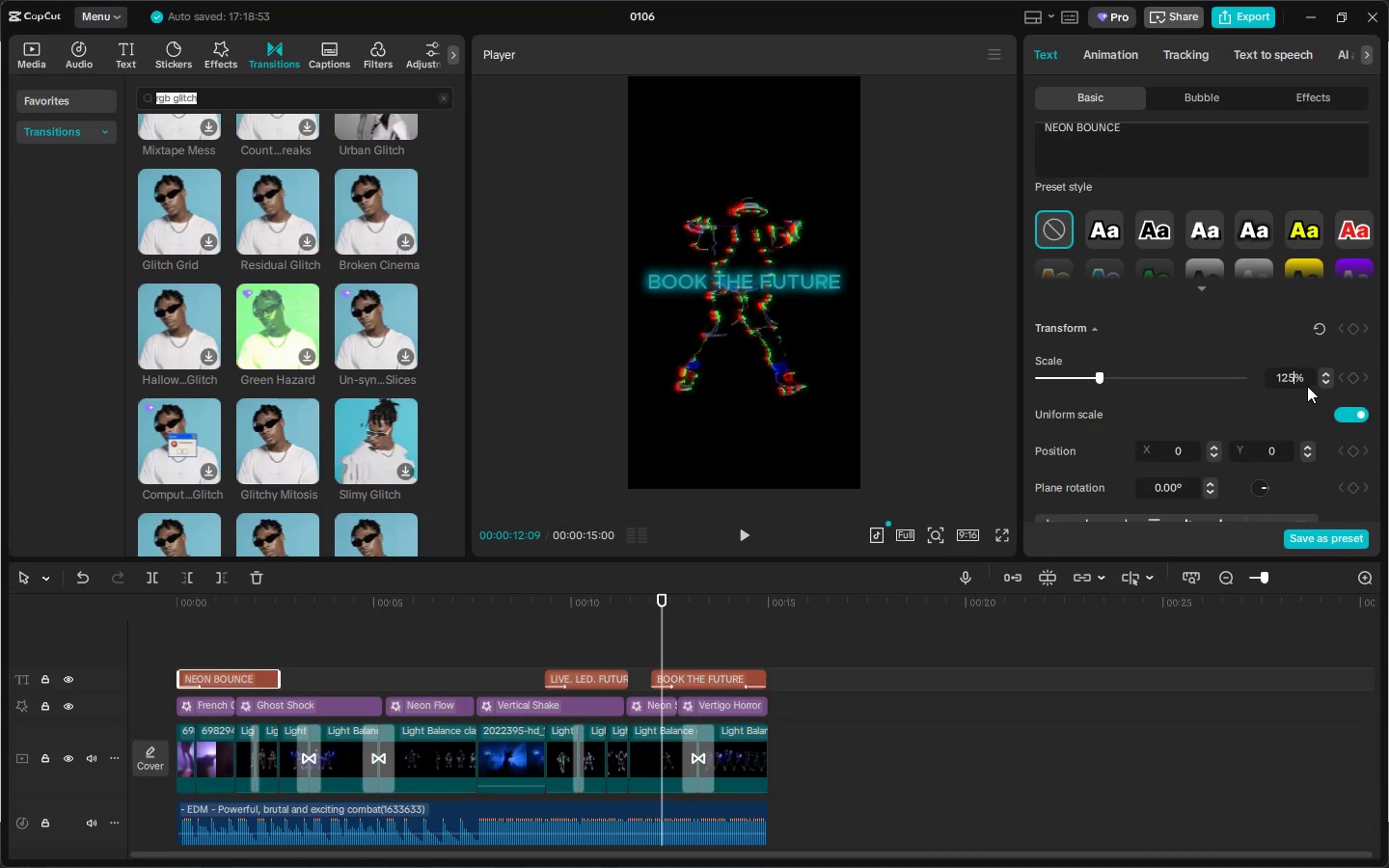 
type(25)
 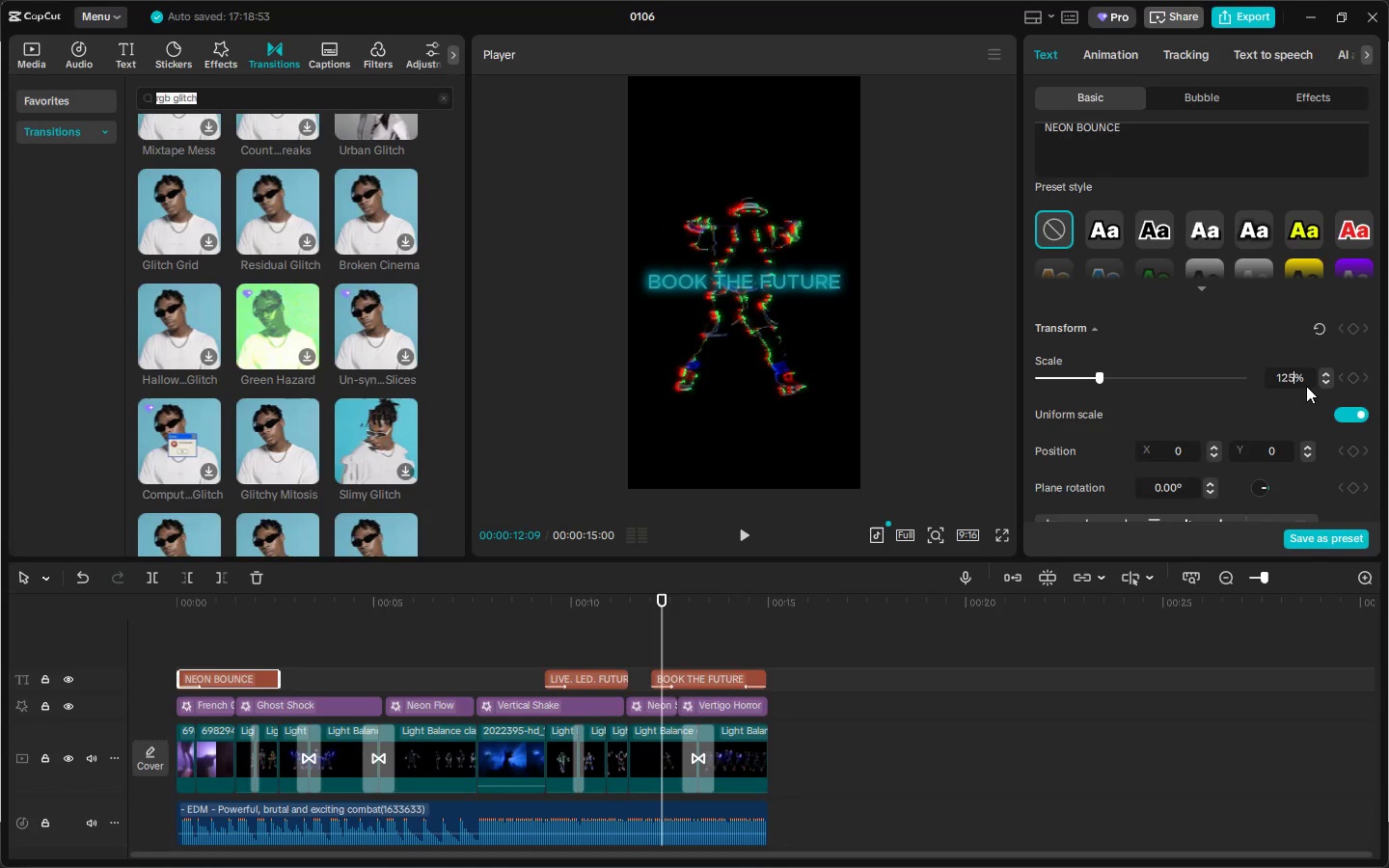 
key(NumpadEnter)
 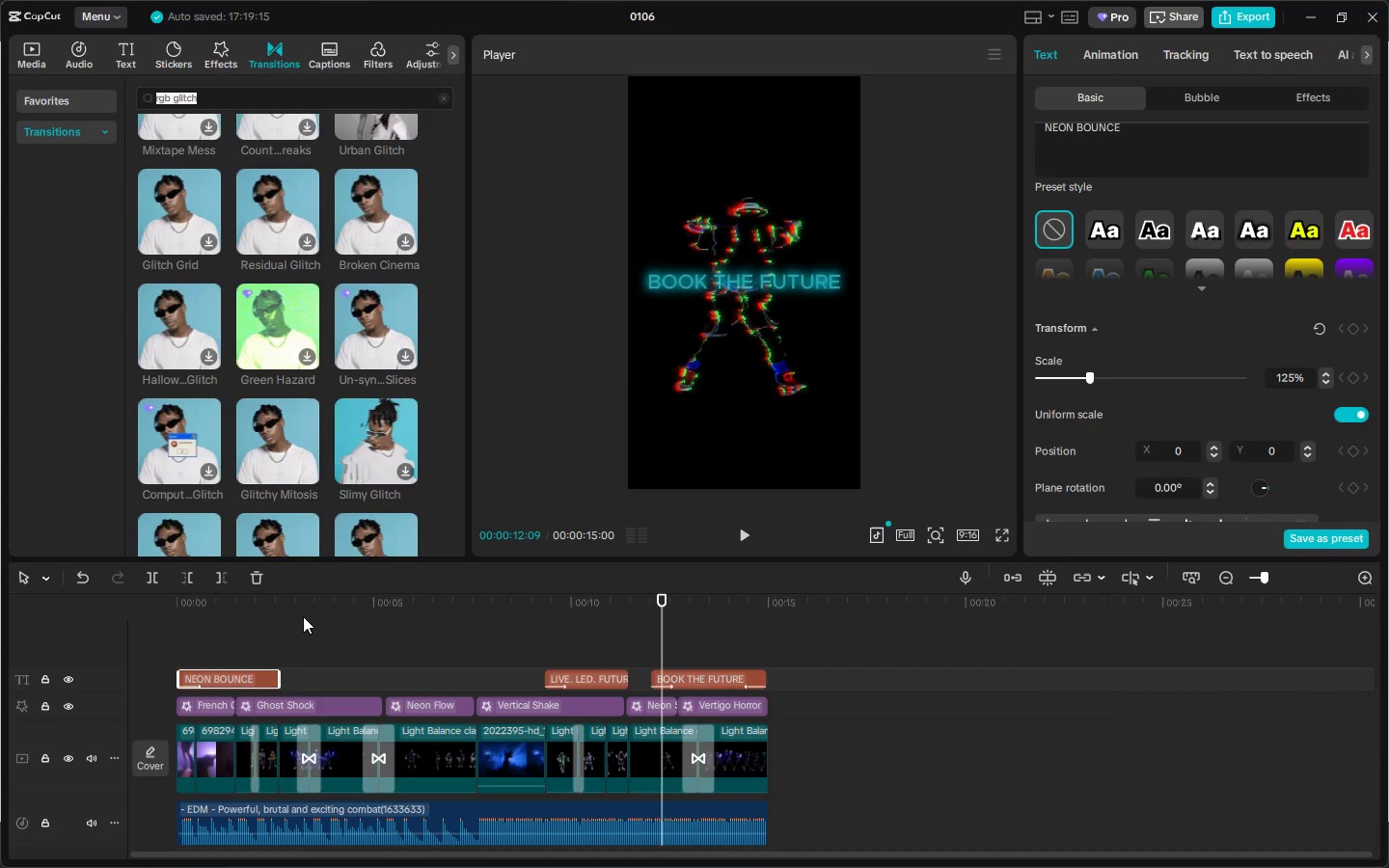 
left_click([240, 615])
 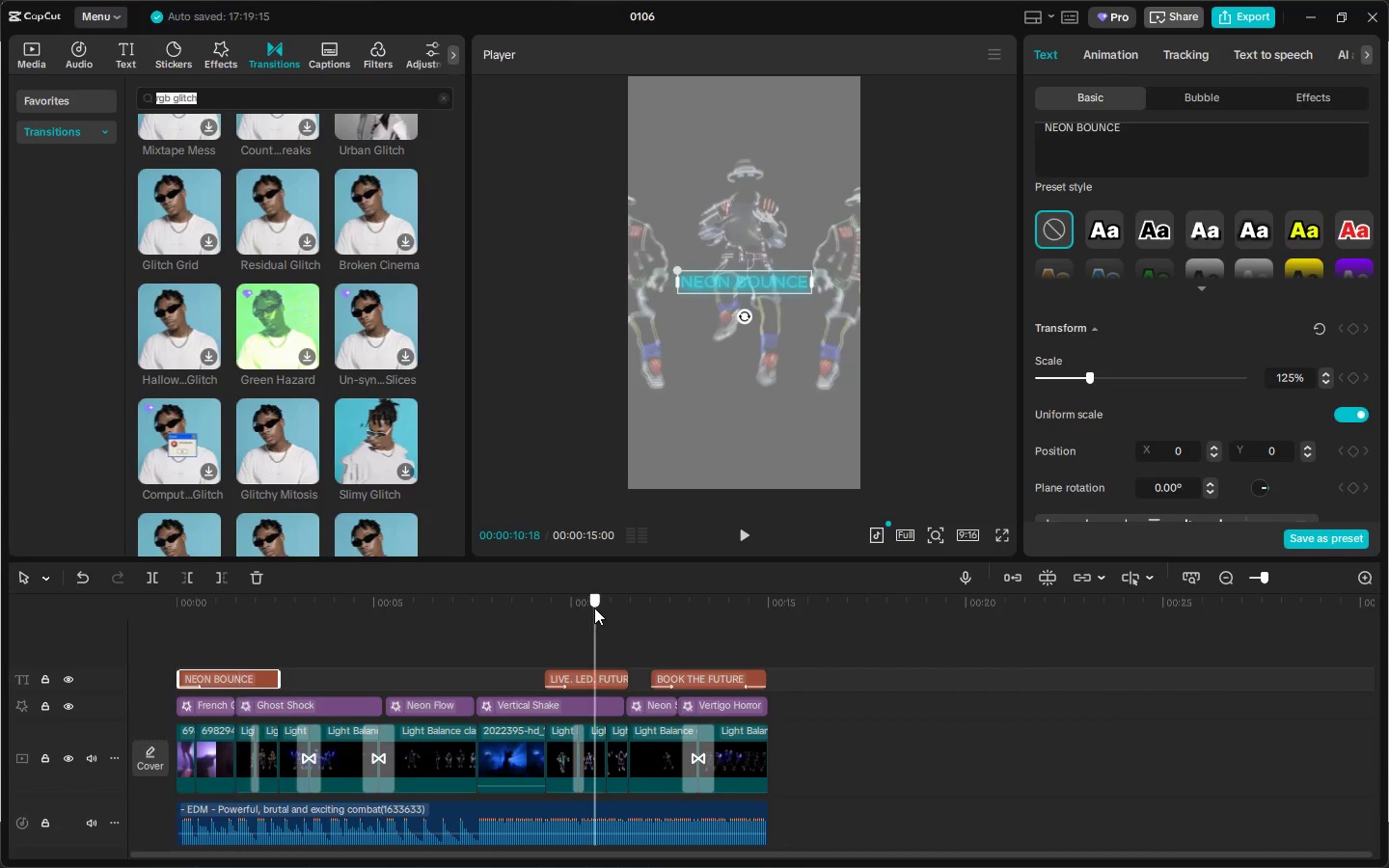 
double_click([583, 676])
 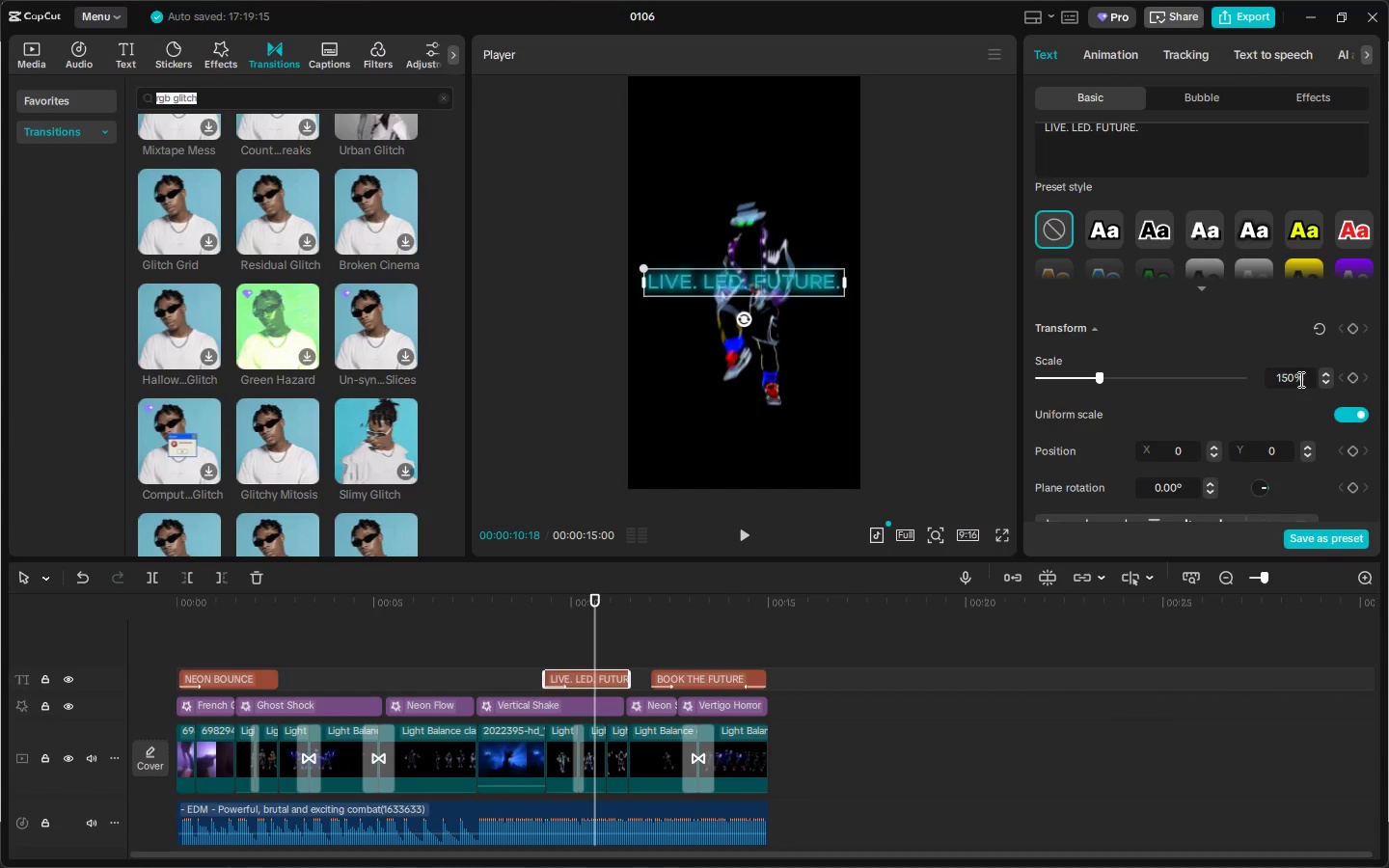 
left_click_drag(start_coordinate=[1294, 379], to_coordinate=[1280, 382])
 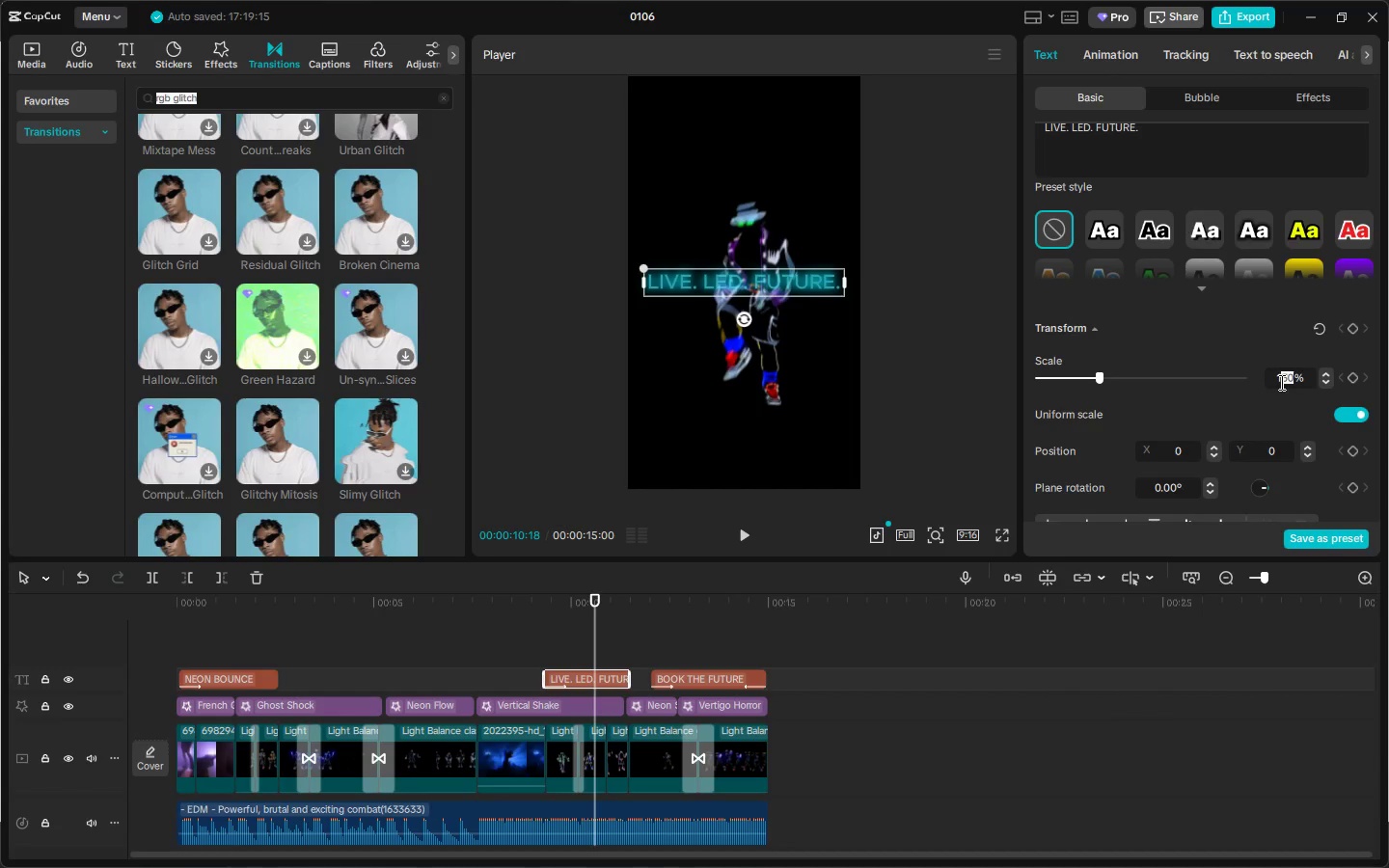 
type(25)
key(NumpadEnter)
type(.)
 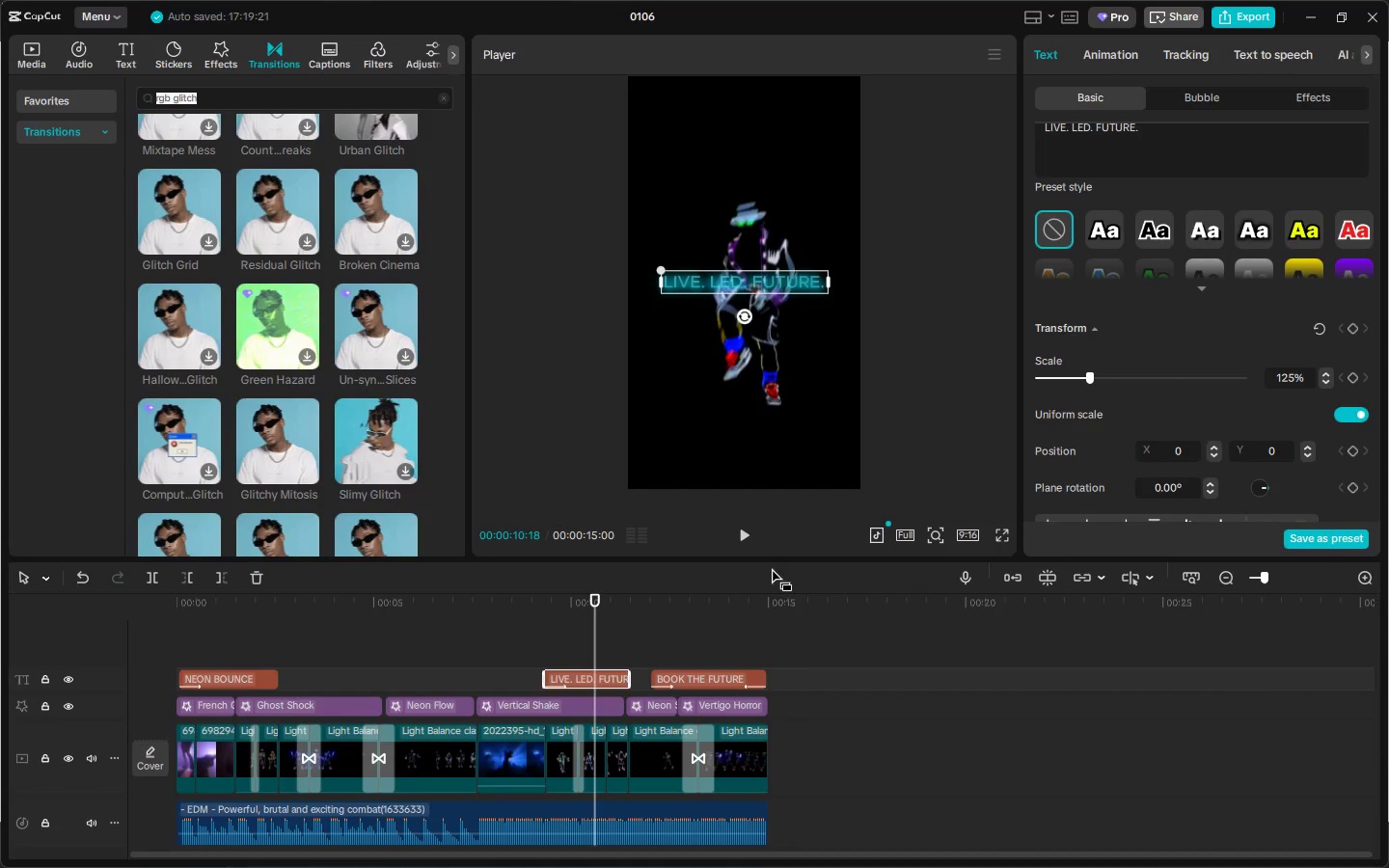 
left_click([703, 675])
 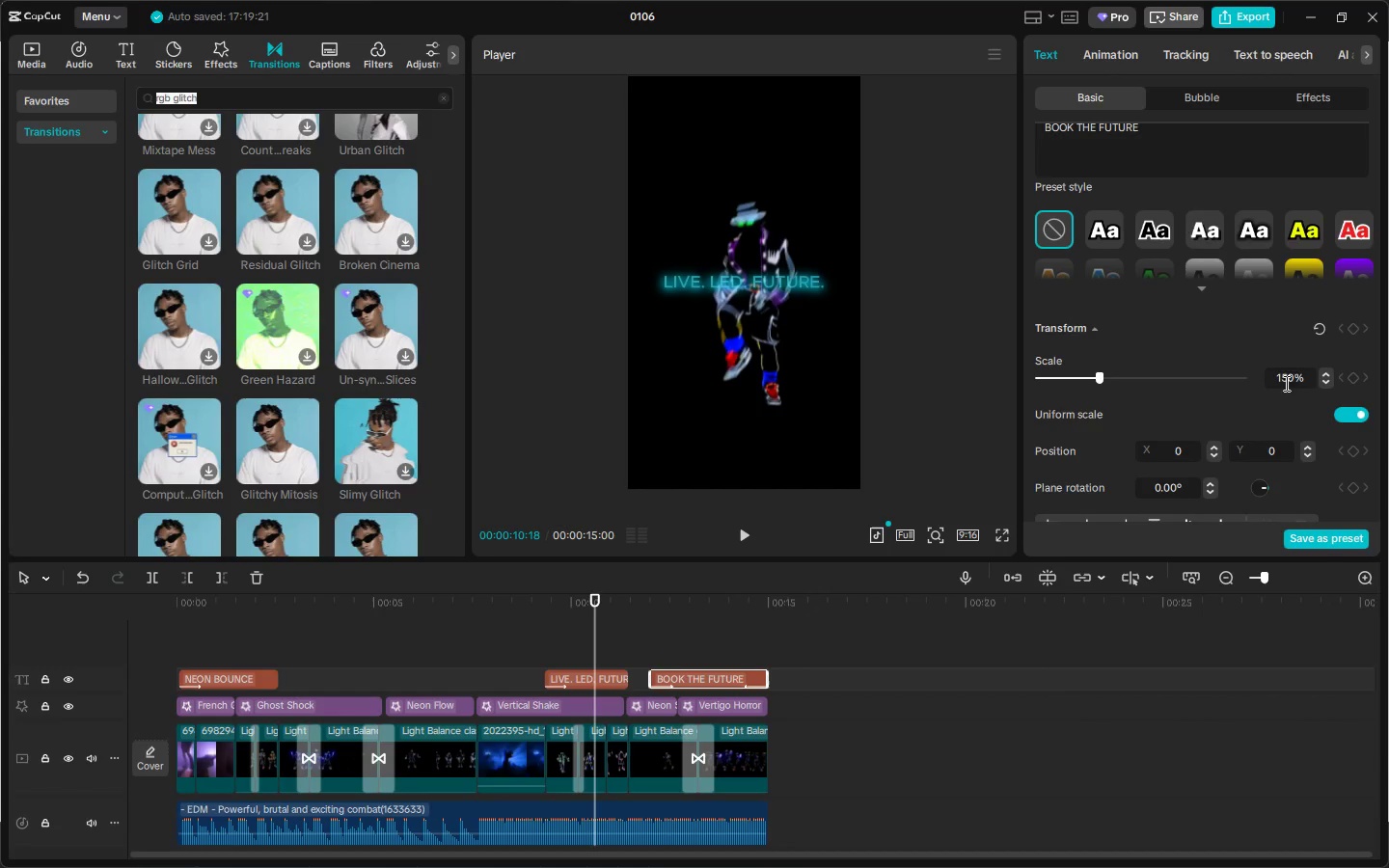 
left_click_drag(start_coordinate=[1292, 379], to_coordinate=[1281, 381])
 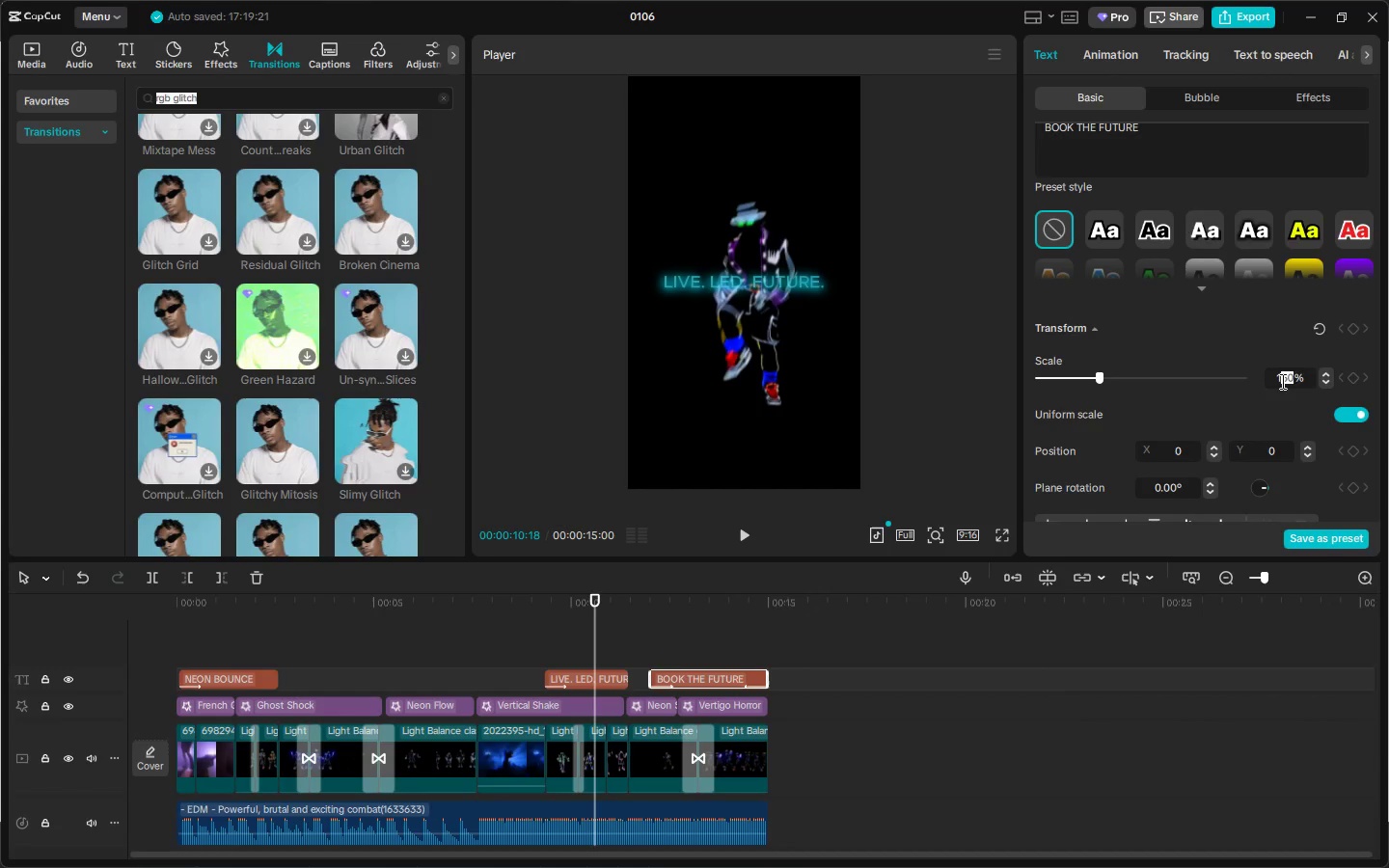 
type(25)
key(NumpadEnter)
 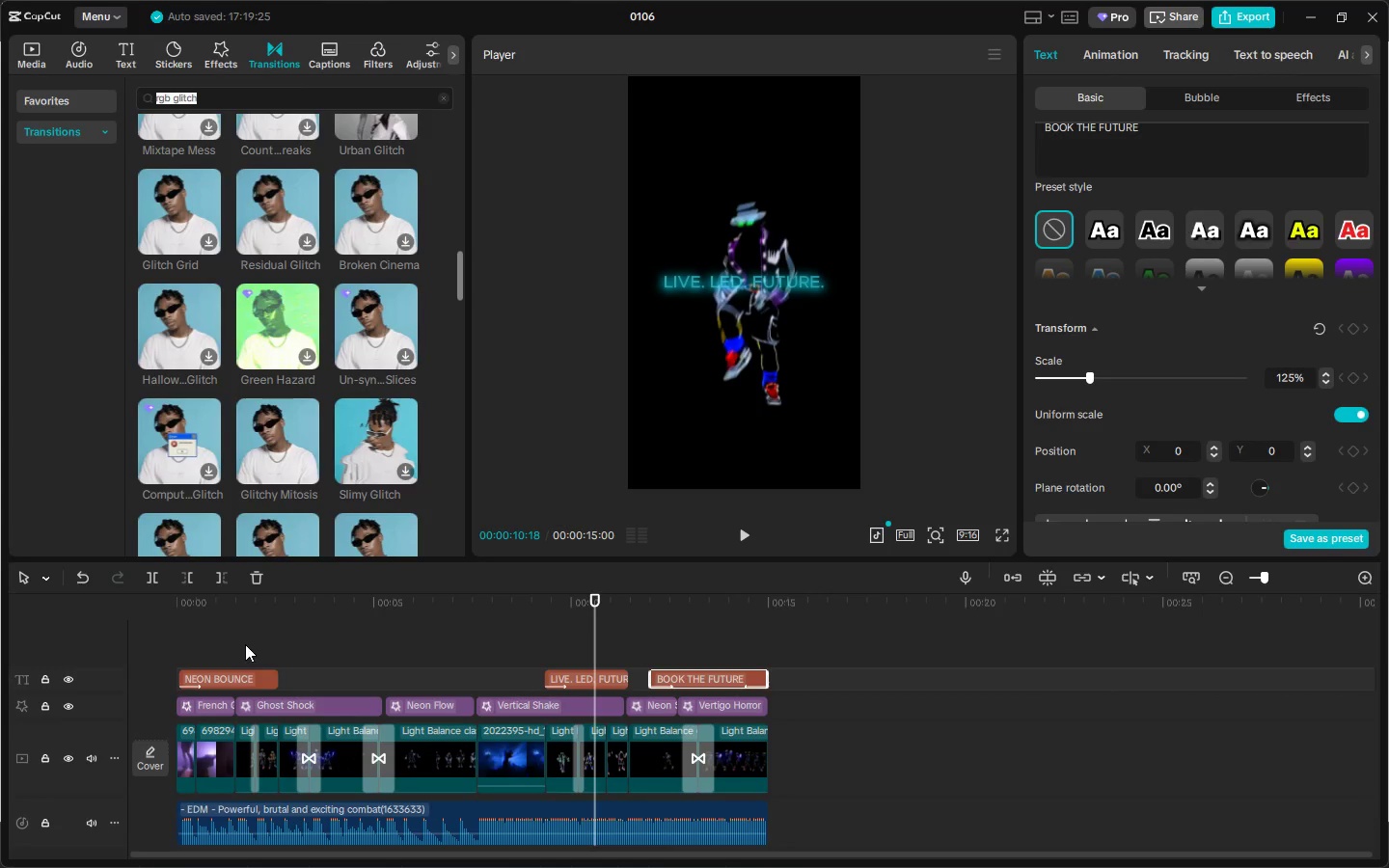 
left_click_drag(start_coordinate=[226, 610], to_coordinate=[95, 612])
 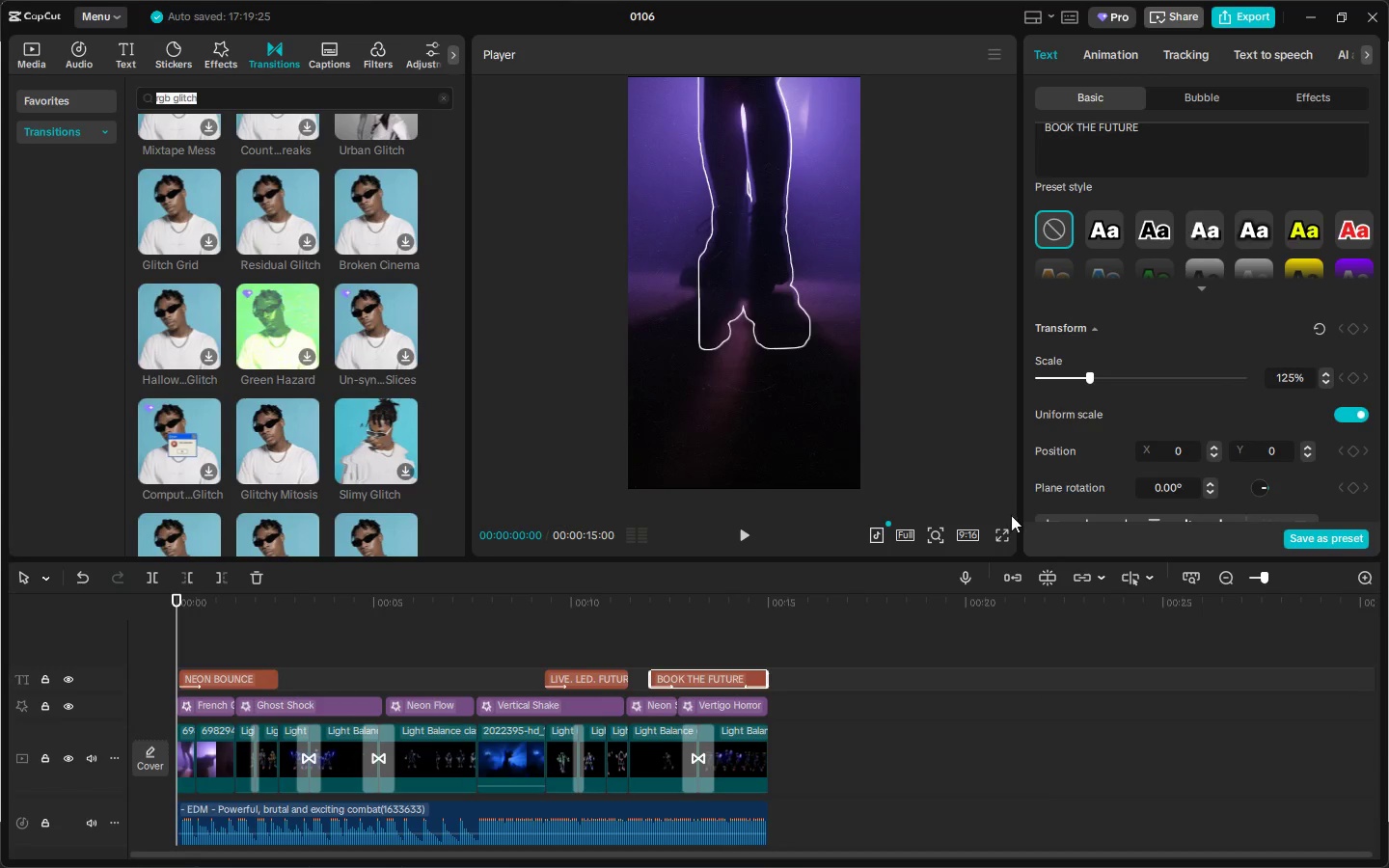 
left_click([1002, 531])
 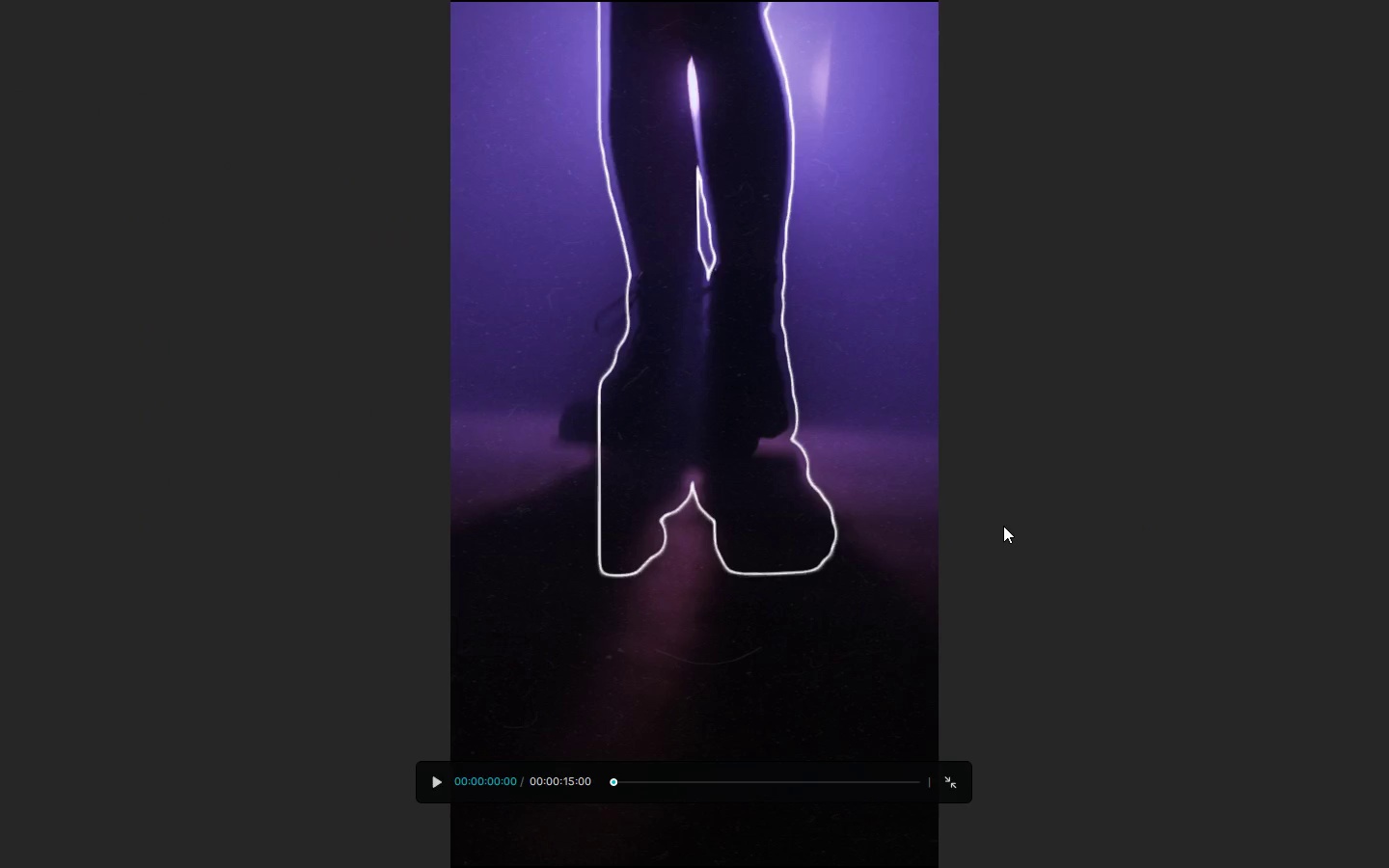 
key(Space)
 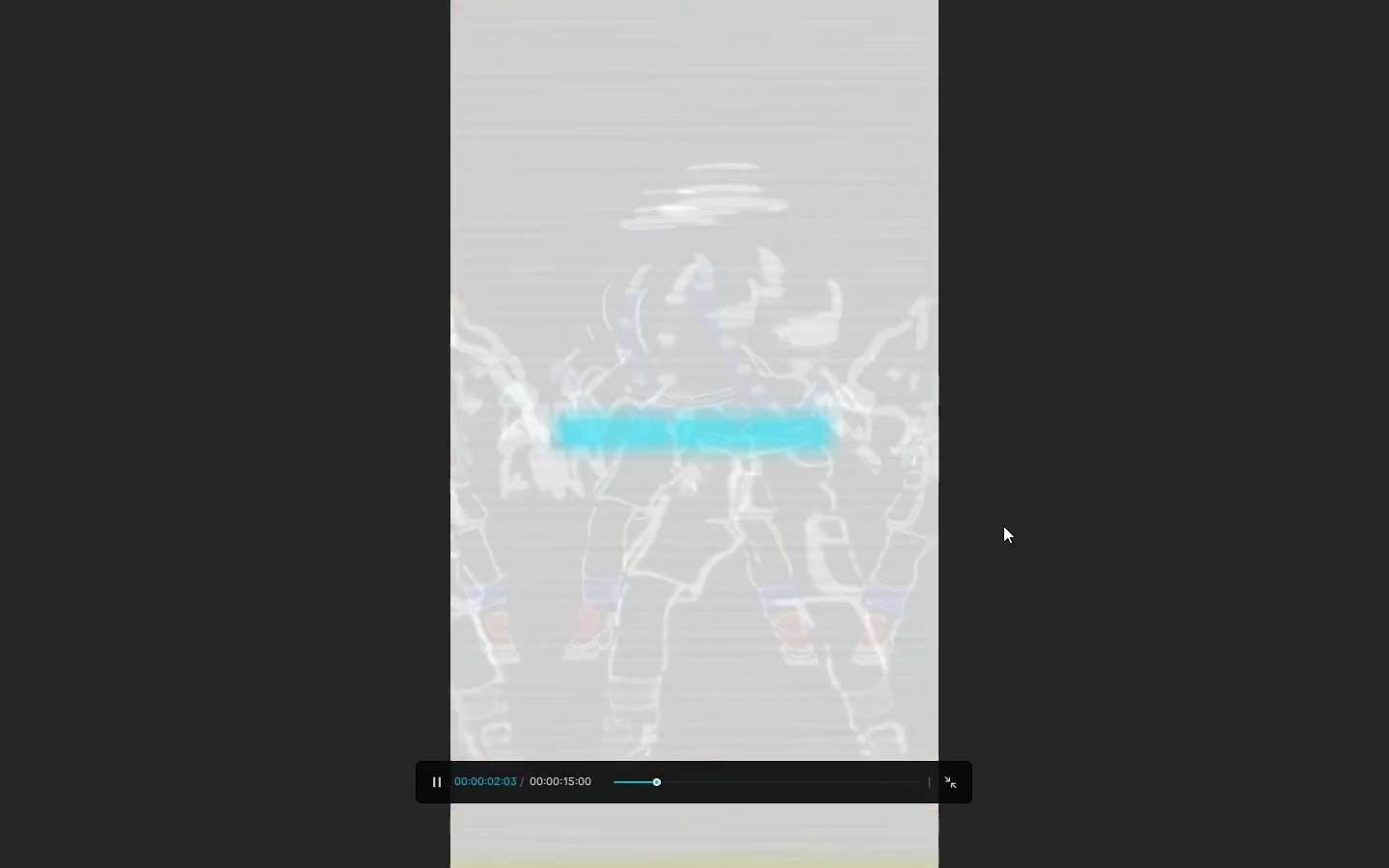 
key(Escape)
 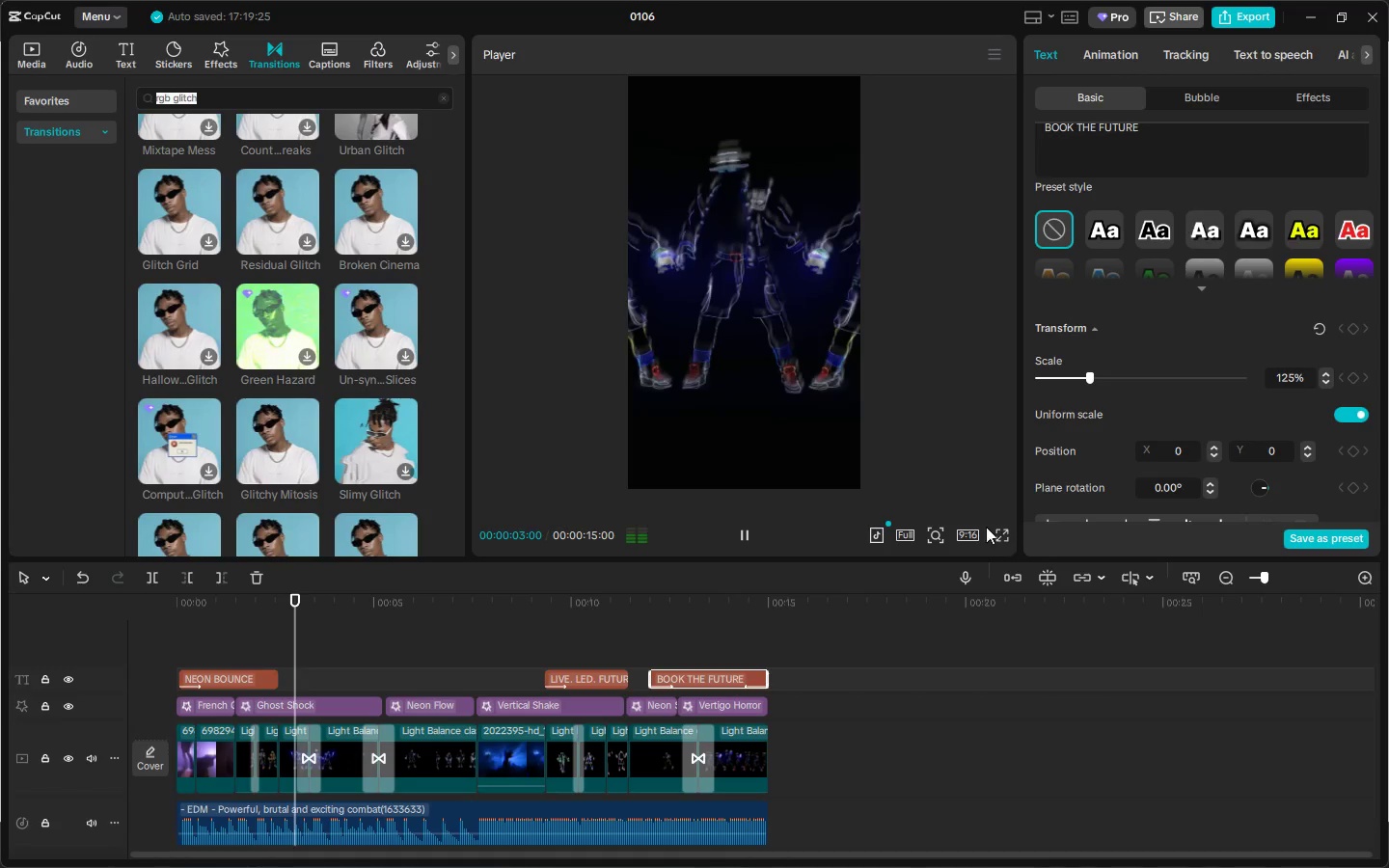 
key(Space)
 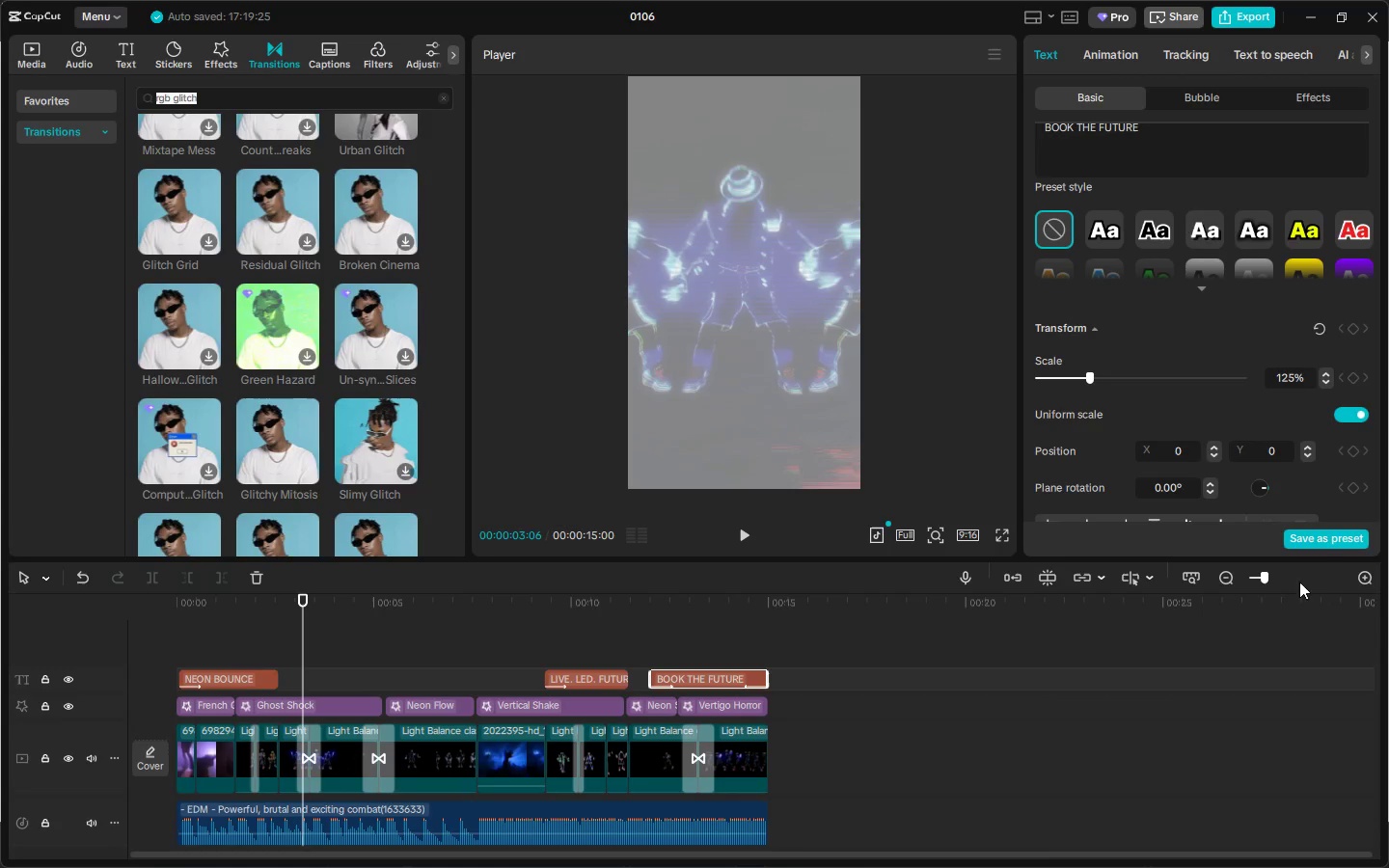 
left_click_drag(start_coordinate=[1270, 577], to_coordinate=[1288, 577])
 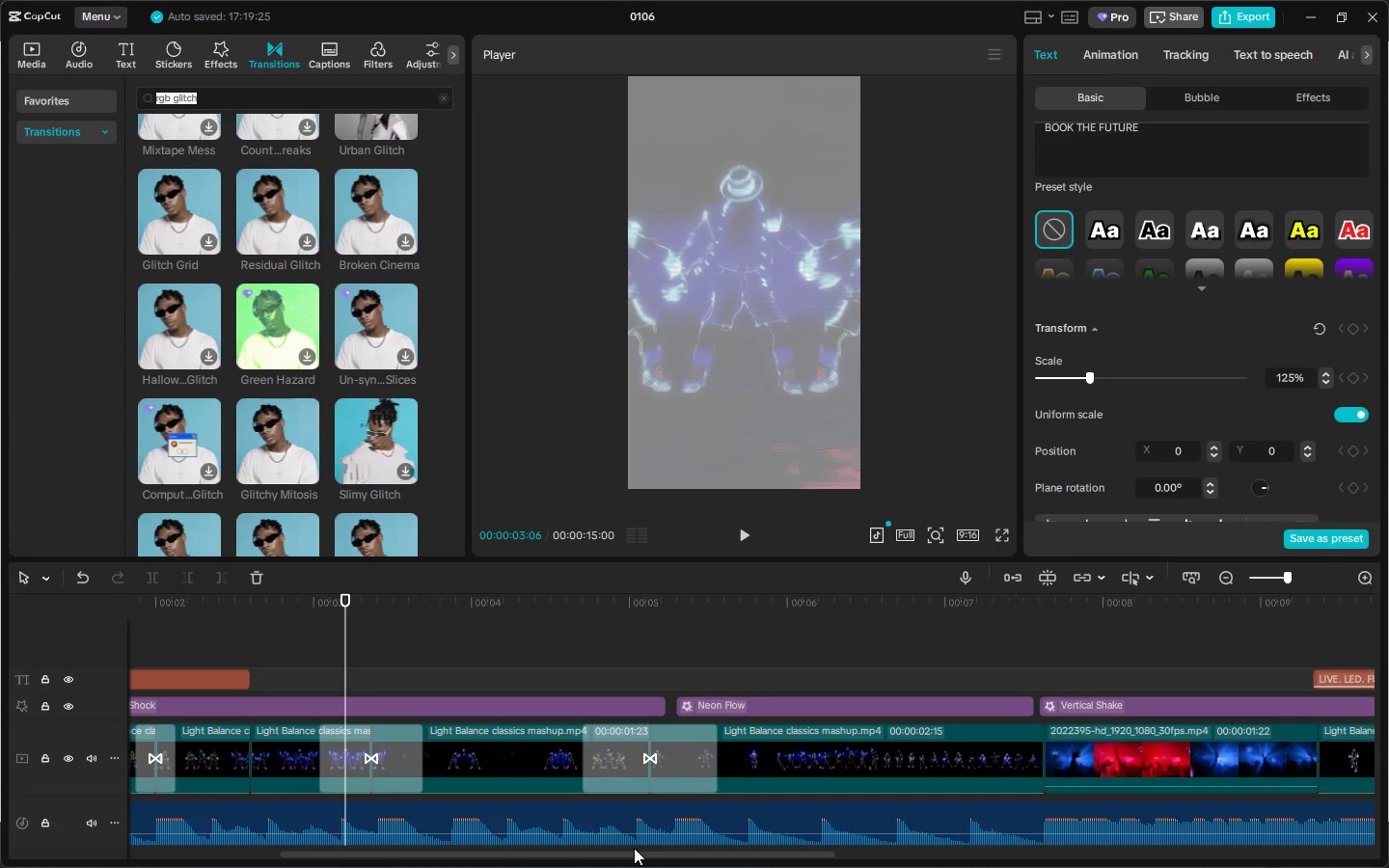 
left_click_drag(start_coordinate=[631, 853], to_coordinate=[262, 833])
 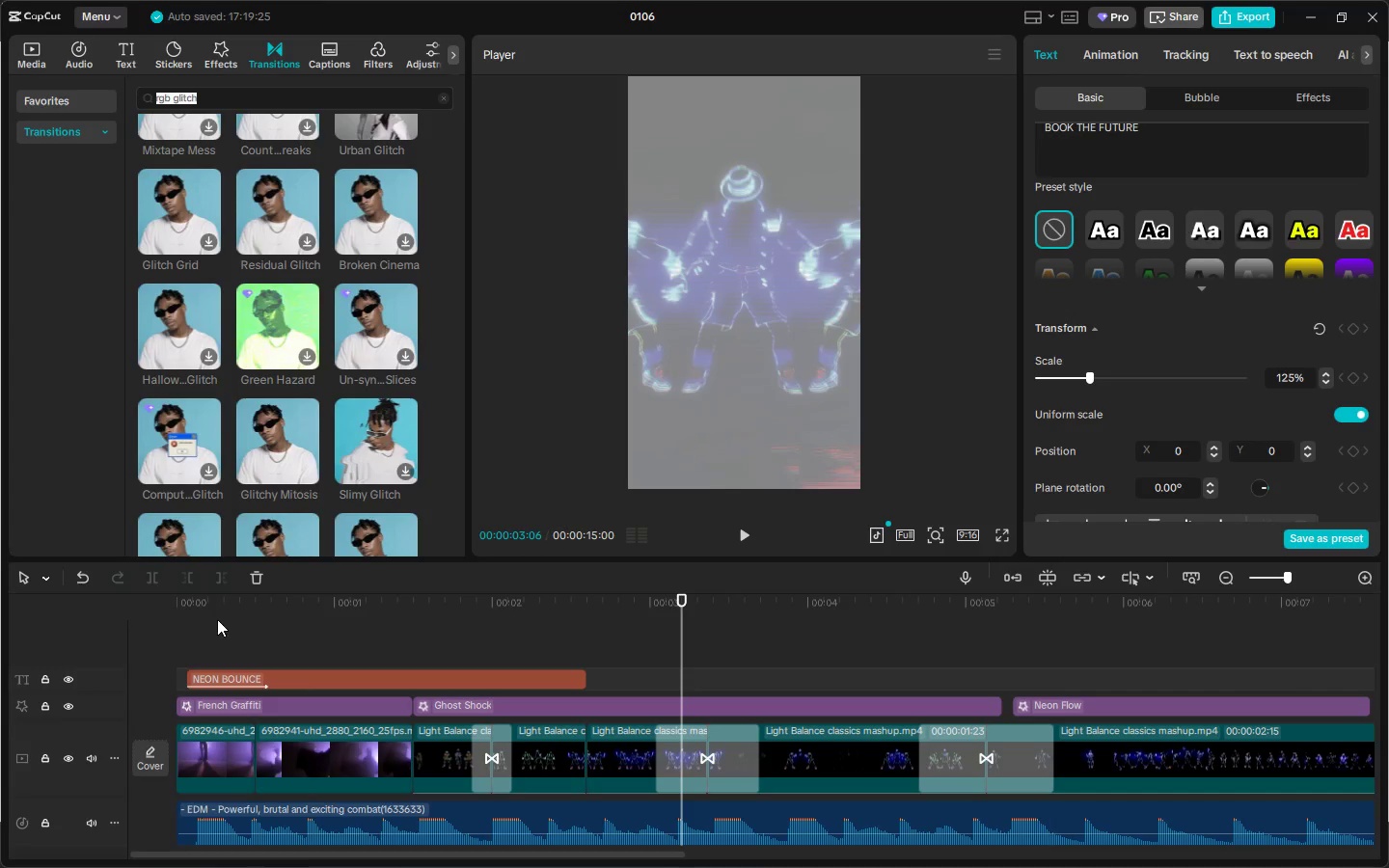 
left_click_drag(start_coordinate=[203, 601], to_coordinate=[144, 600])
 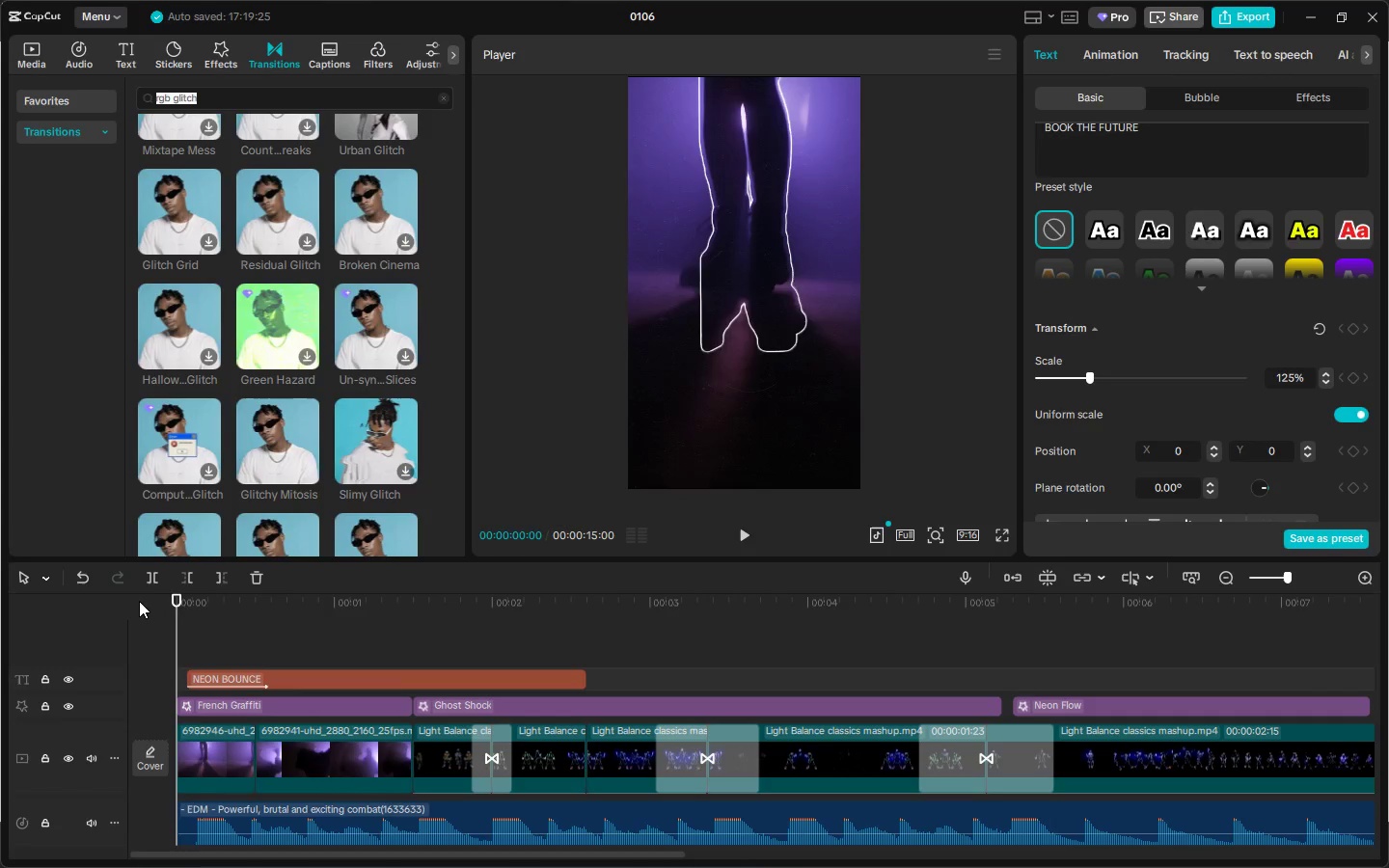 
key(Space)
 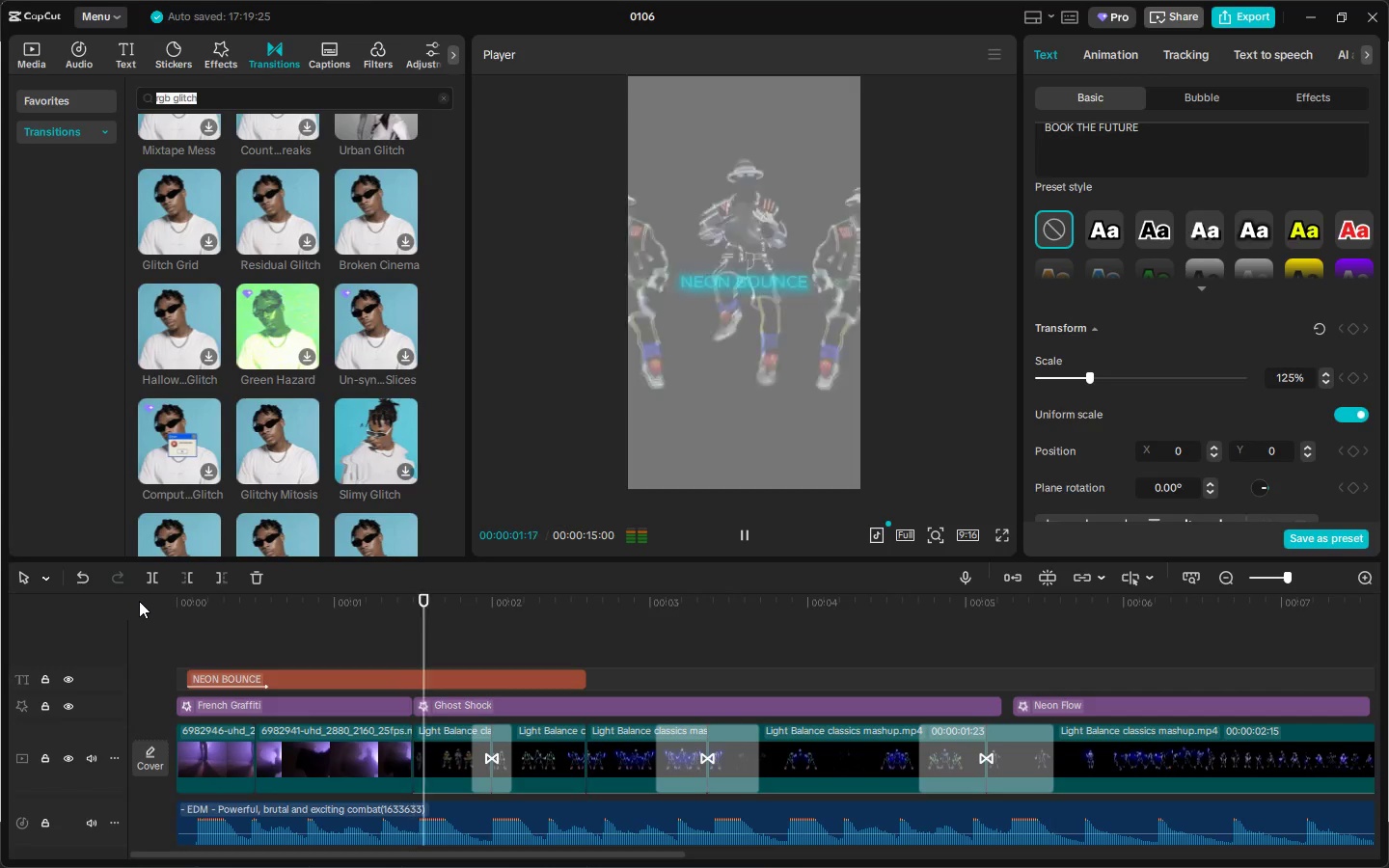 
key(Space)
 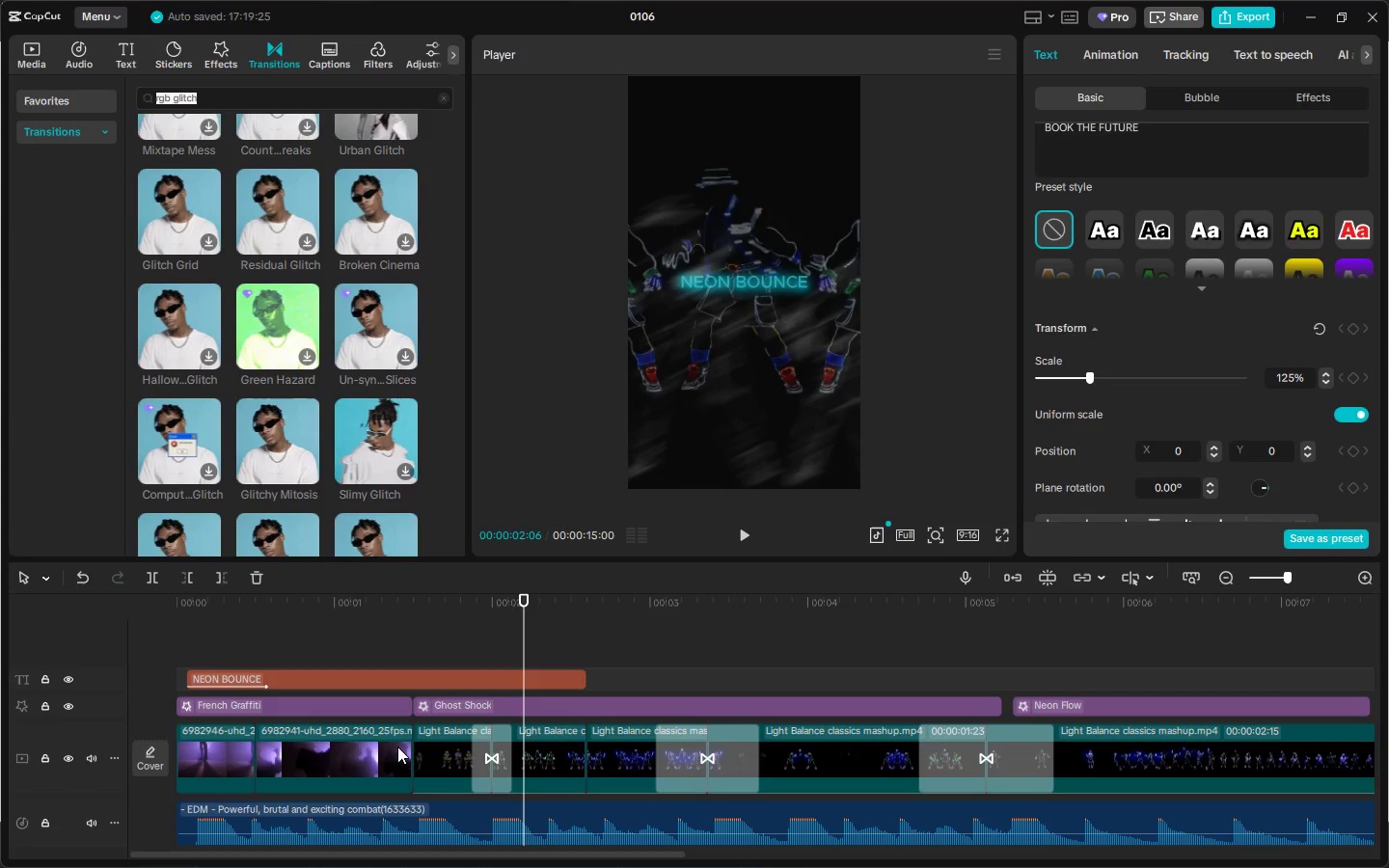 
left_click([397, 746])
 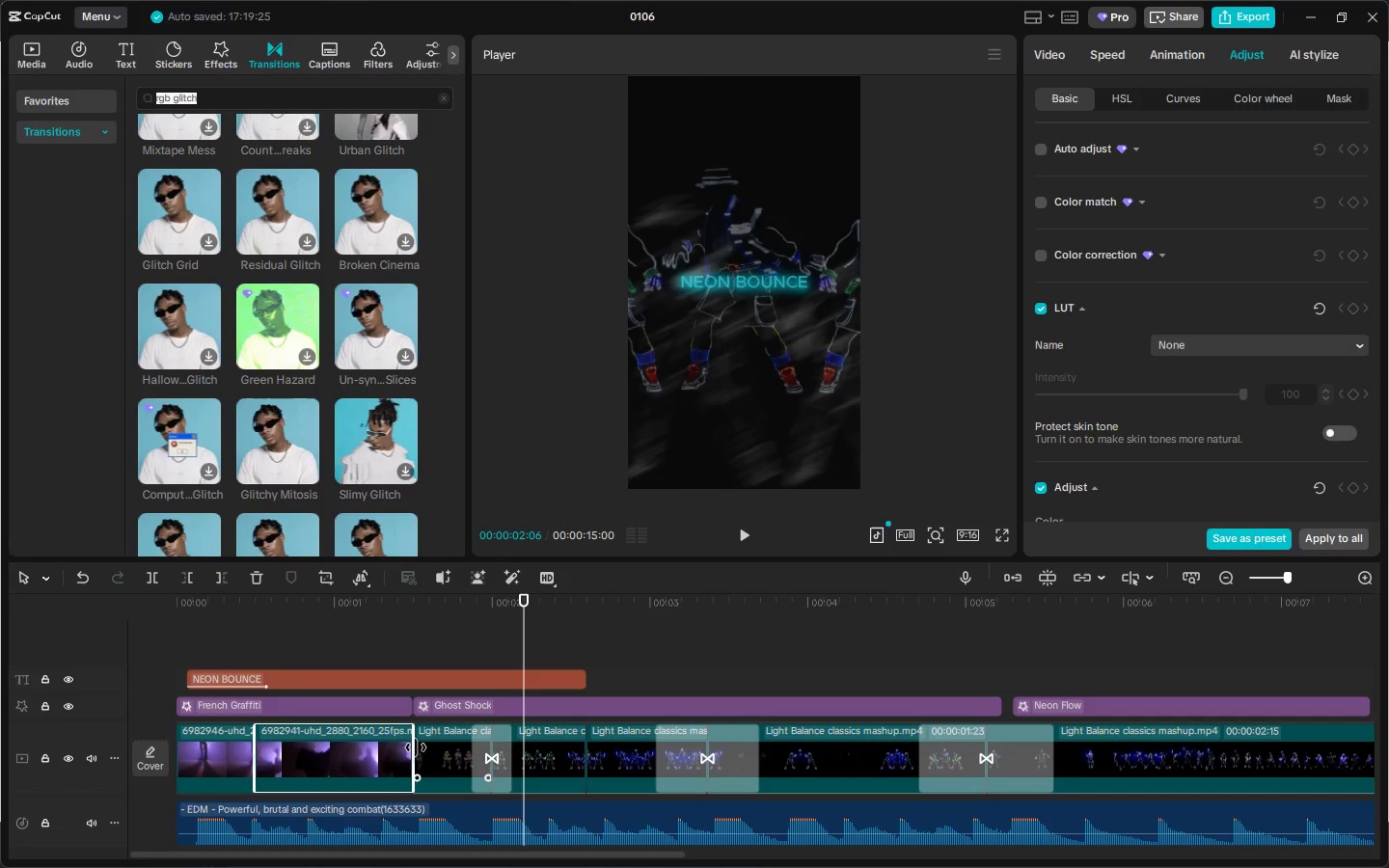 
left_click_drag(start_coordinate=[416, 747], to_coordinate=[434, 747])
 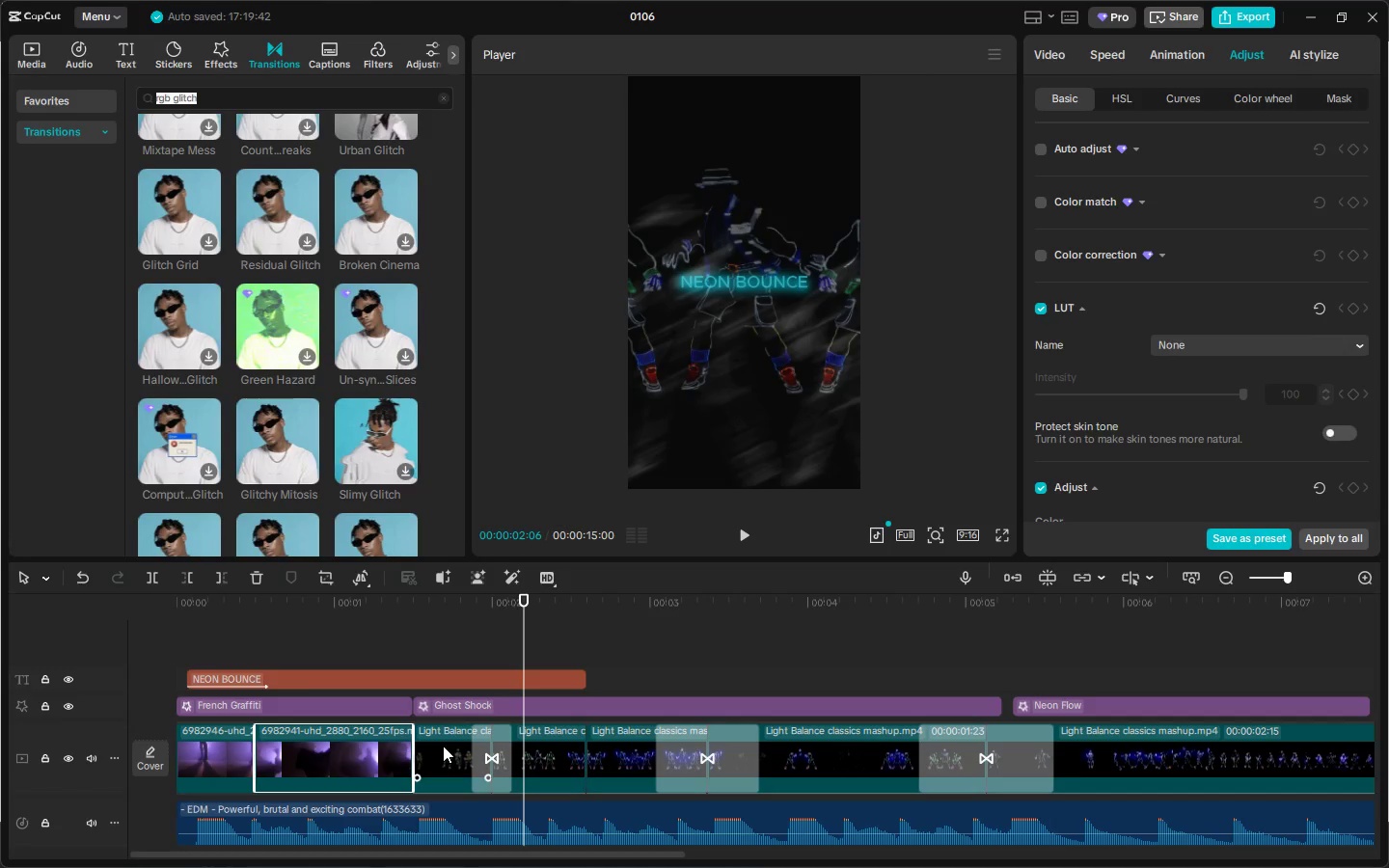 
left_click([443, 746])
 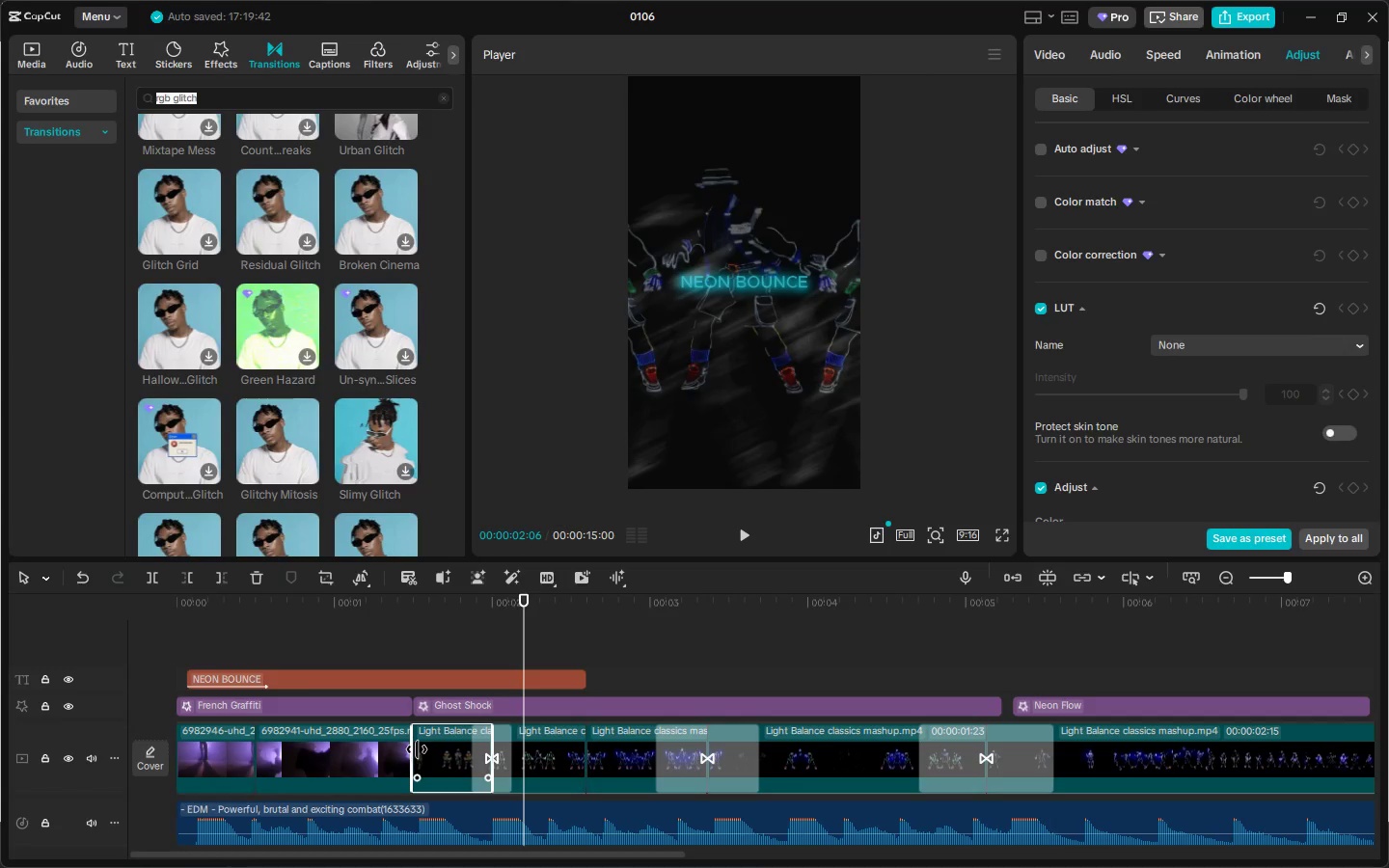 
left_click_drag(start_coordinate=[416, 749], to_coordinate=[448, 749])
 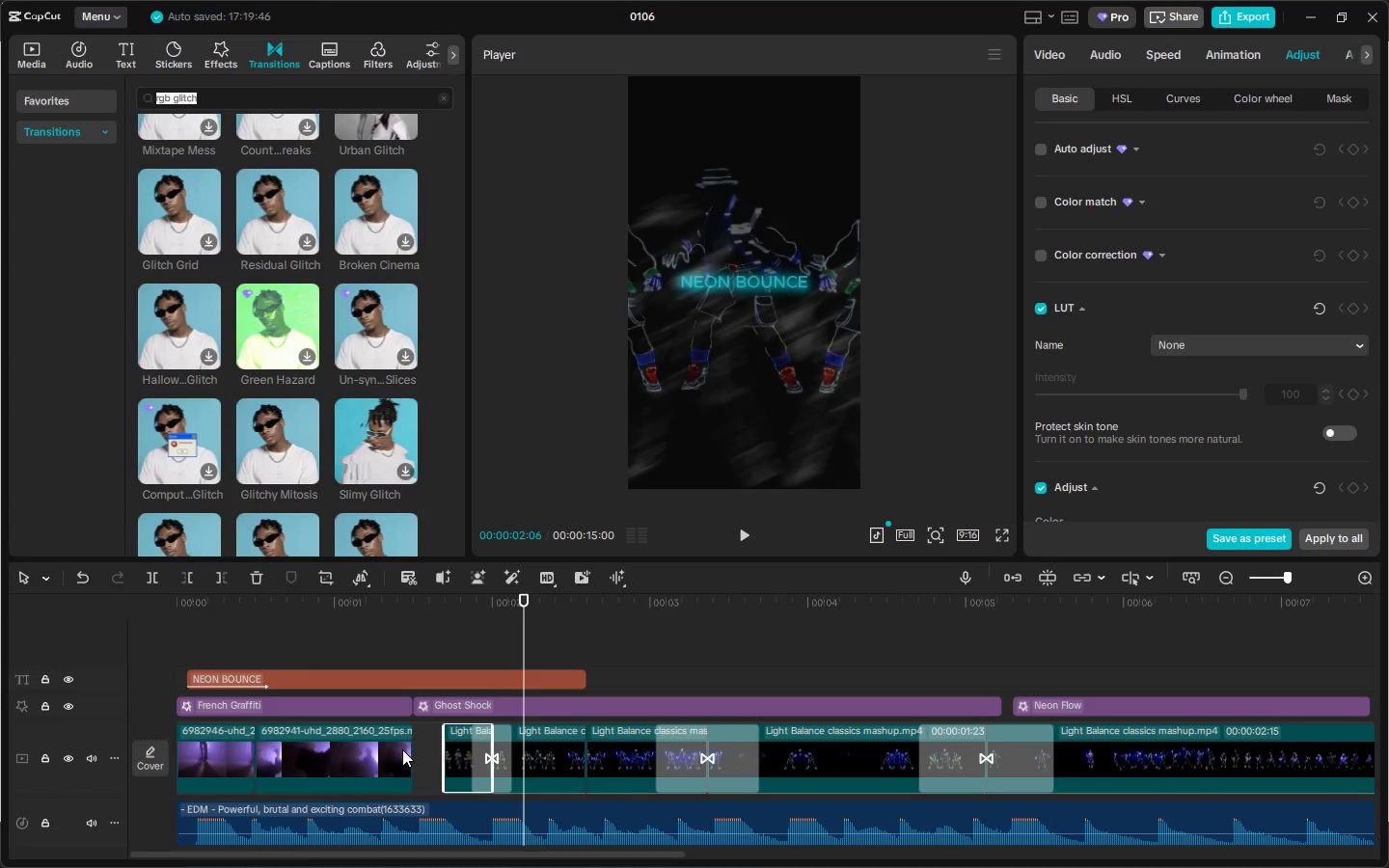 
left_click([401, 749])
 